 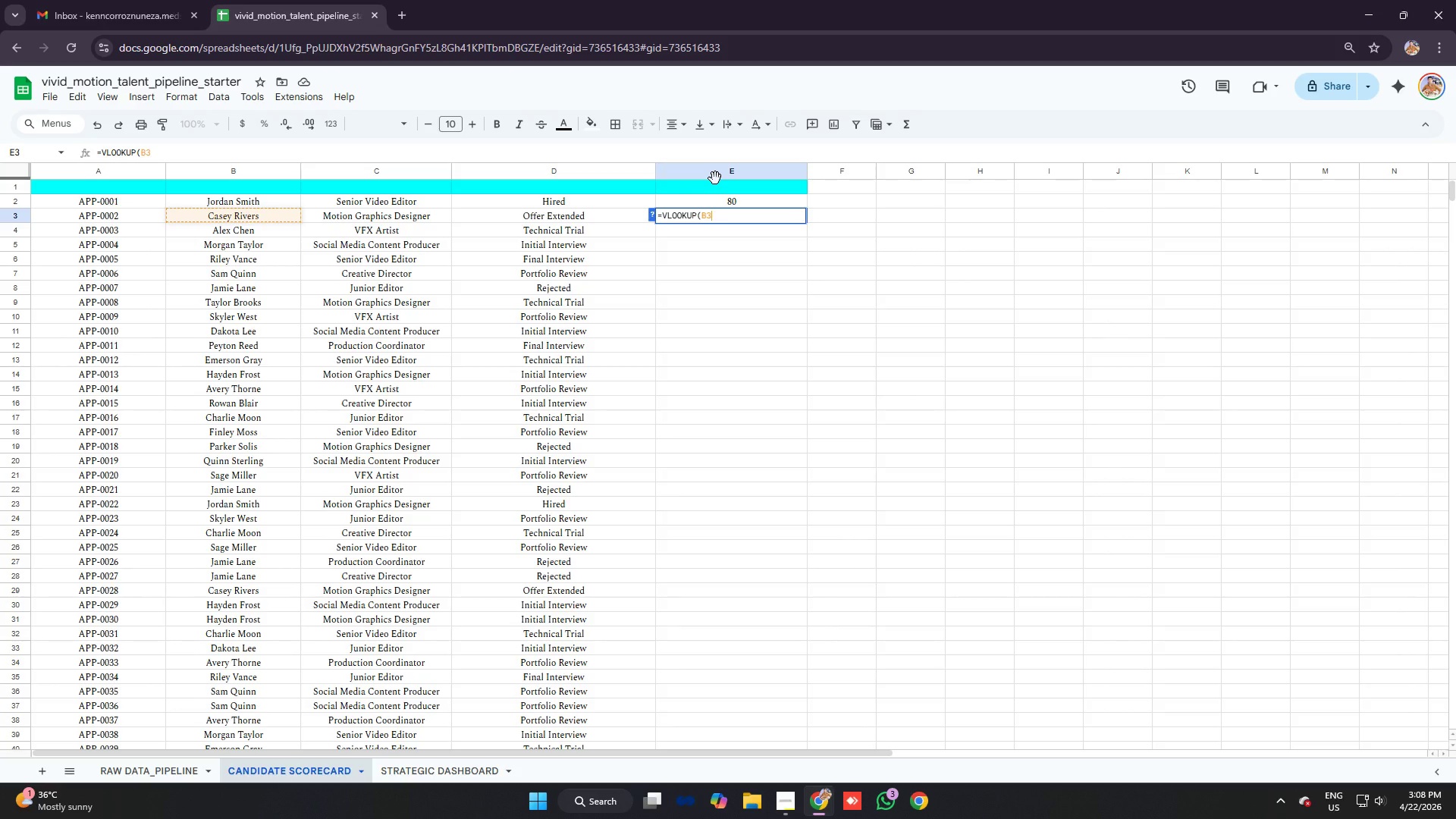 
key(Control+ControlLeft)
 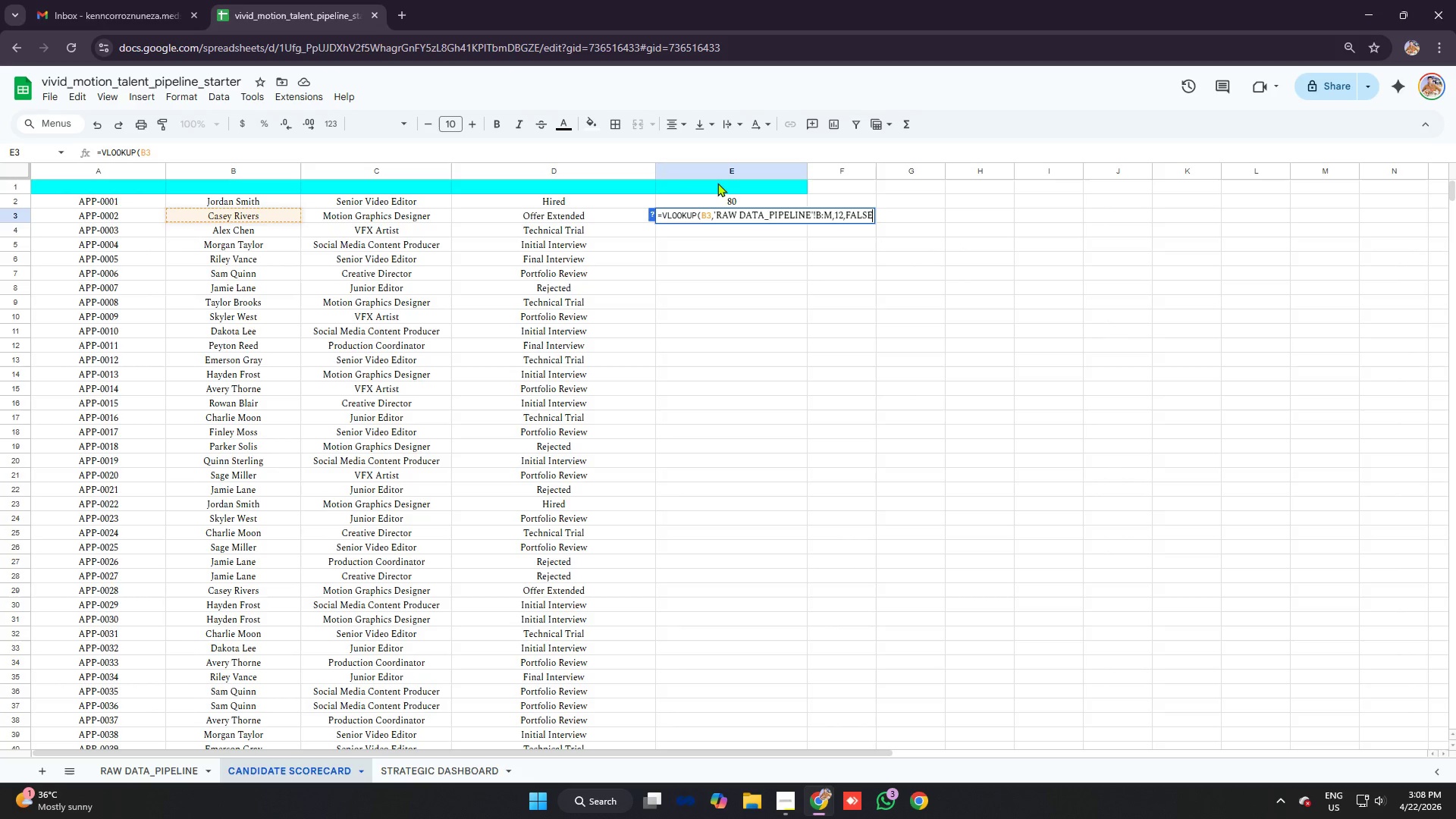 
key(Control+V)
 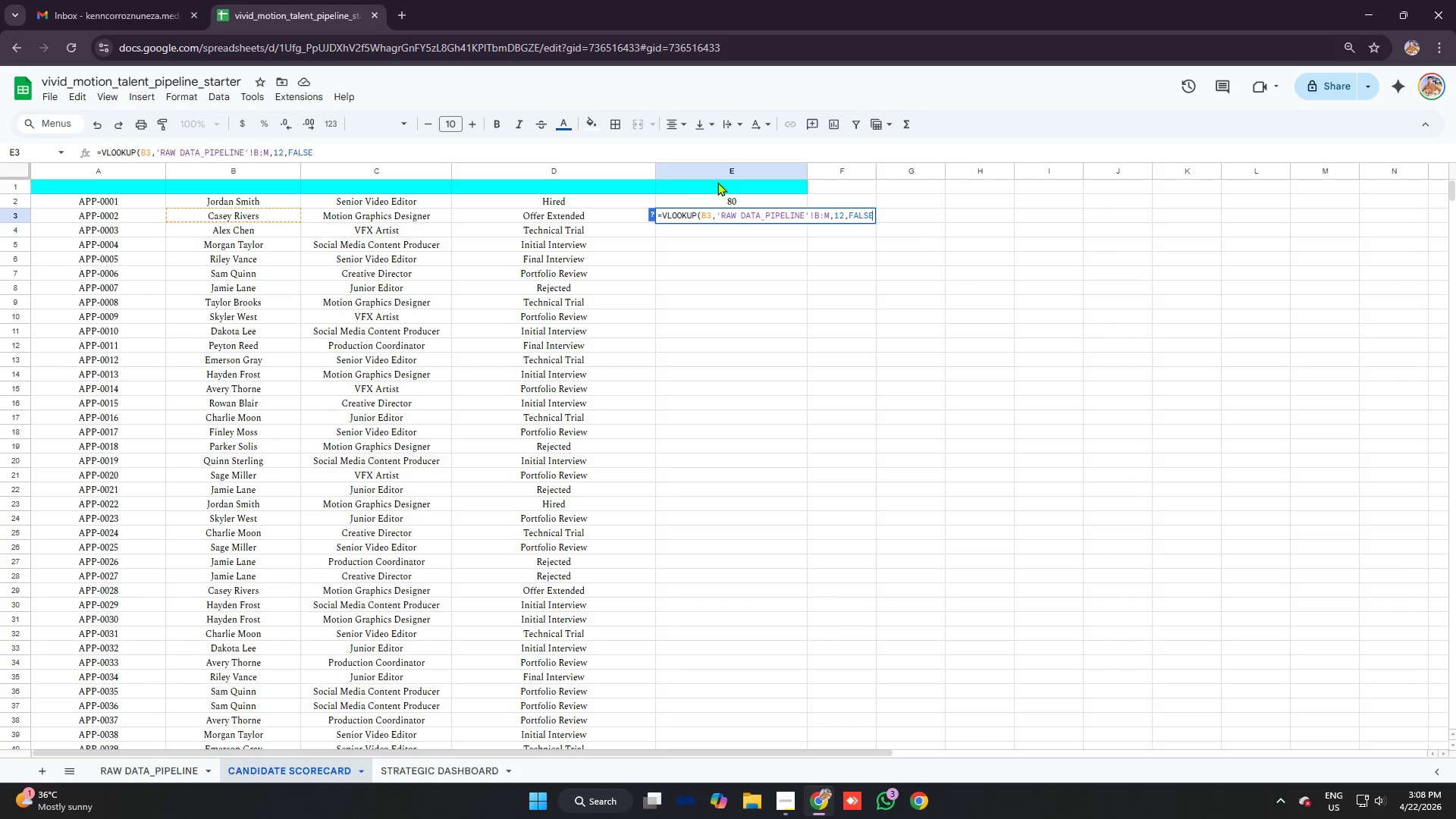 
key(Enter)
 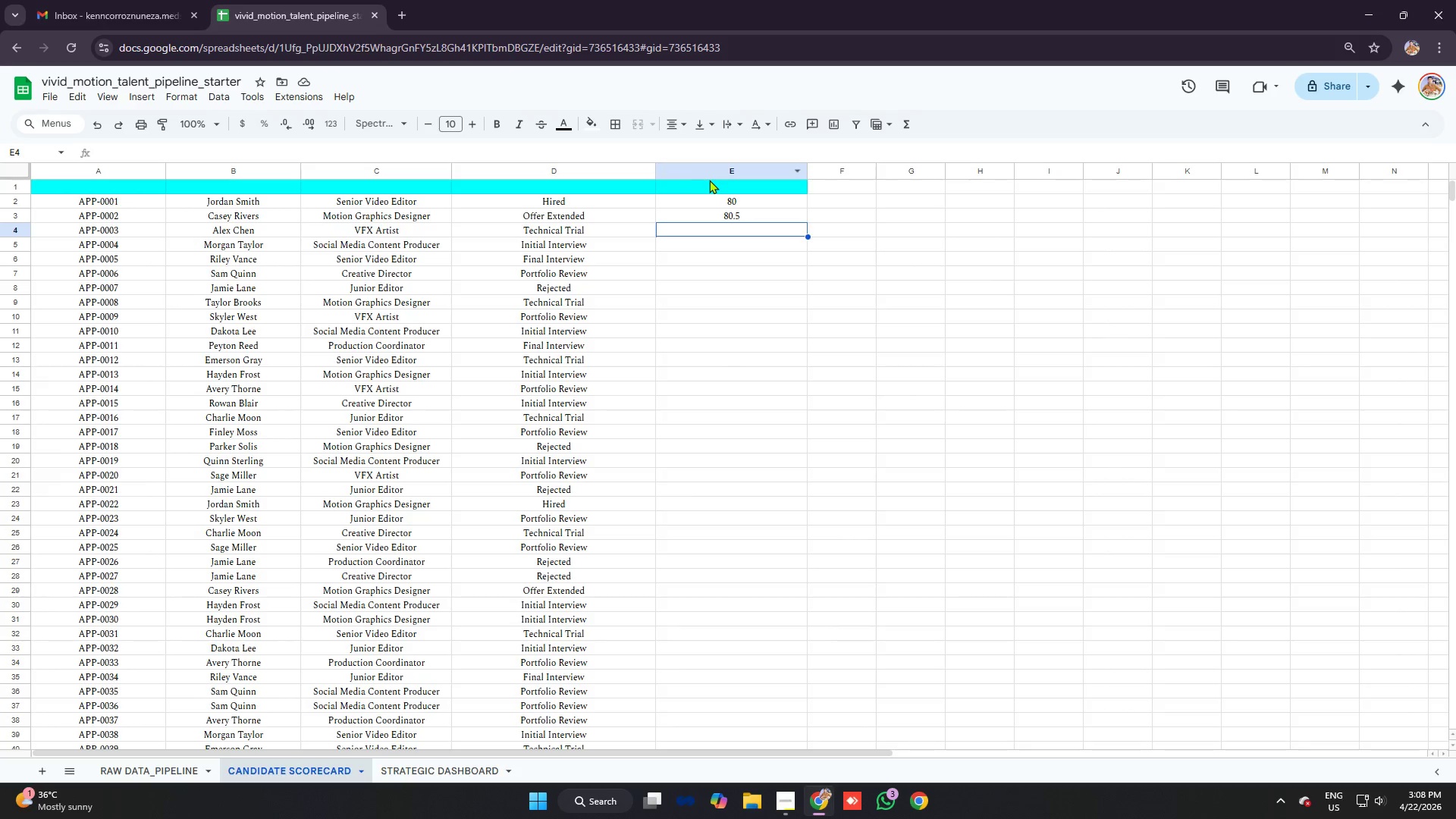 
wait(11.25)
 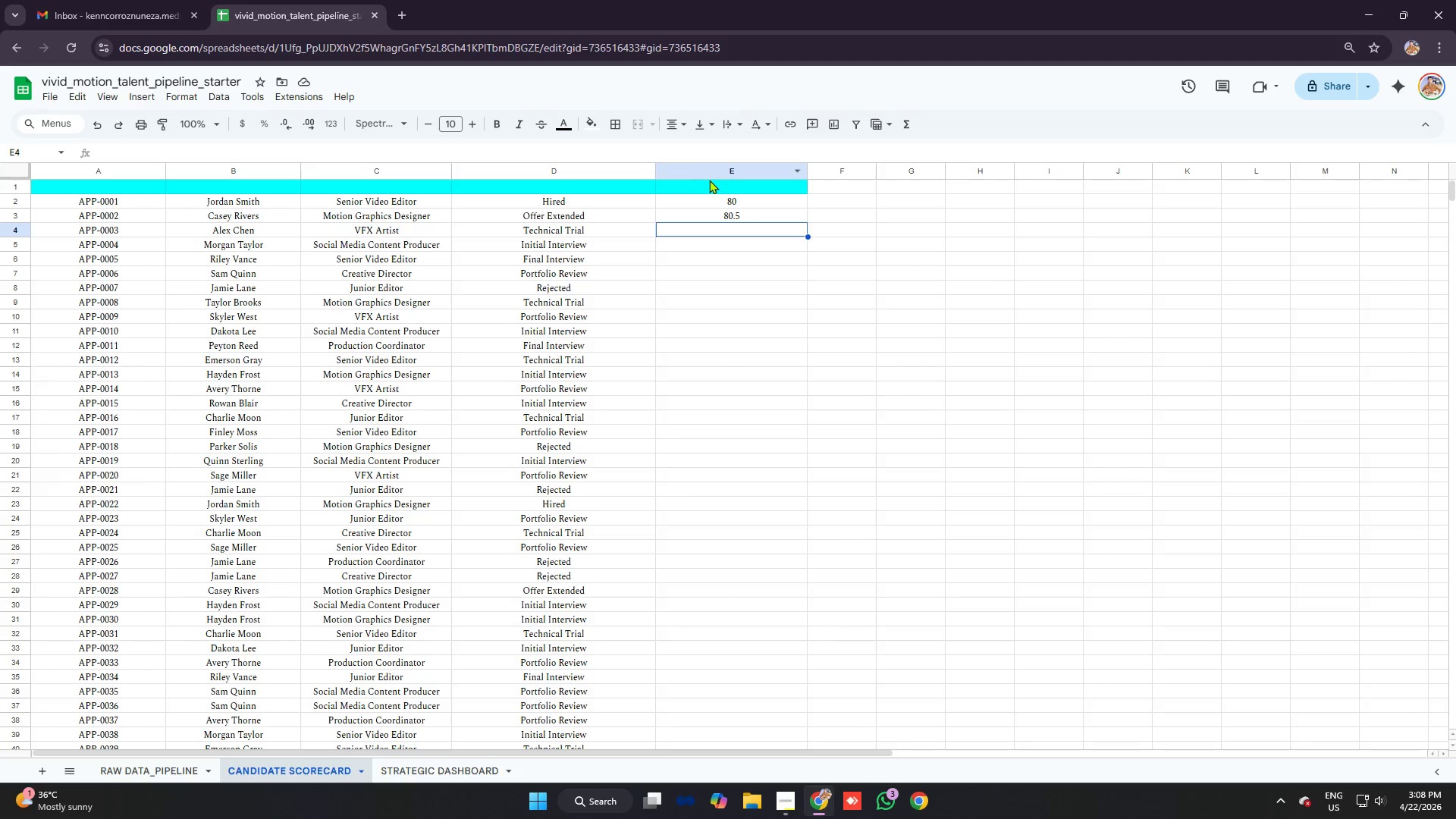 
left_click([218, 209])
 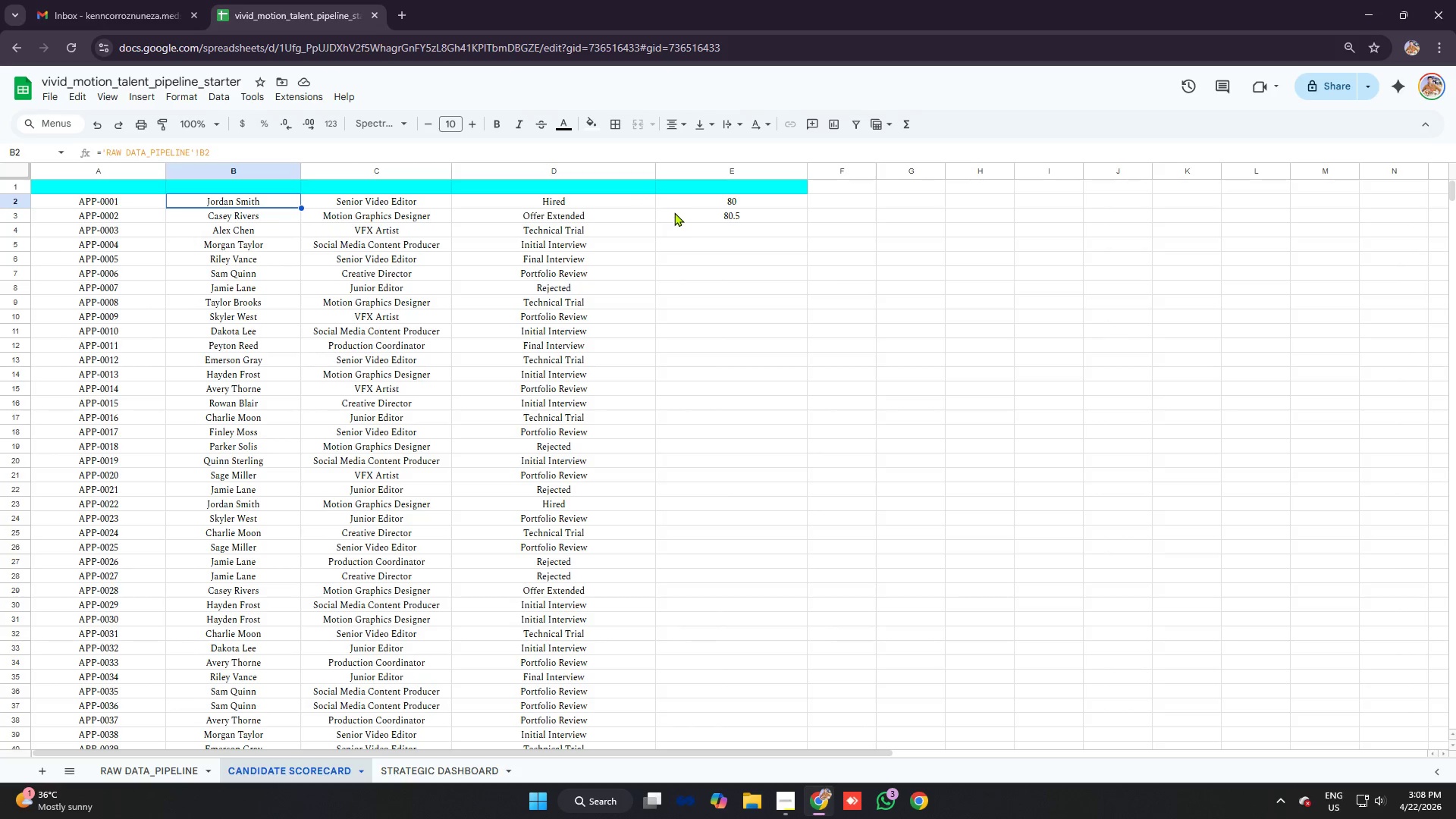 
left_click([682, 209])
 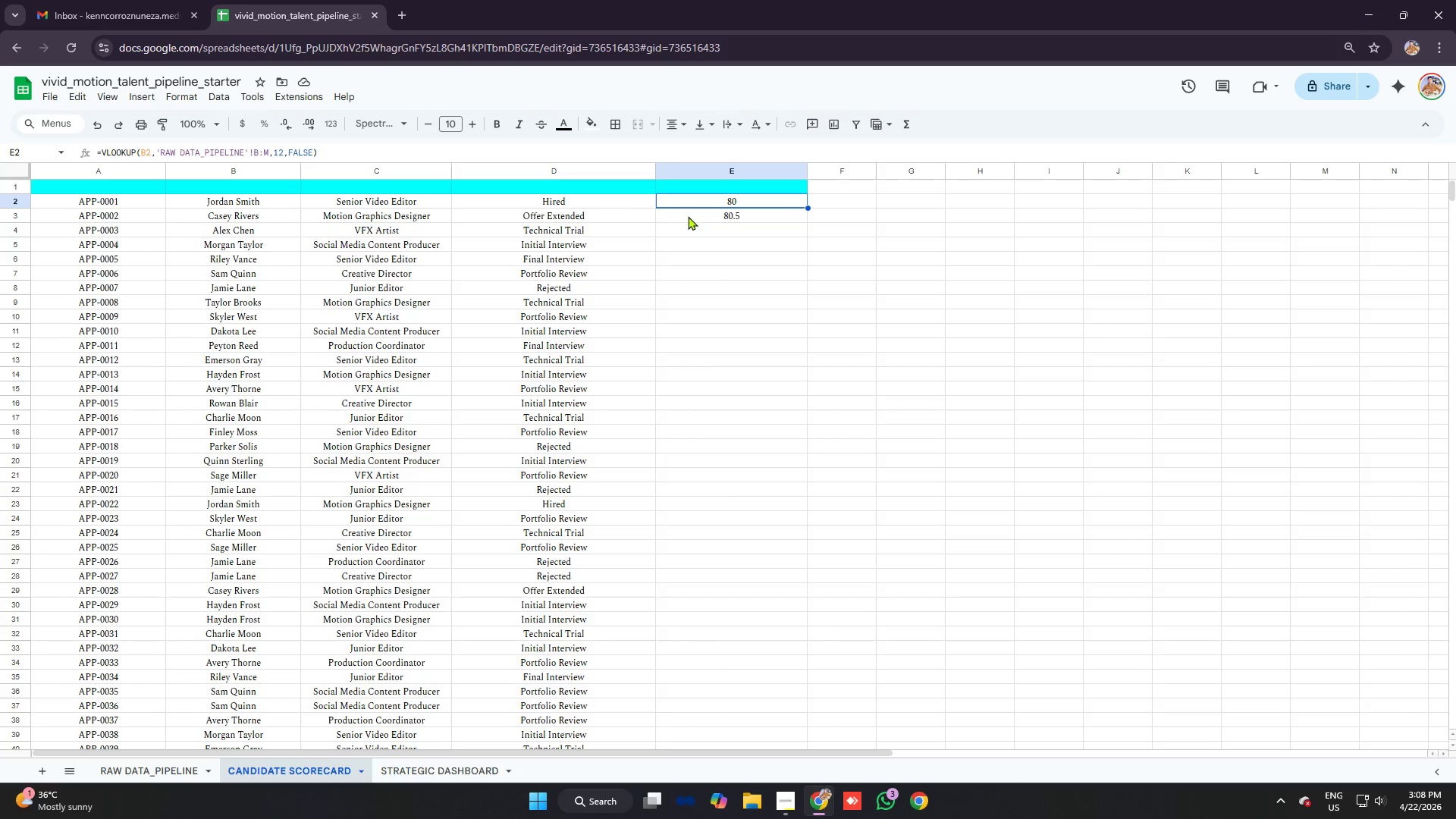 
left_click([689, 216])
 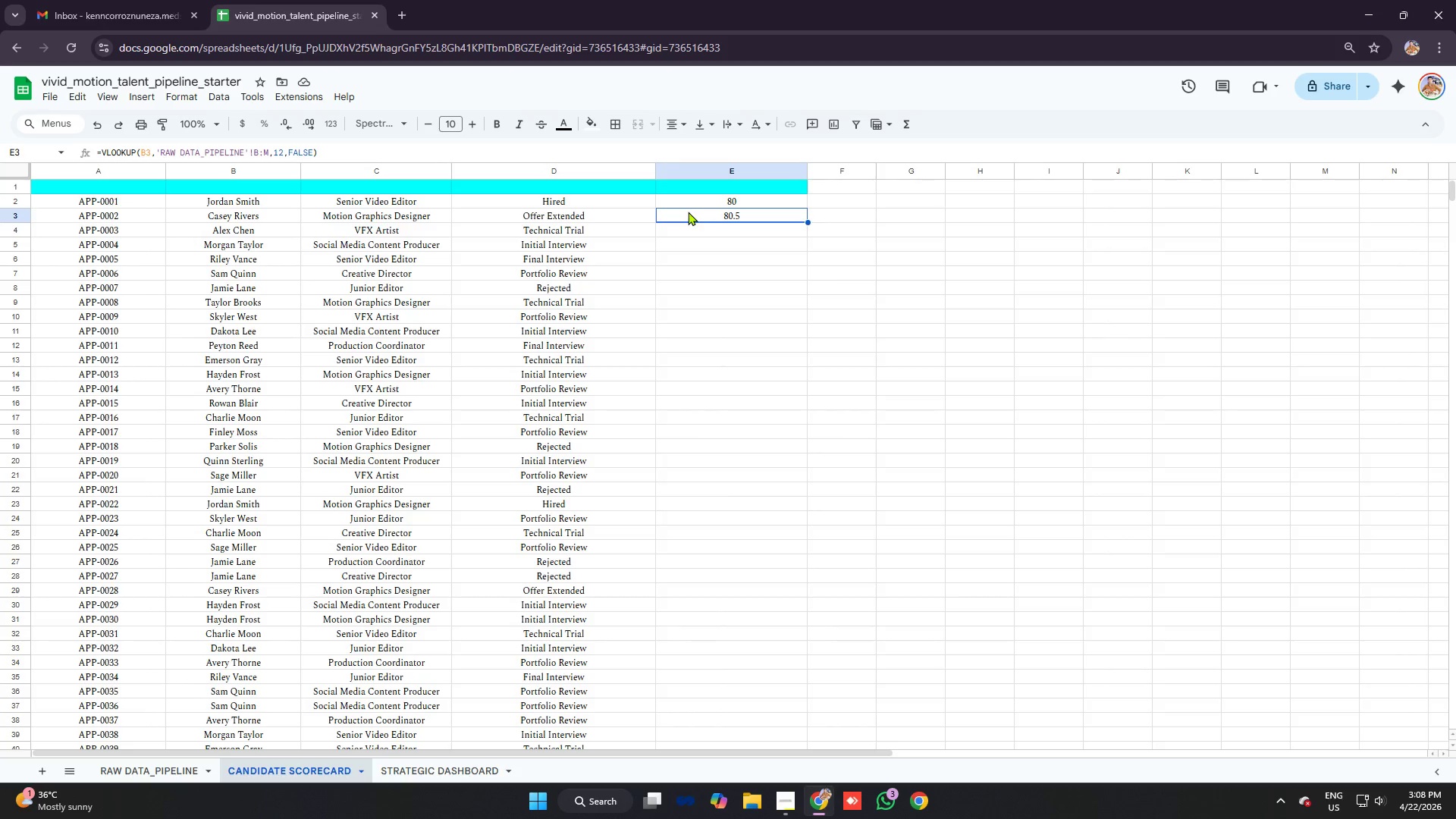 
left_click([735, 198])
 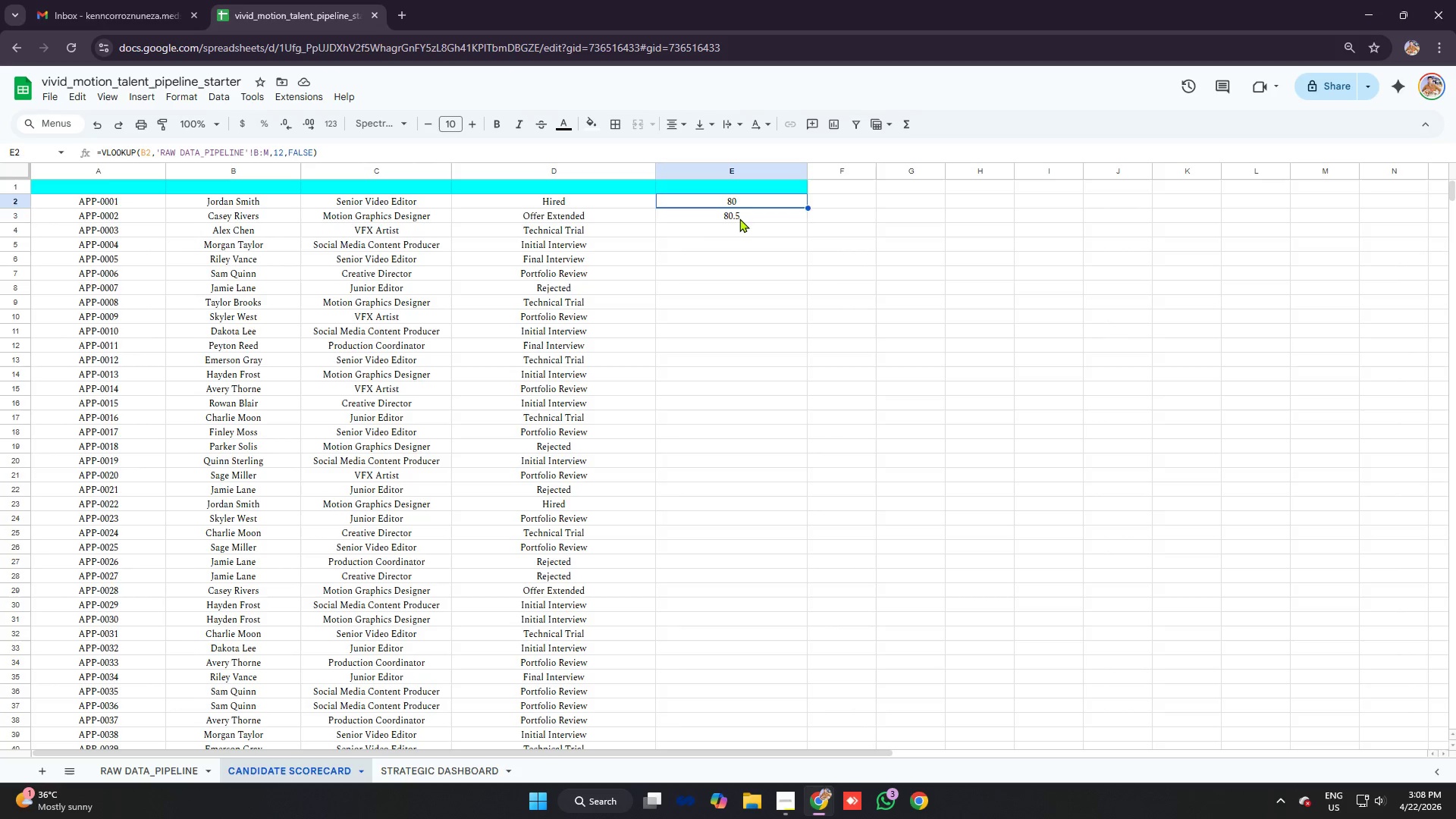 
left_click([739, 218])
 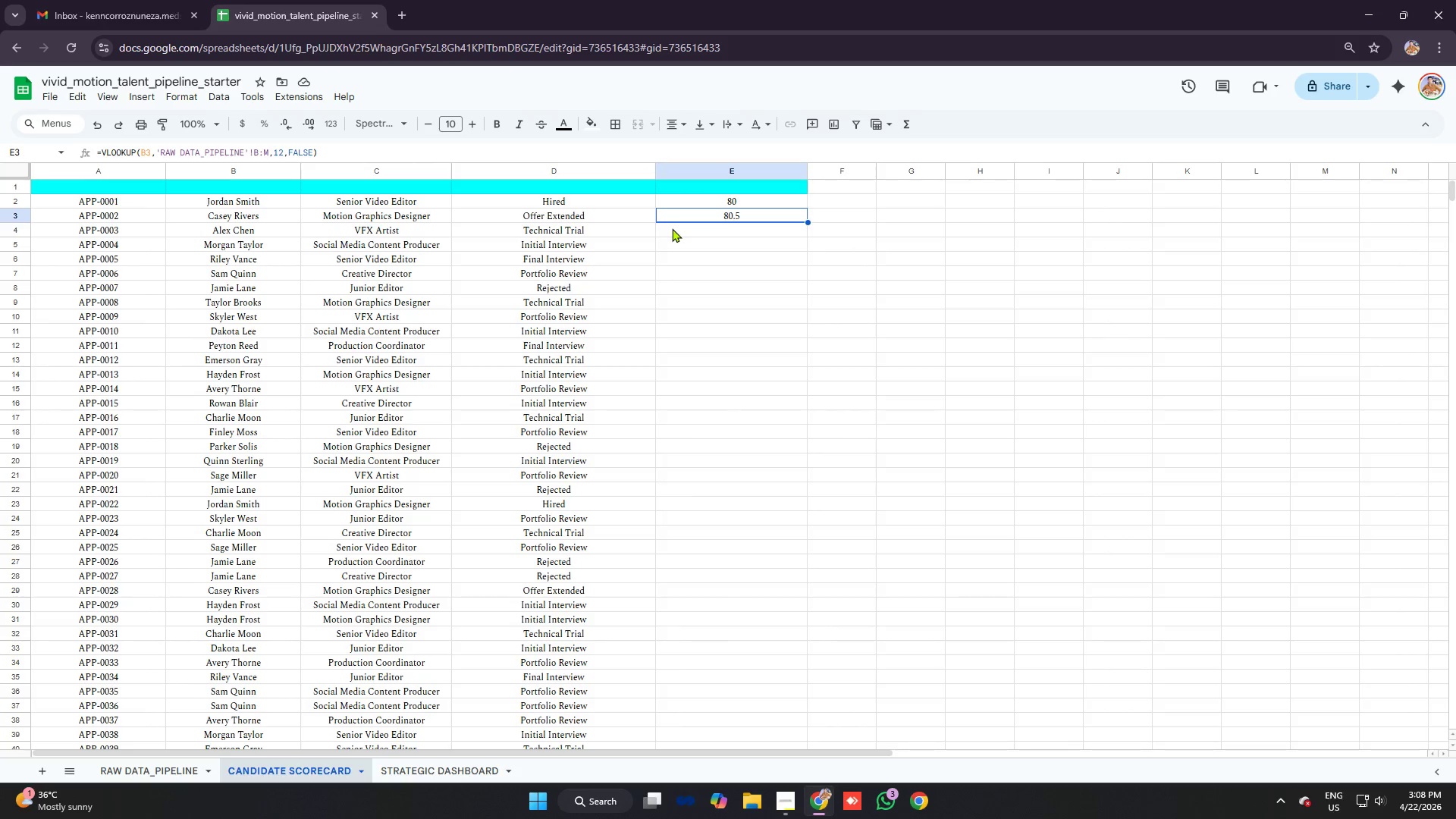 
wait(15.22)
 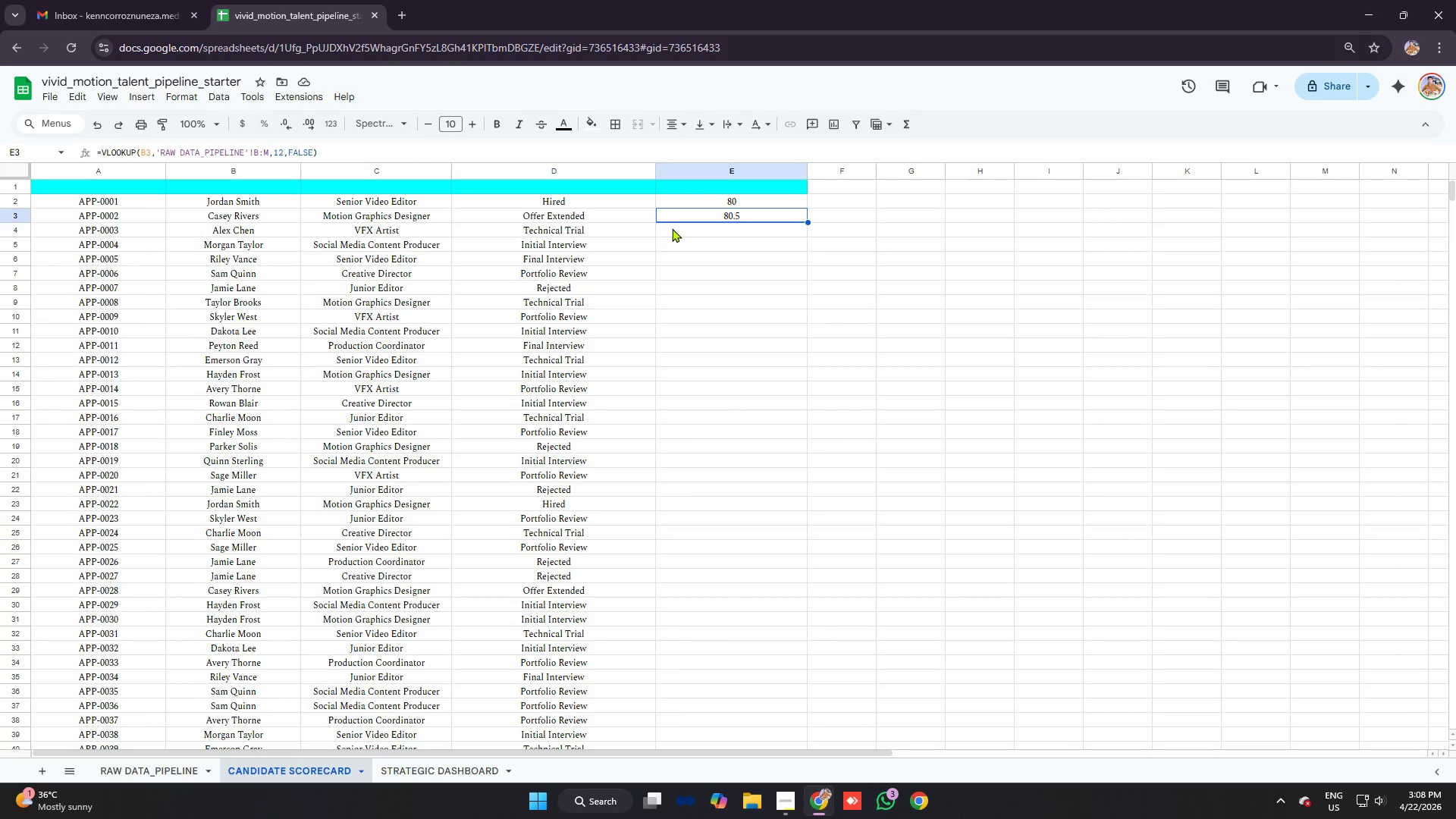 
left_click([743, 233])
 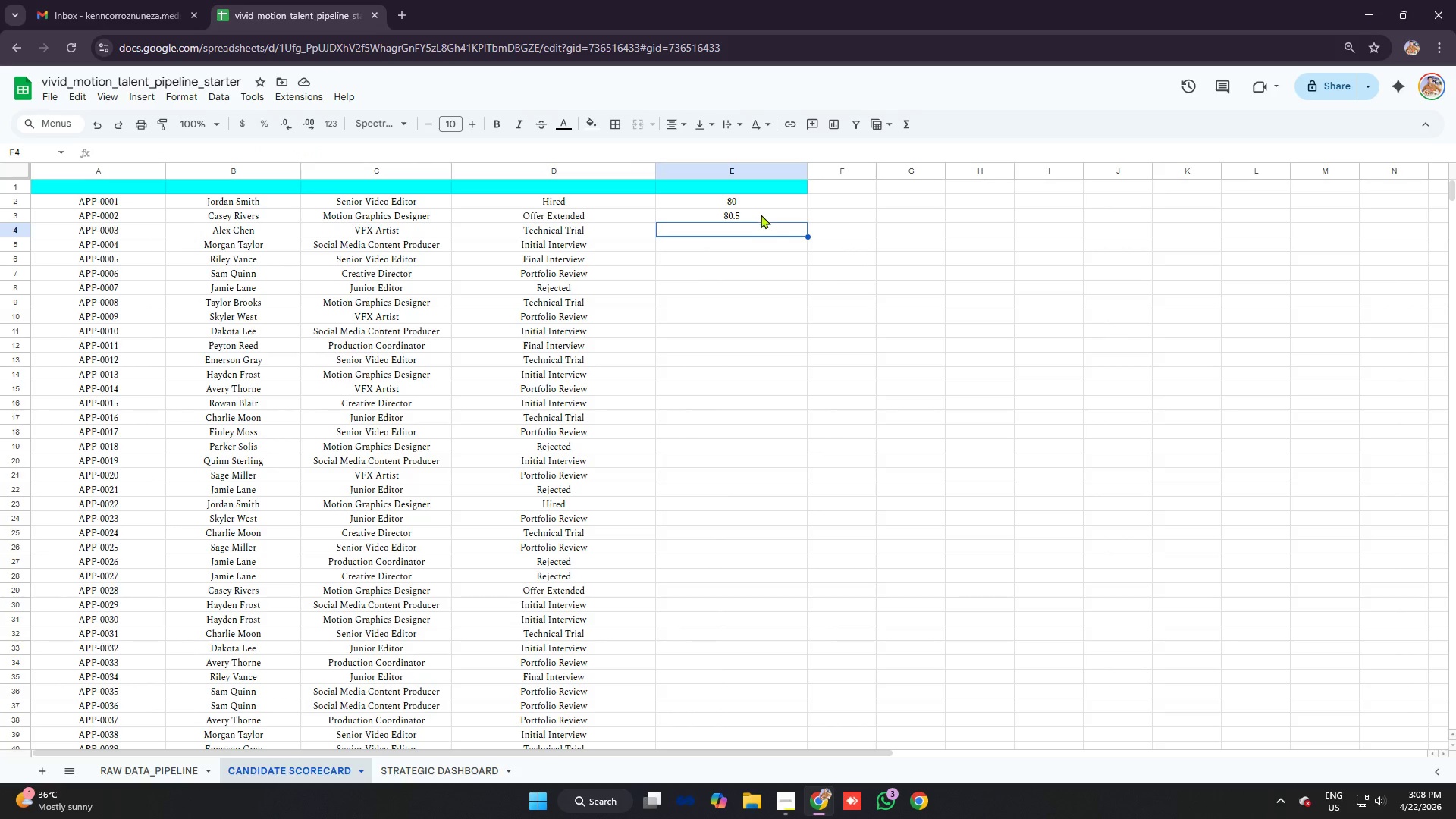 
left_click([761, 215])
 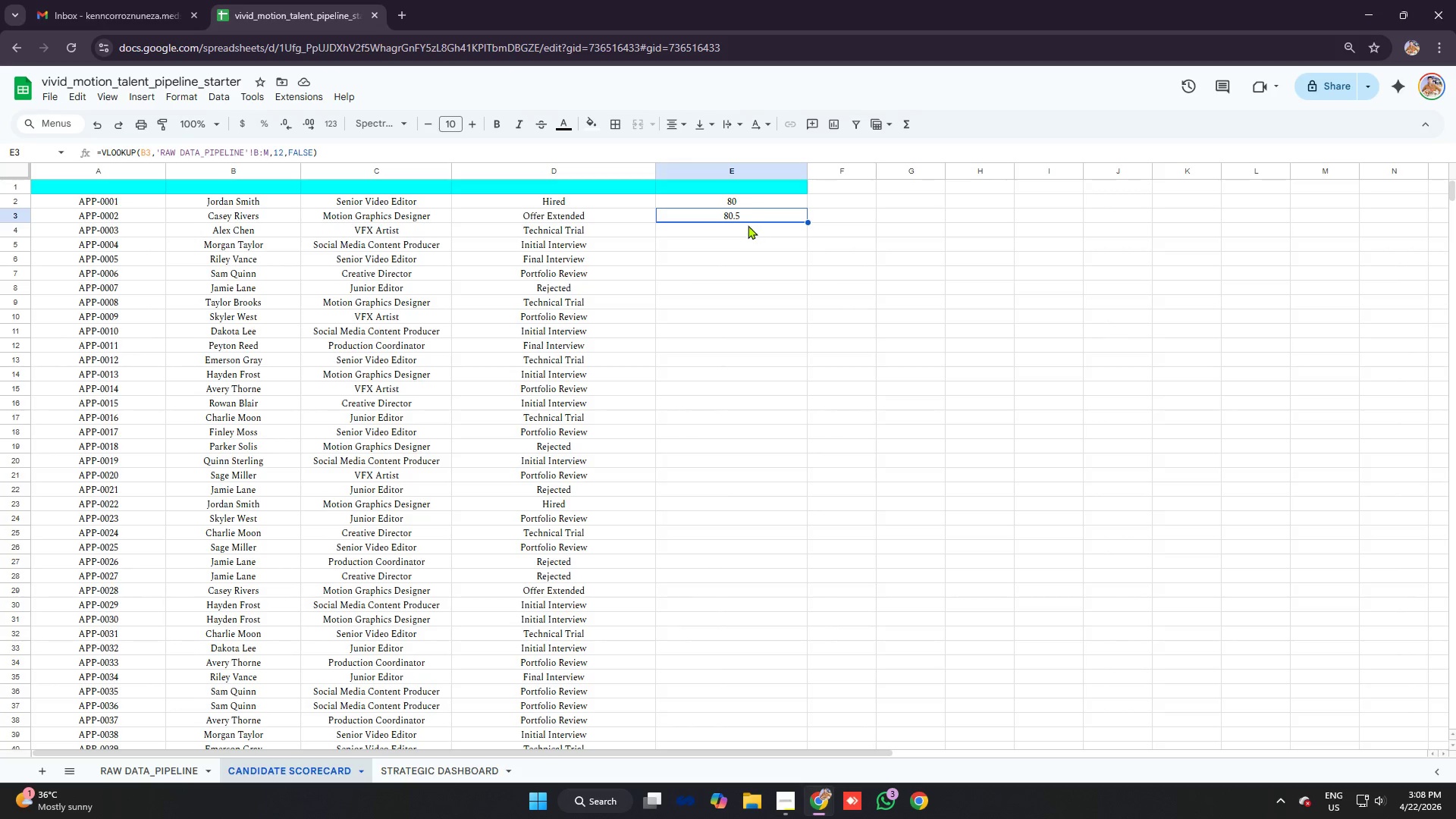 
wait(11.94)
 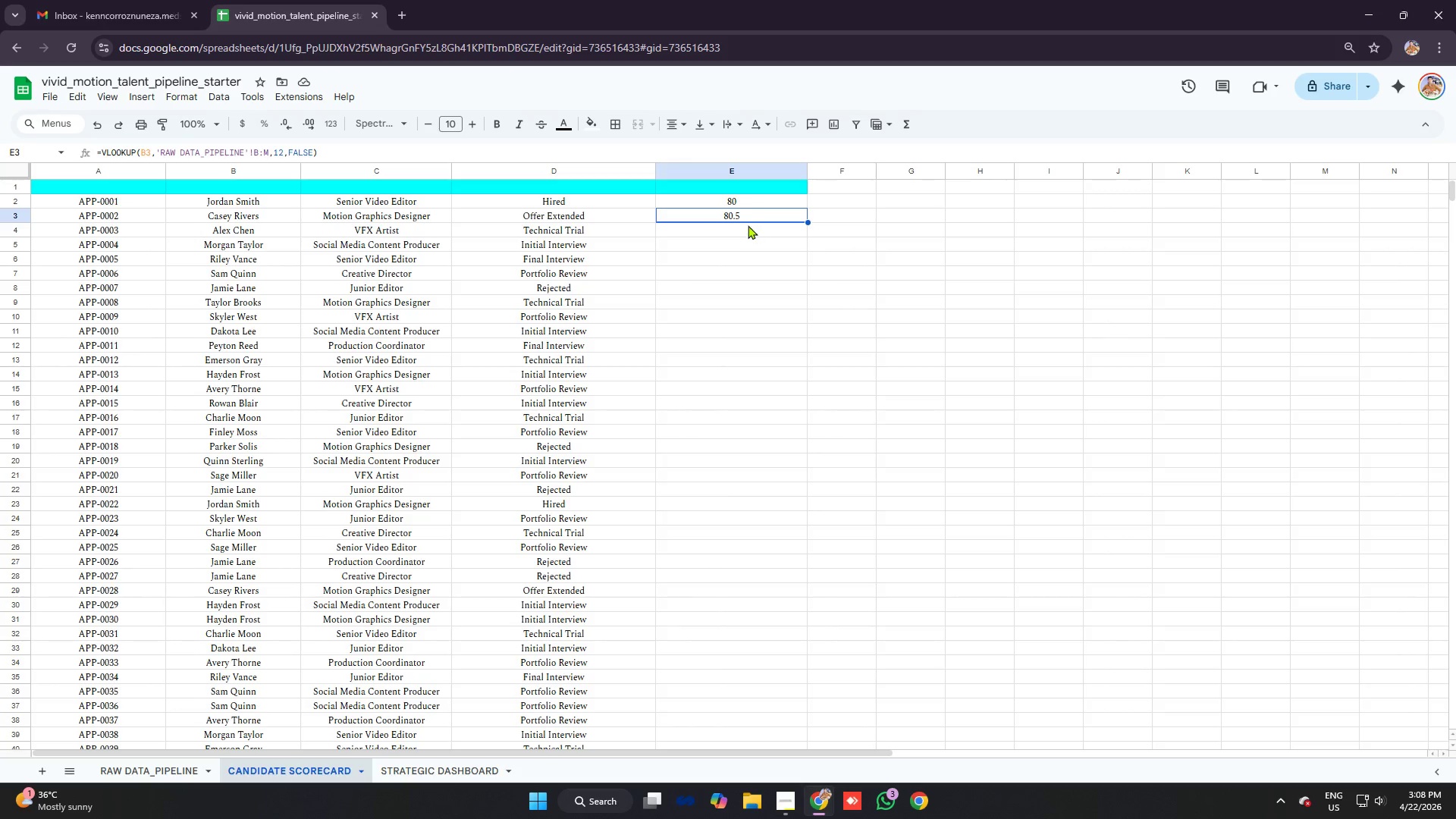 
left_click([750, 231])
 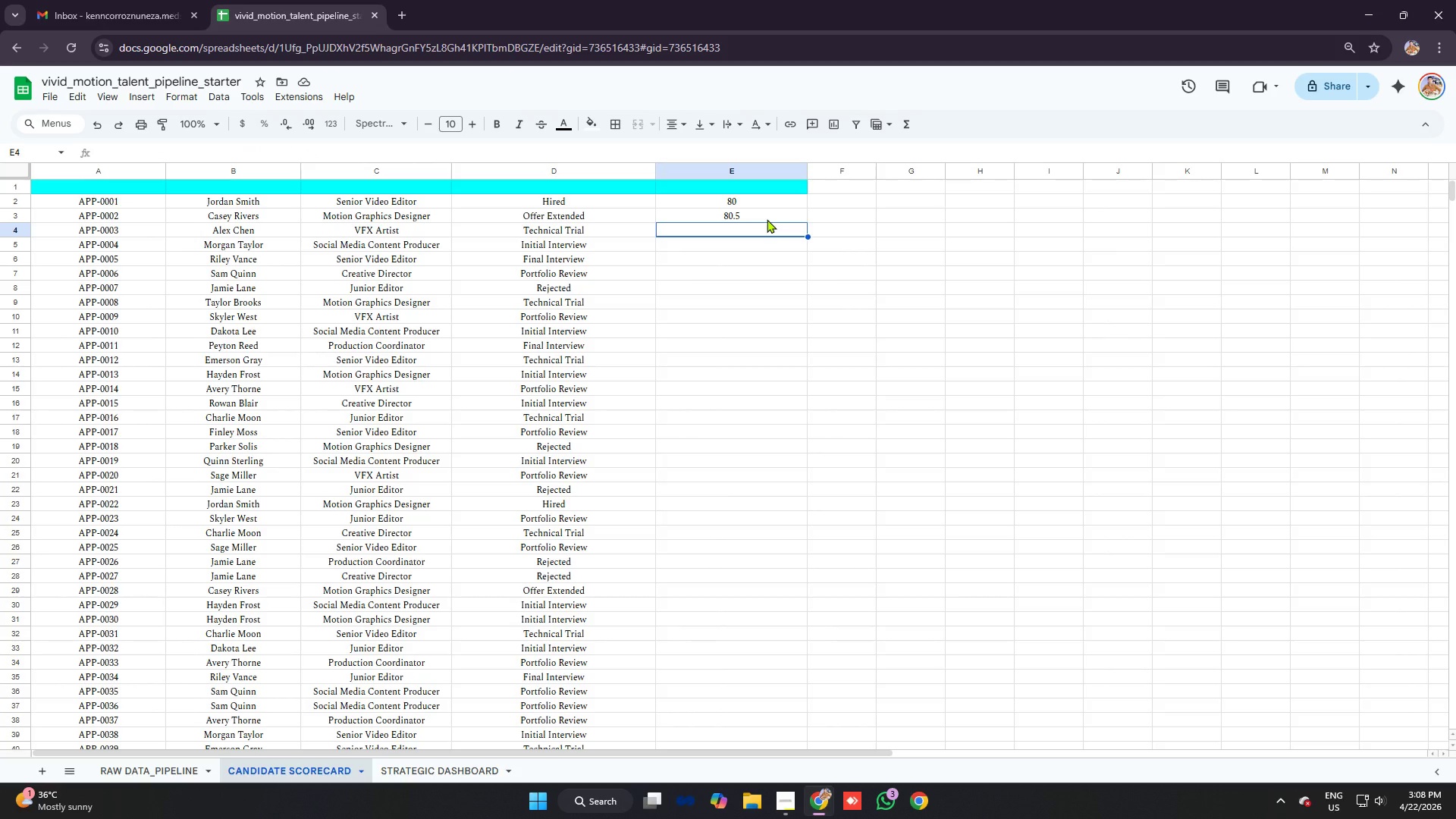 
type(=vloo)
key(Tab)
type(b4)
 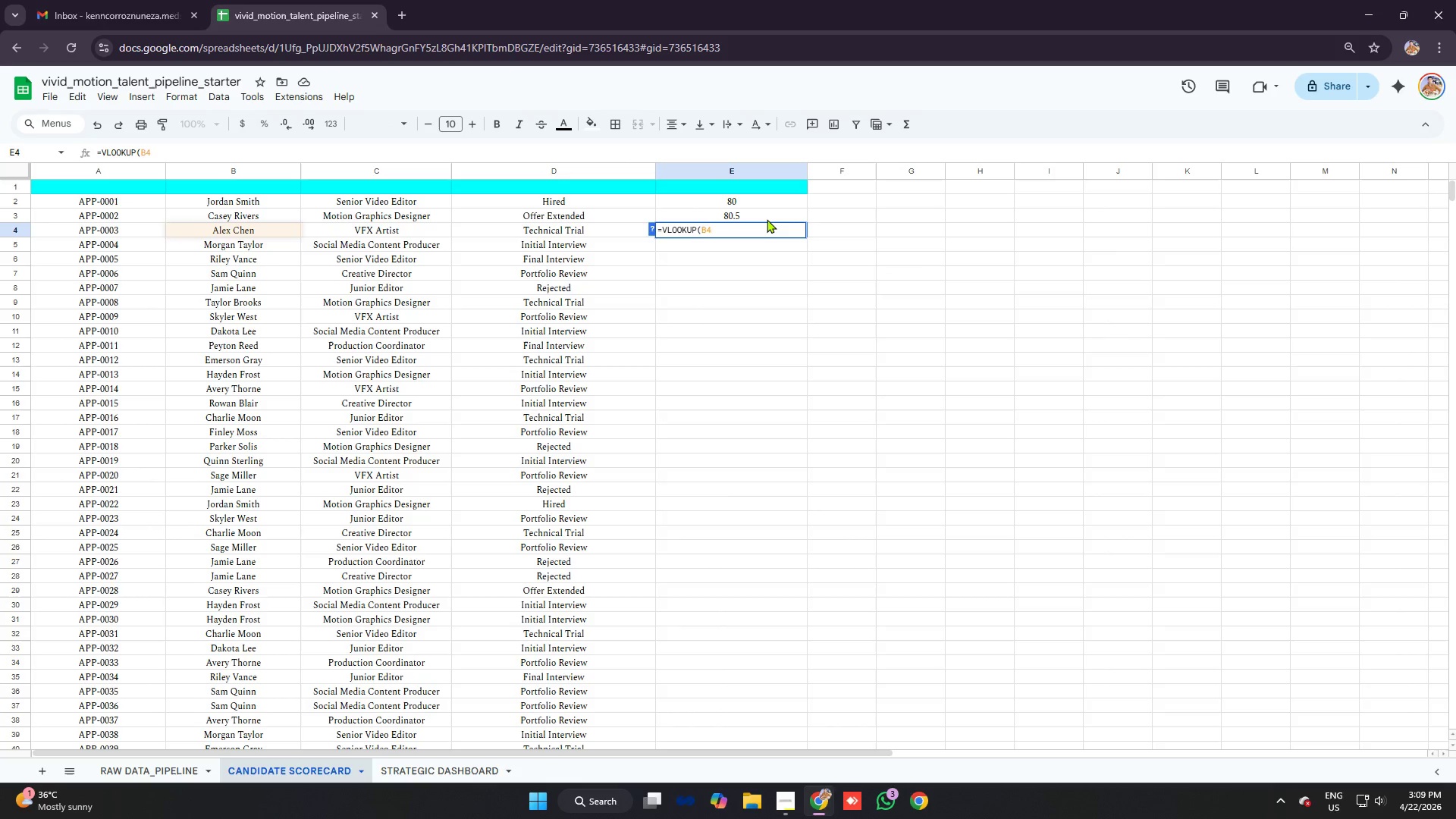 
key(Control+V)
 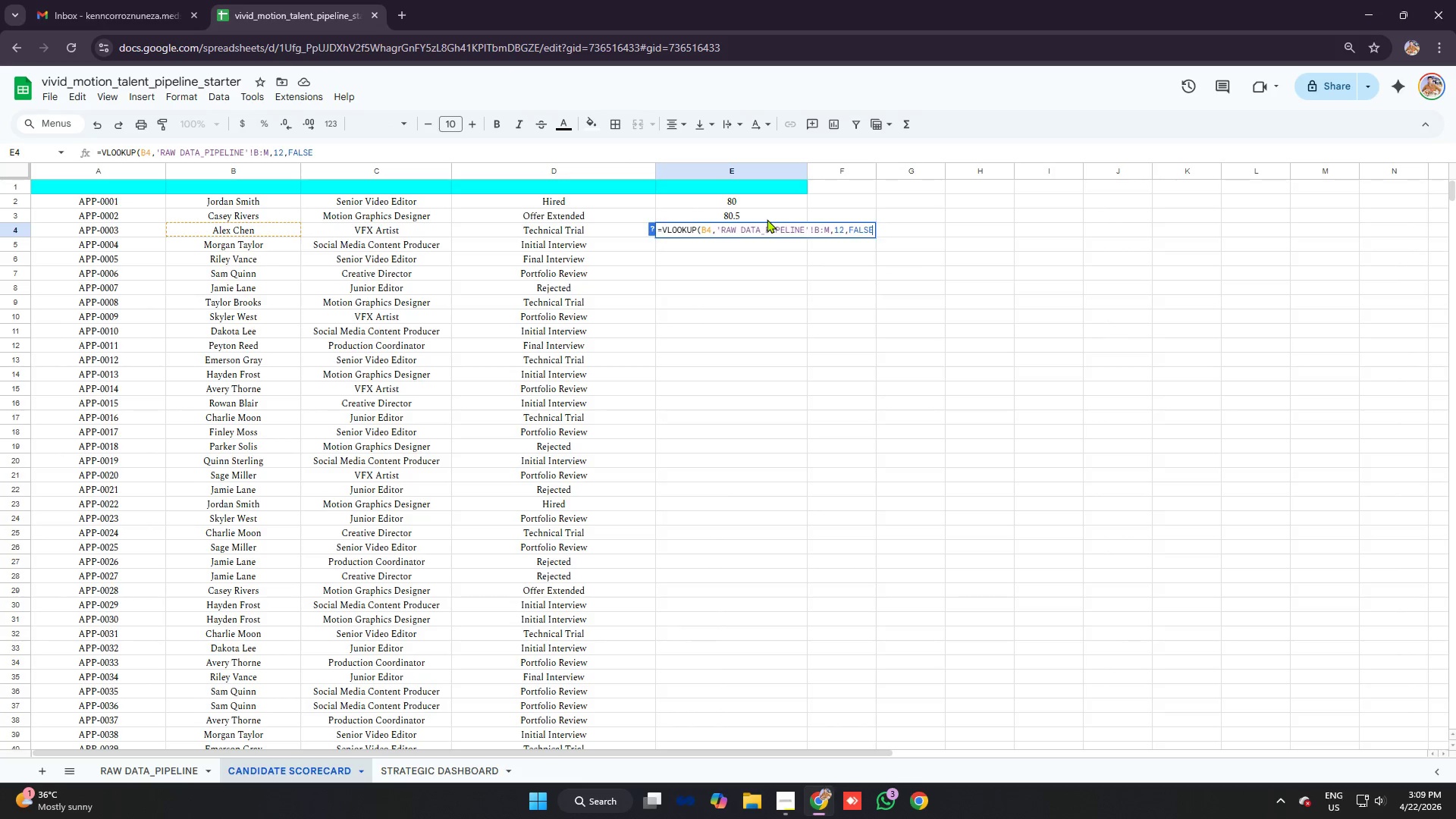 
key(Enter)
 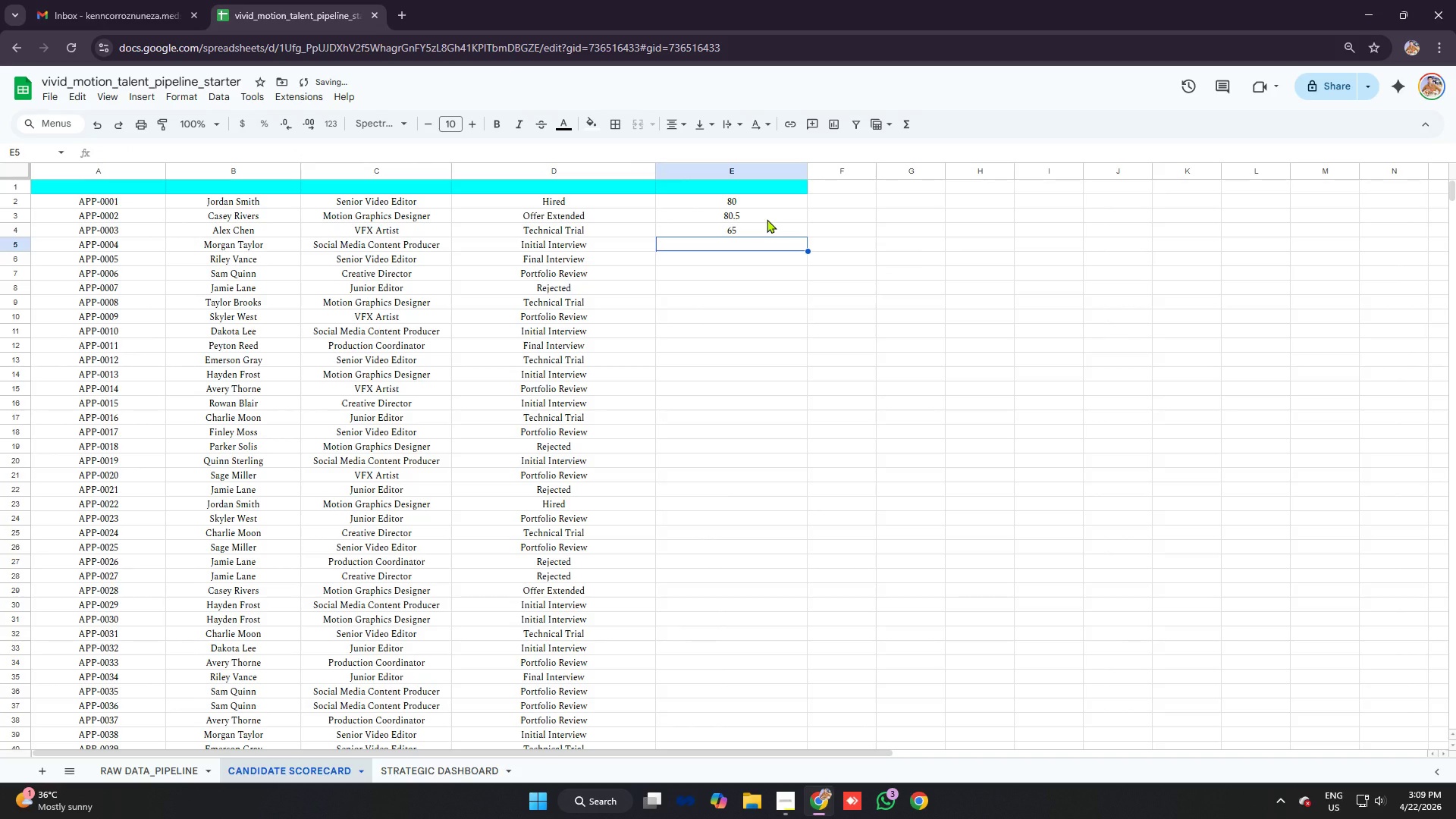 
type(=vlo)
key(Tab)
type(b5)
 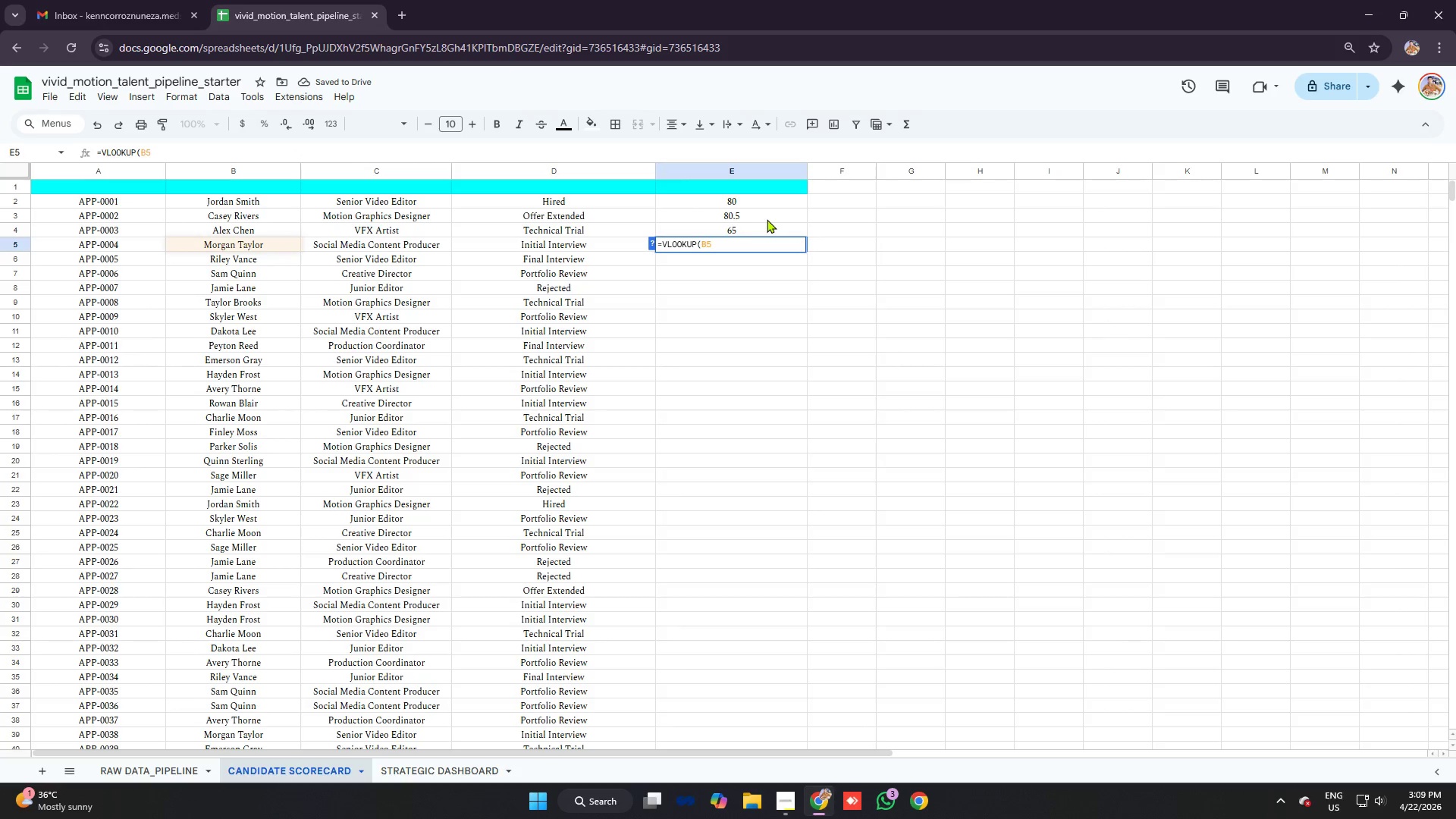 
key(Control+V)
 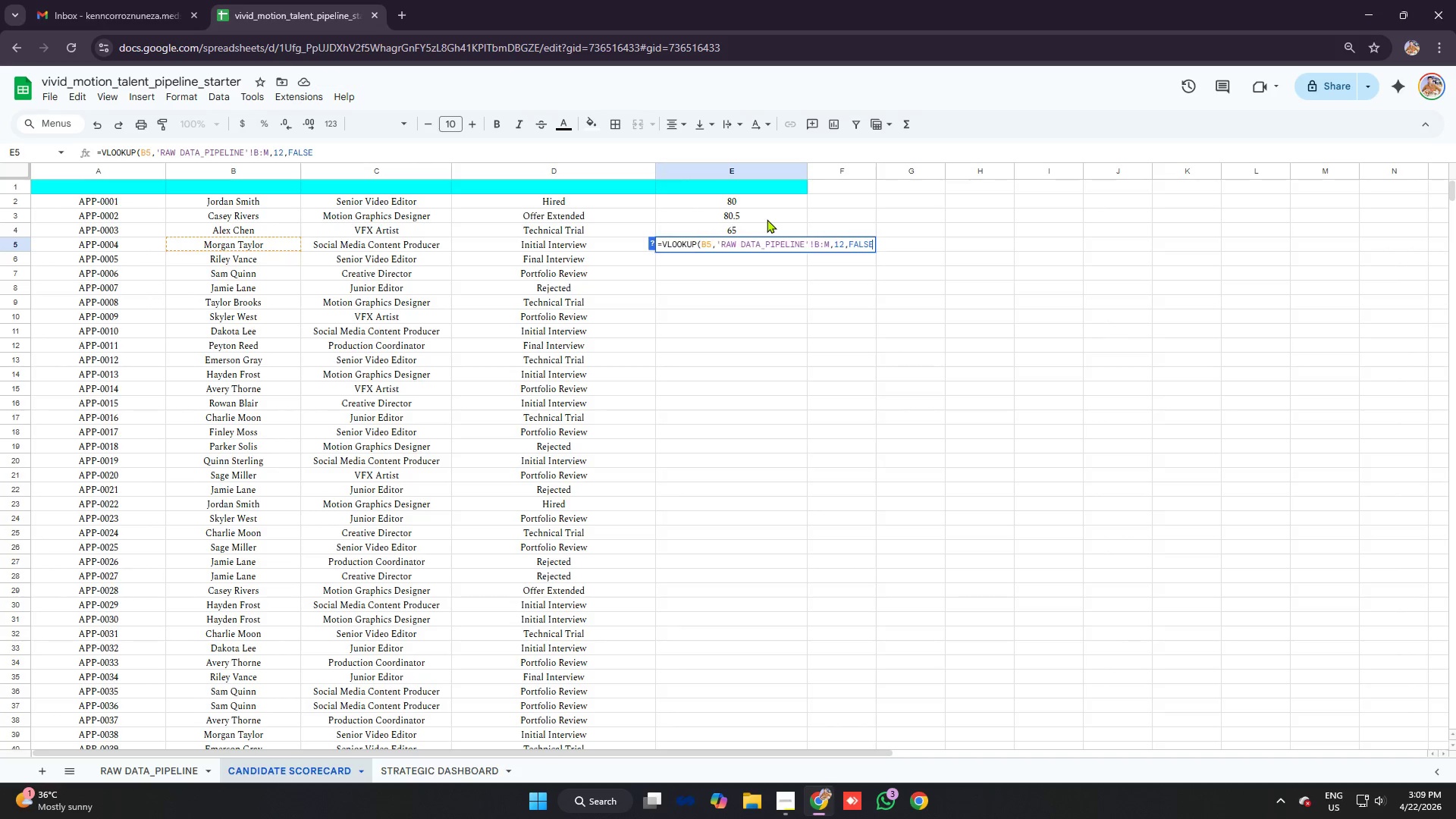 
key(Enter)
 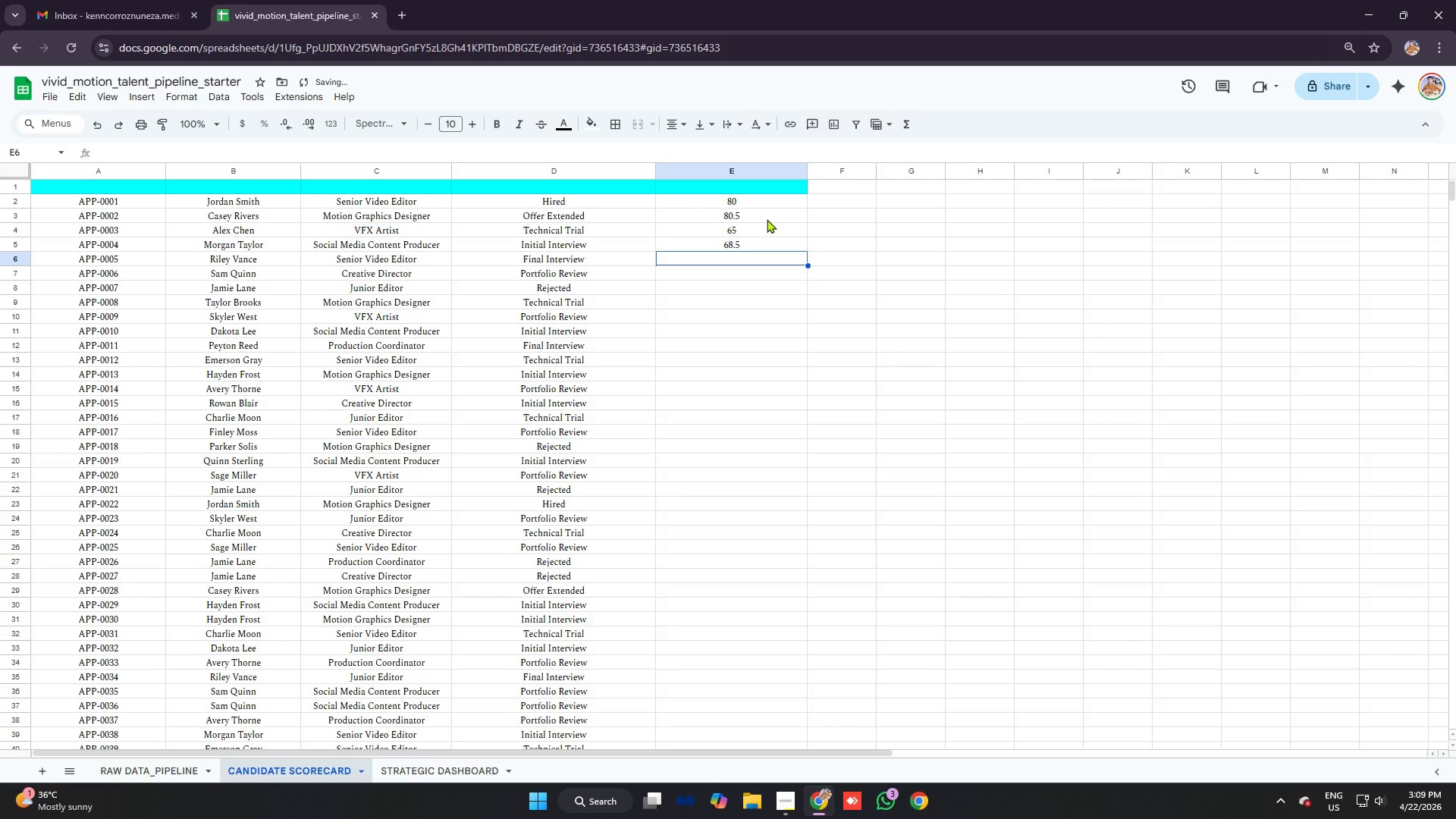 
type(=vlo)
key(Tab)
type(b6)
 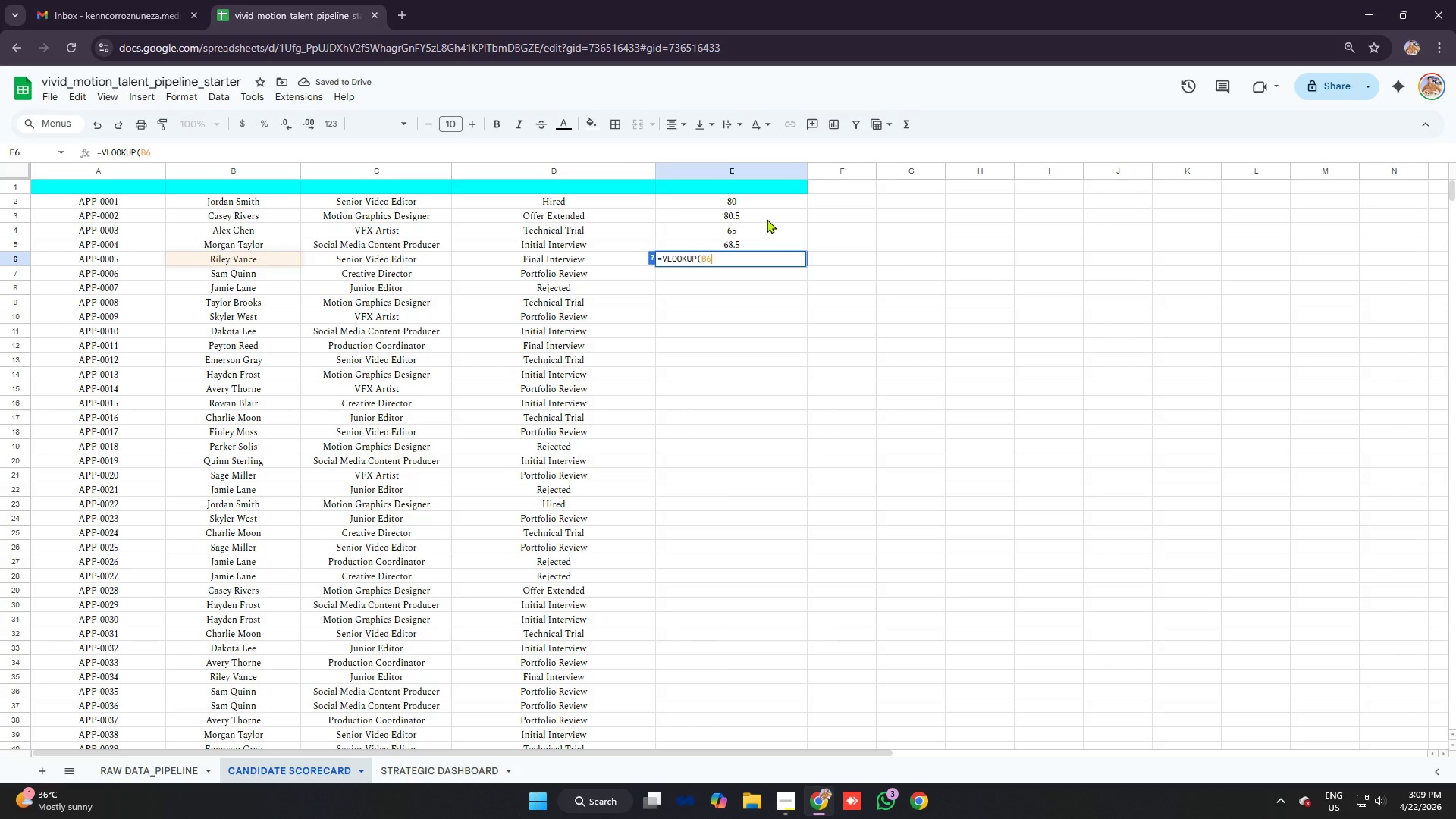 
key(Control+V)
 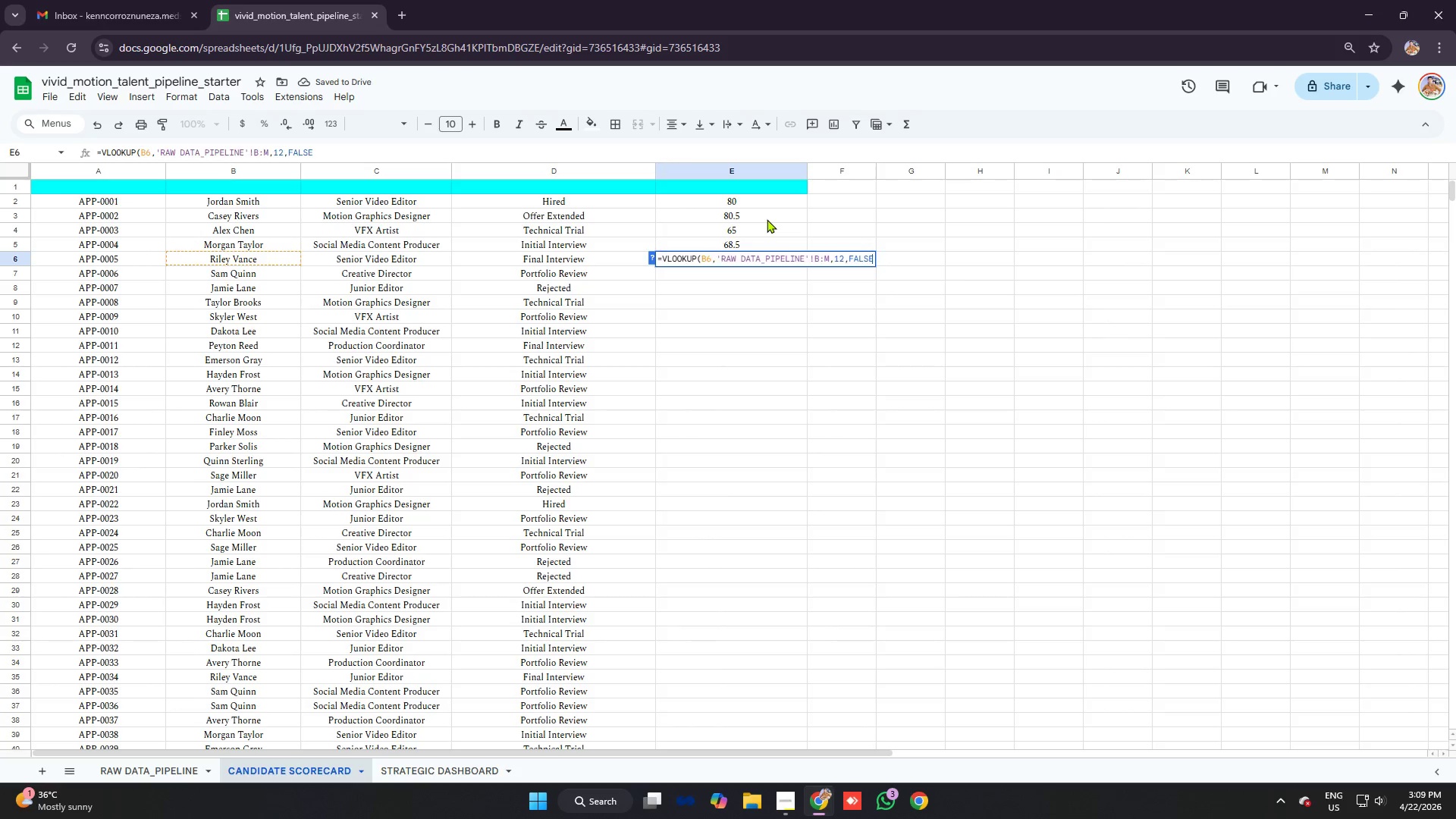 
key(Enter)
 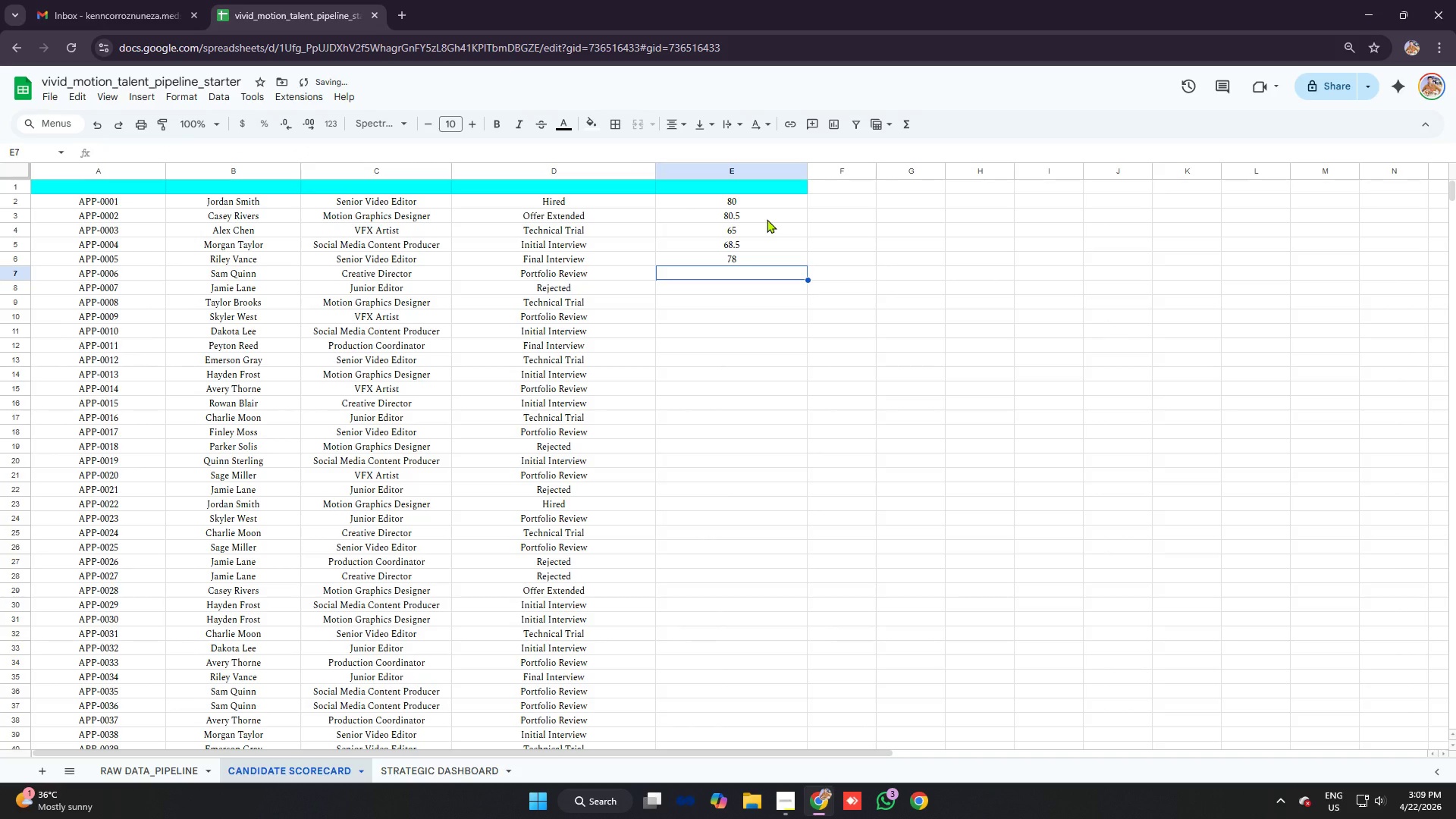 
type(=vloo)
key(Tab)
type(b7)
 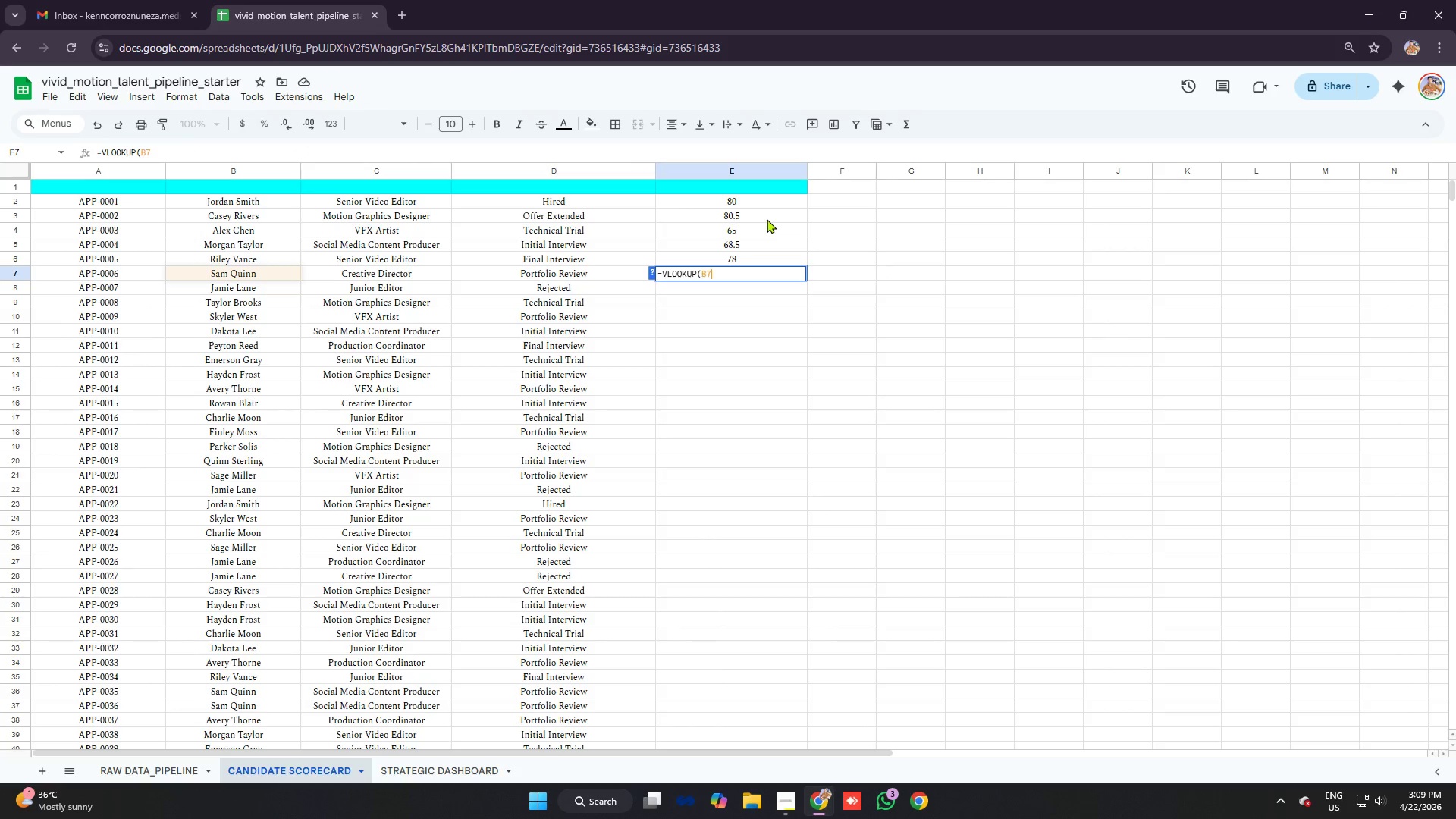 
key(Control+ControlLeft)
 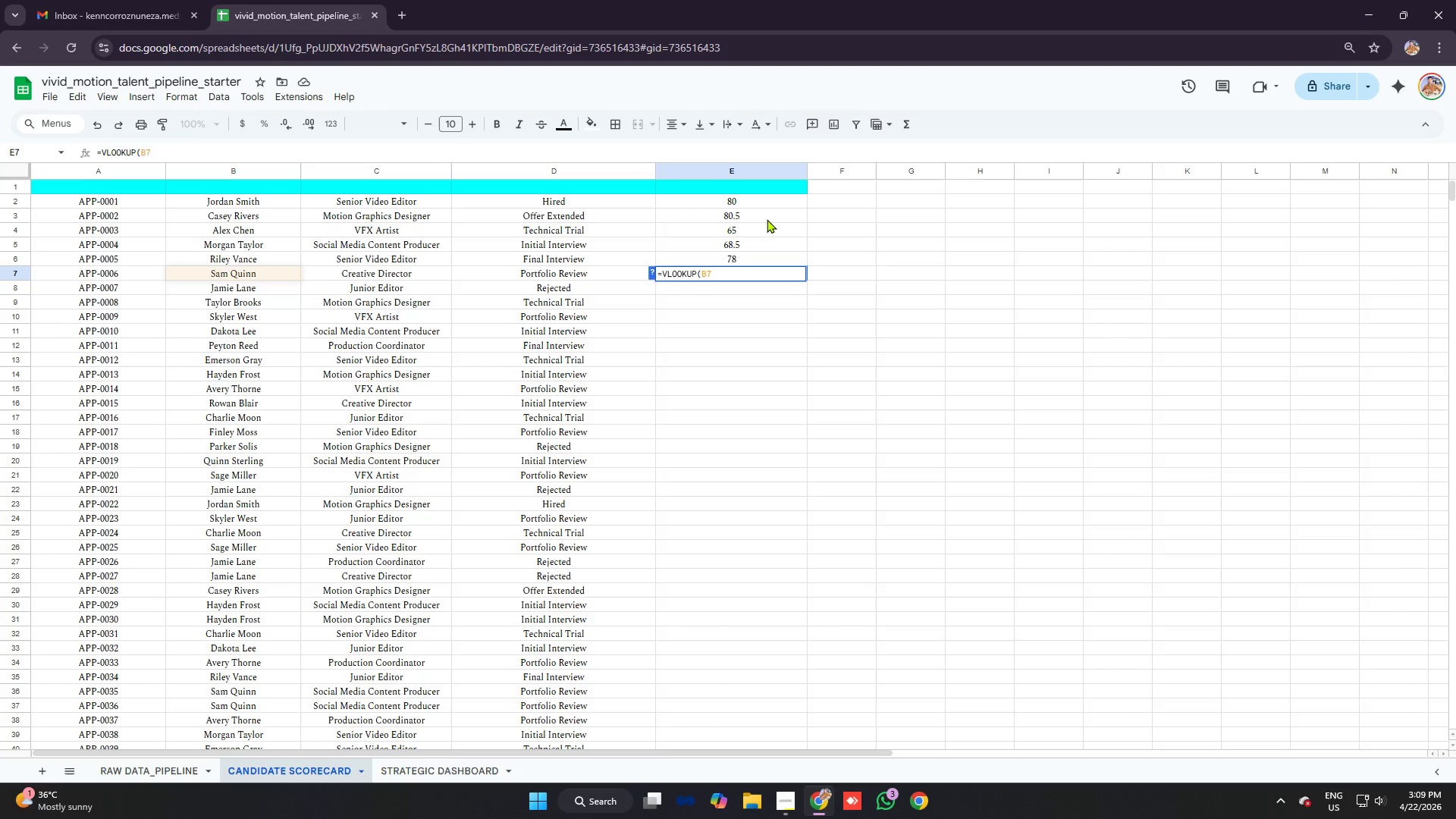 
key(Control+ControlLeft)
 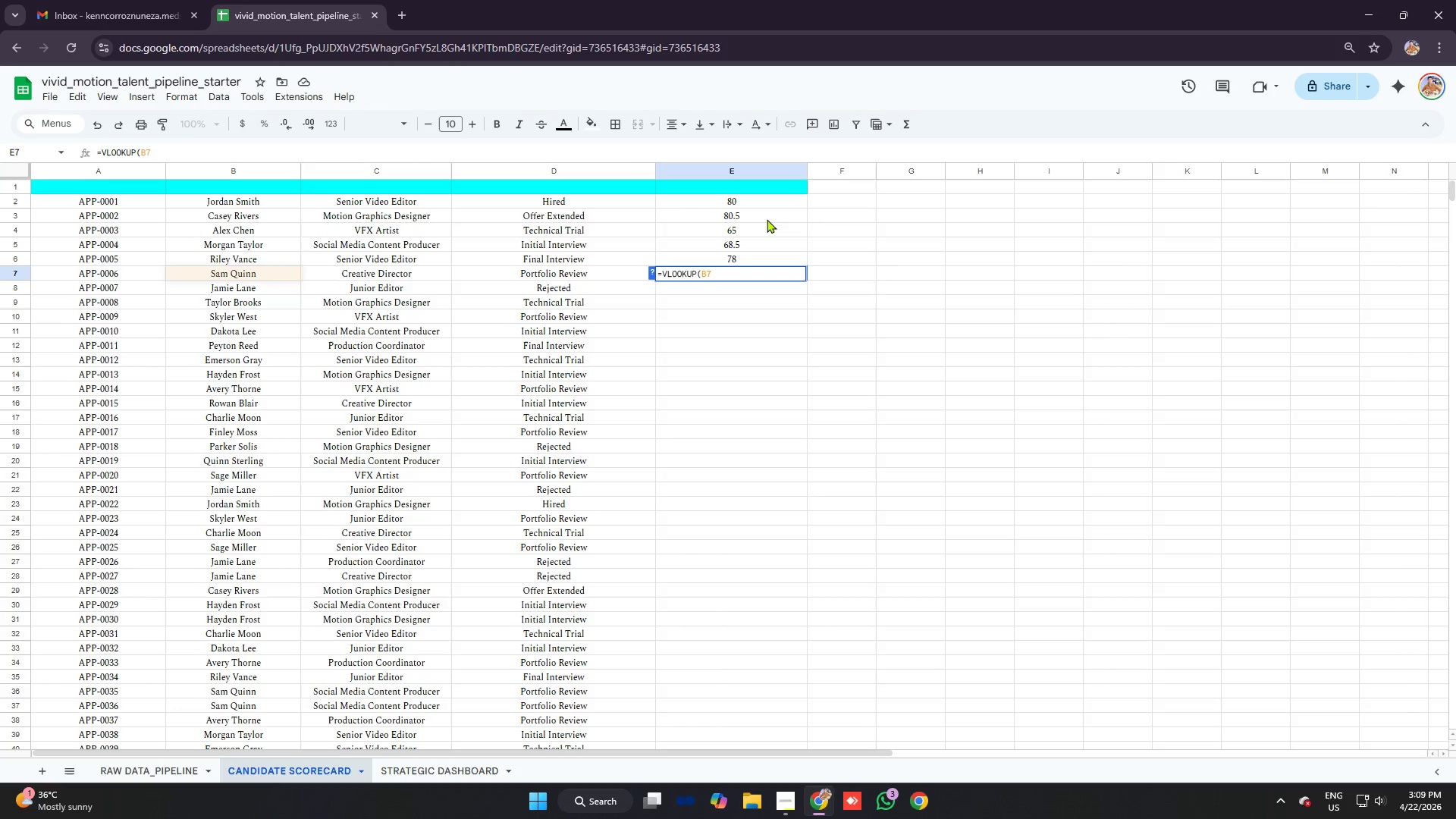 
key(Control+V)
 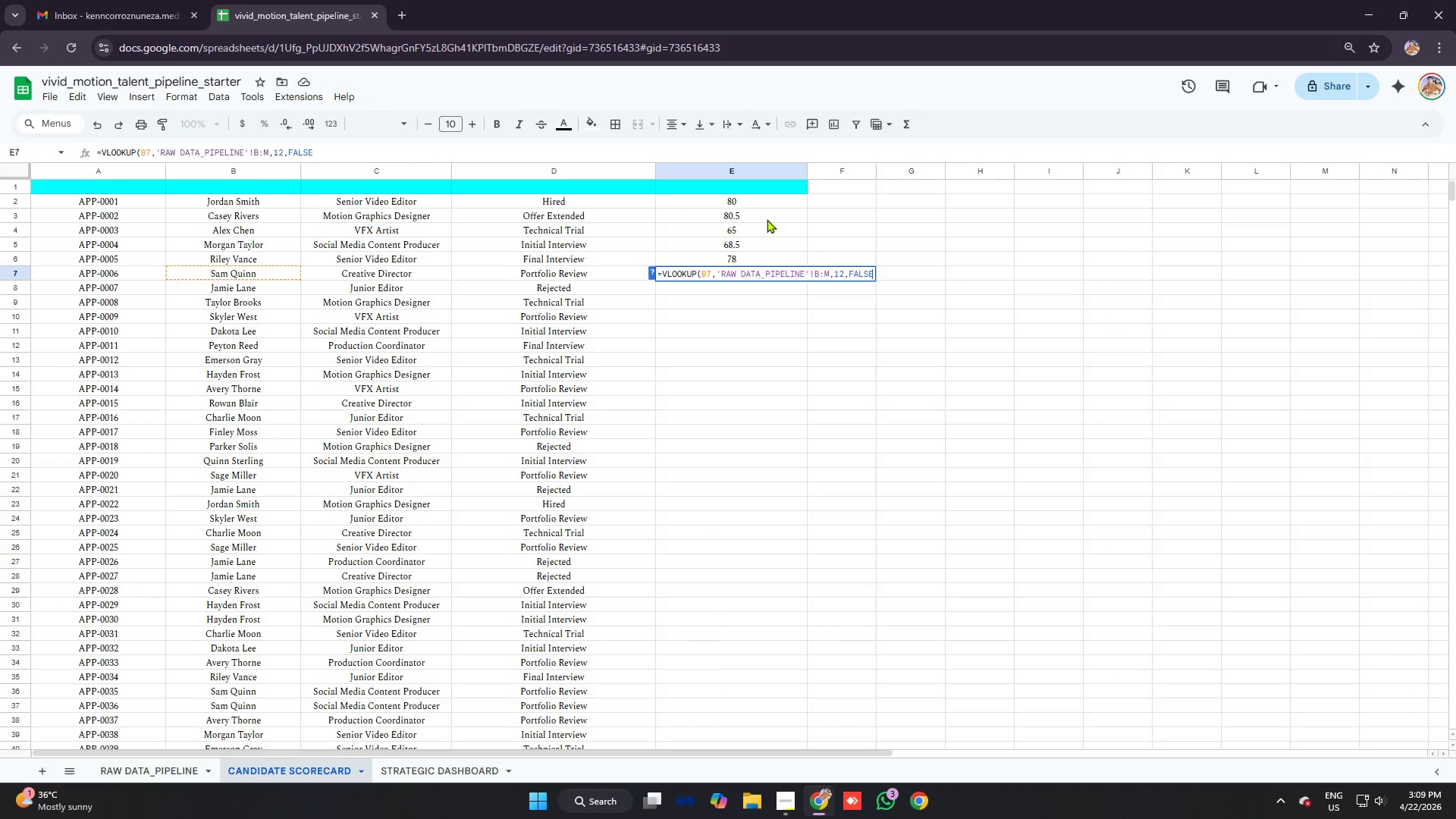 
key(Enter)
 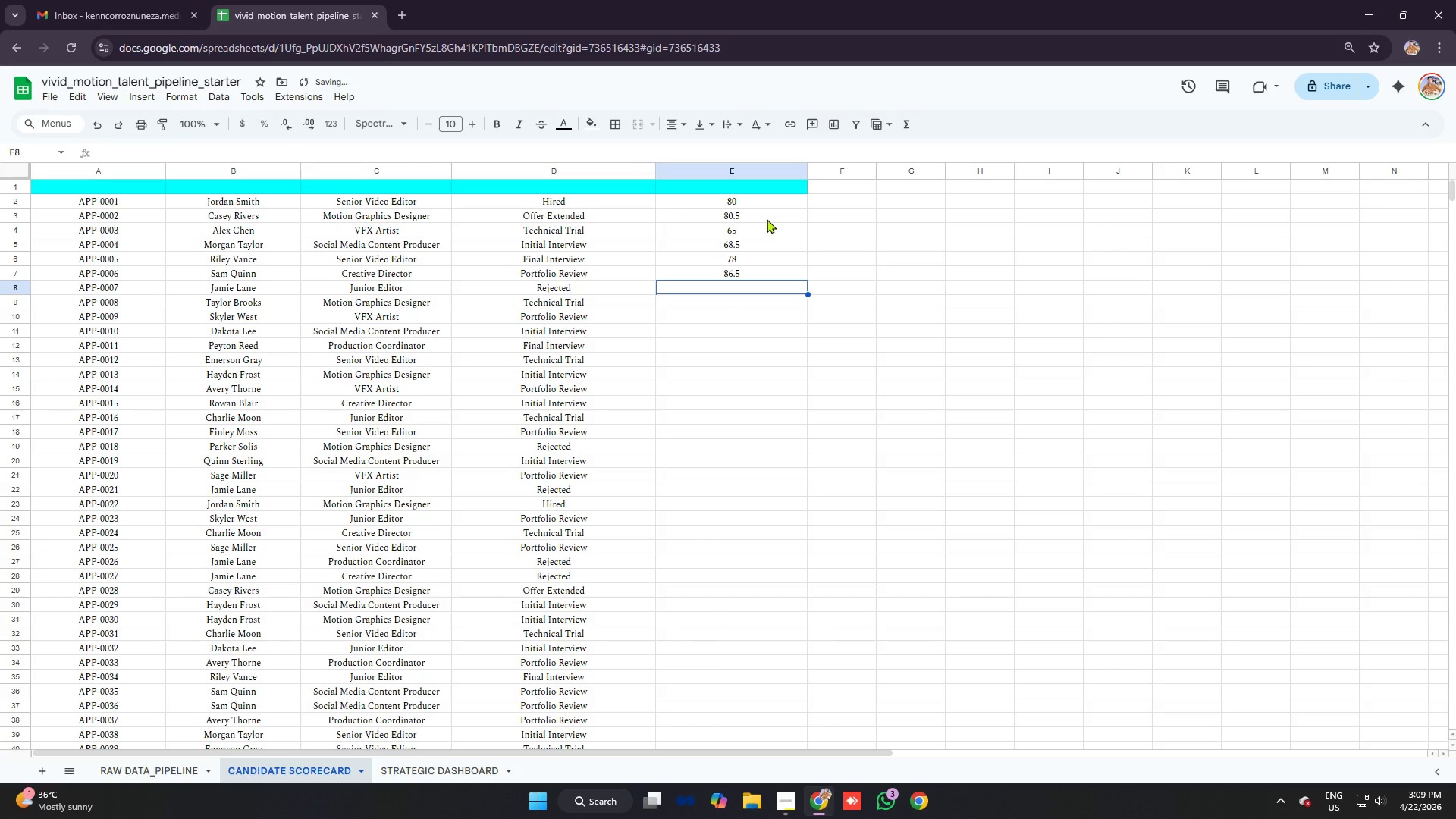 
type([VolumeUp][VolumeUp][VolumeUp][VolumeUp][VolumeUp][VolumeUp][VolumeDown]=vloo)
key(Tab)
type(b8)
 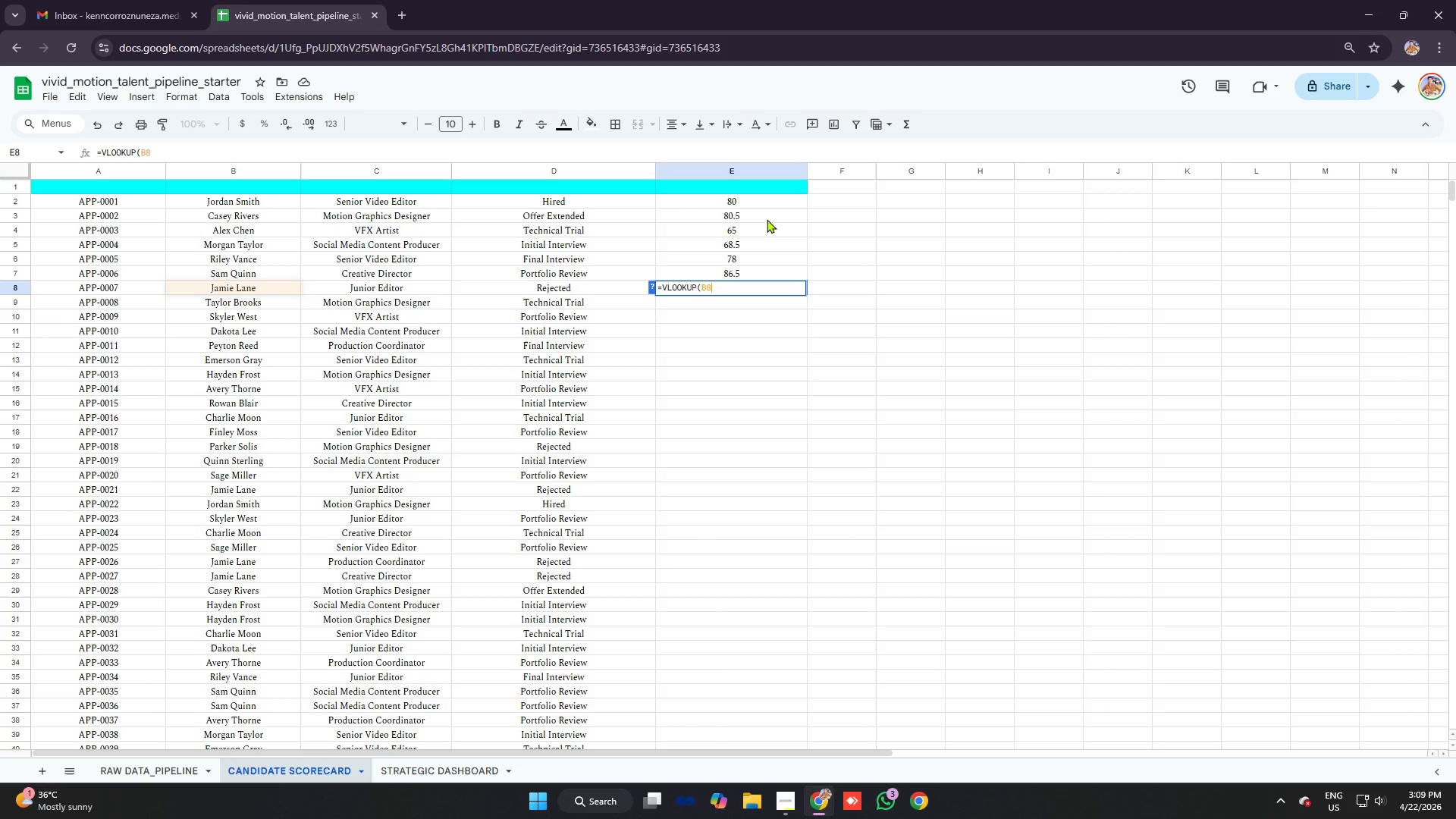 
key(Control+ControlLeft)
 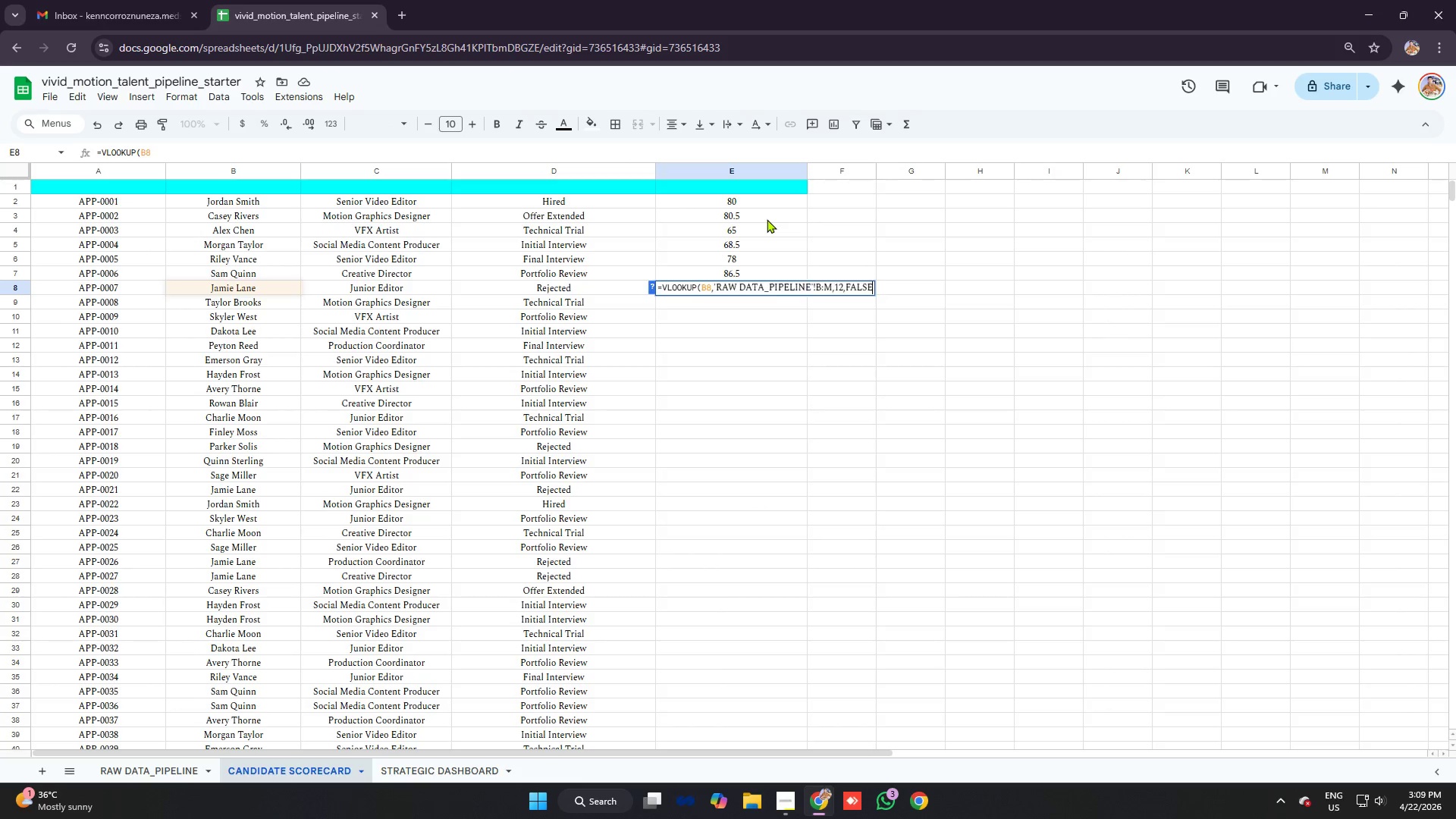 
key(Control+V)
 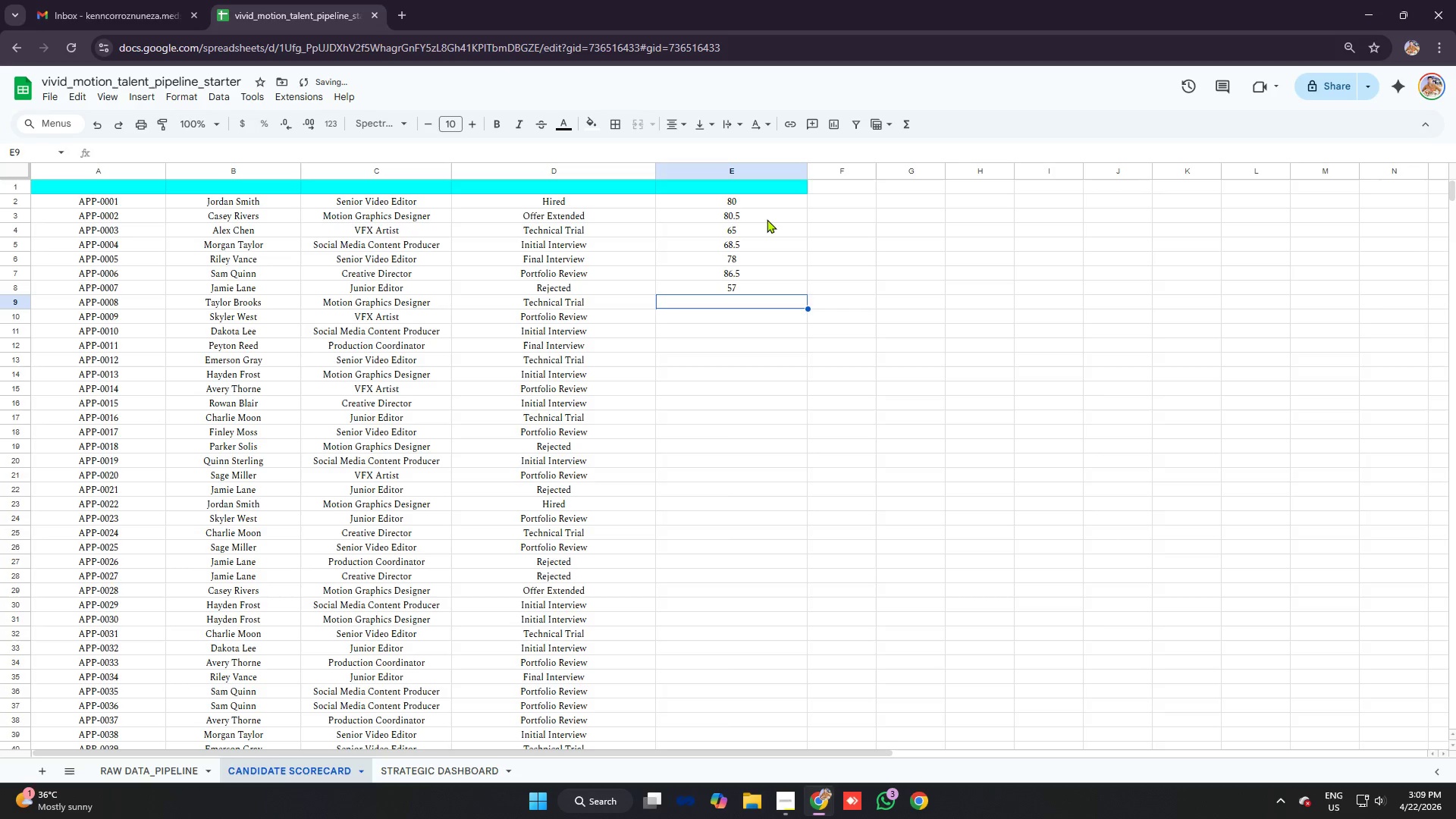 
key(Enter)
 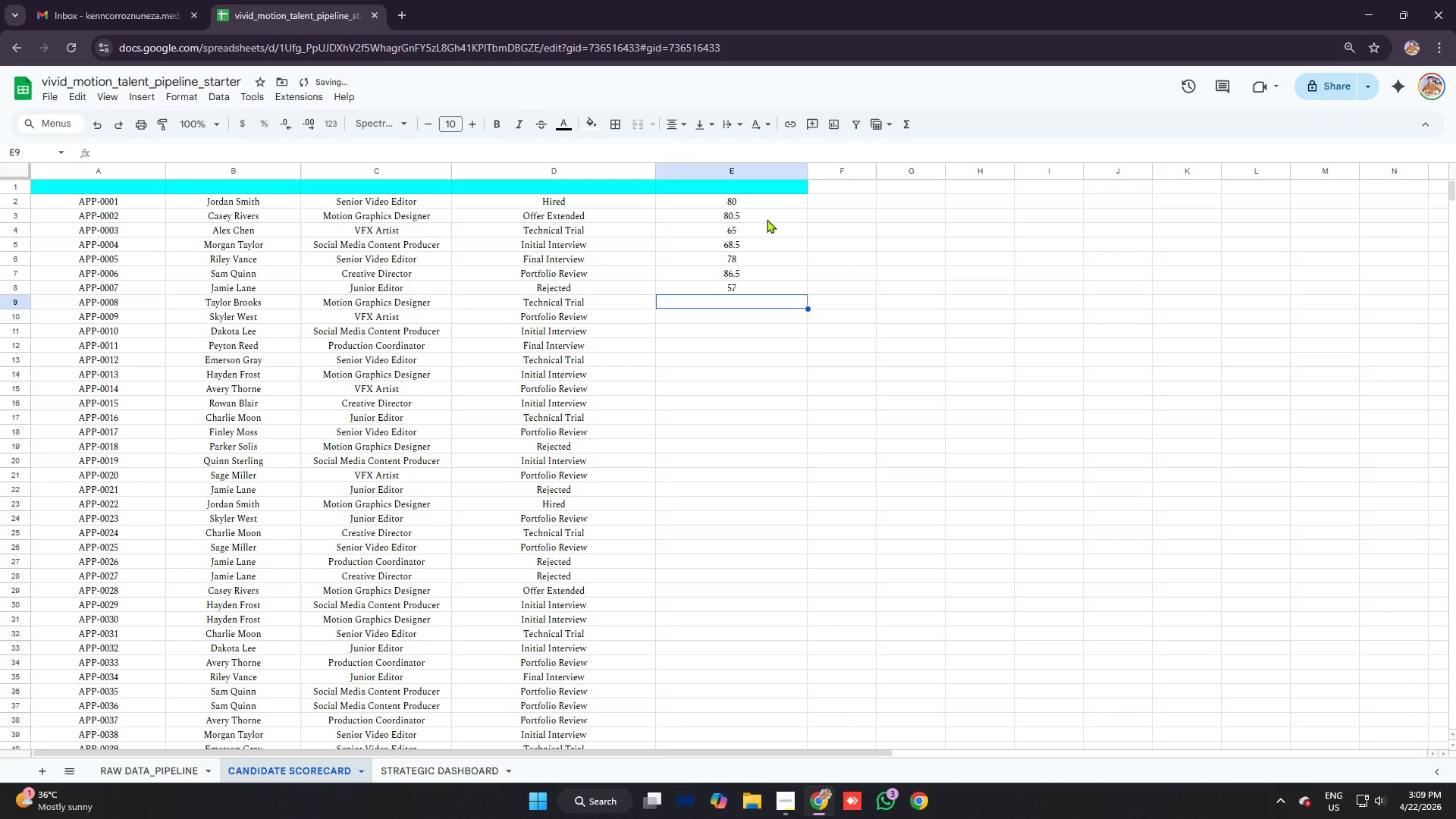 
type(=vlo)
key(Tab)
type(b9)
 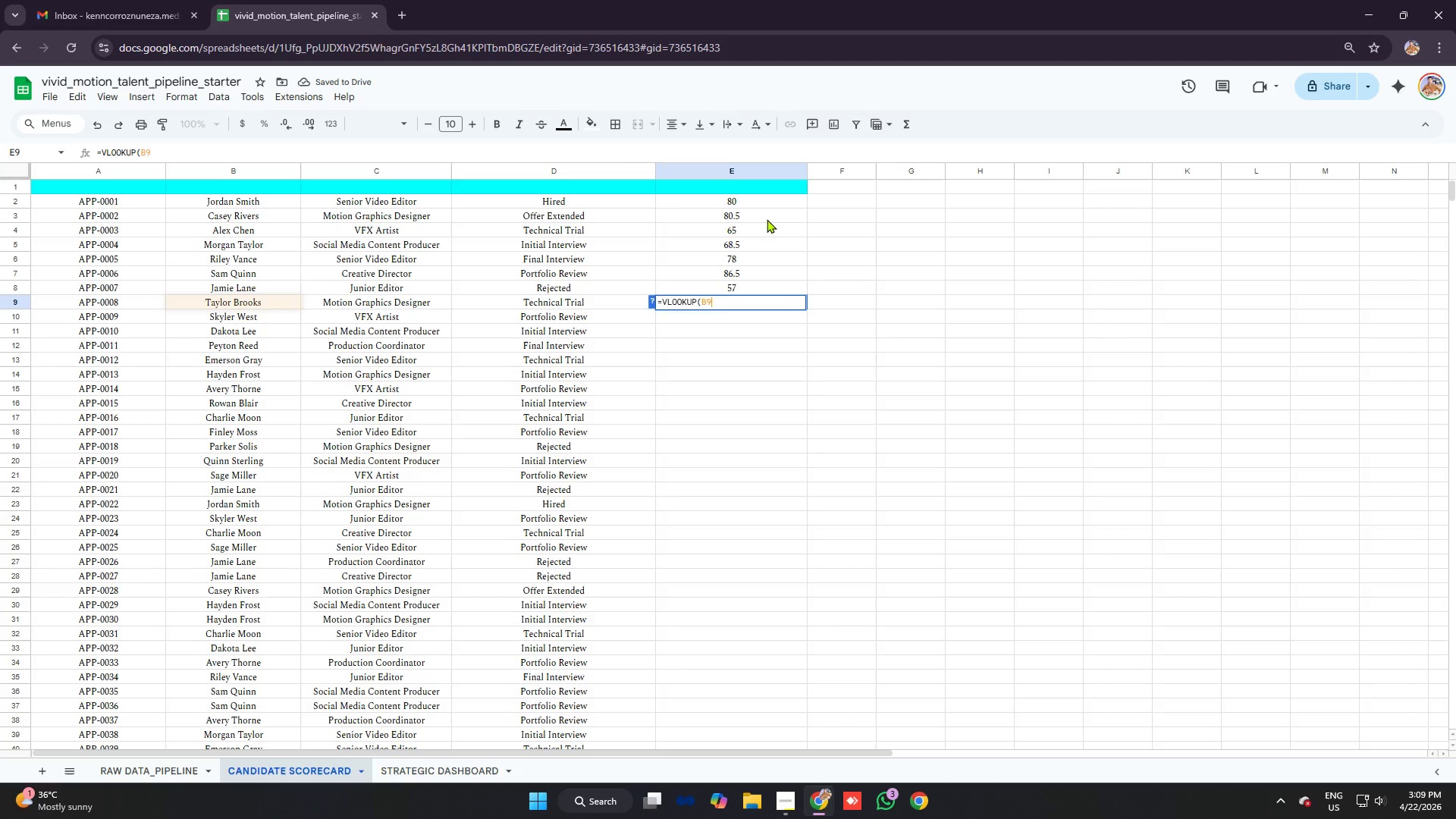 
key(Control+ControlLeft)
 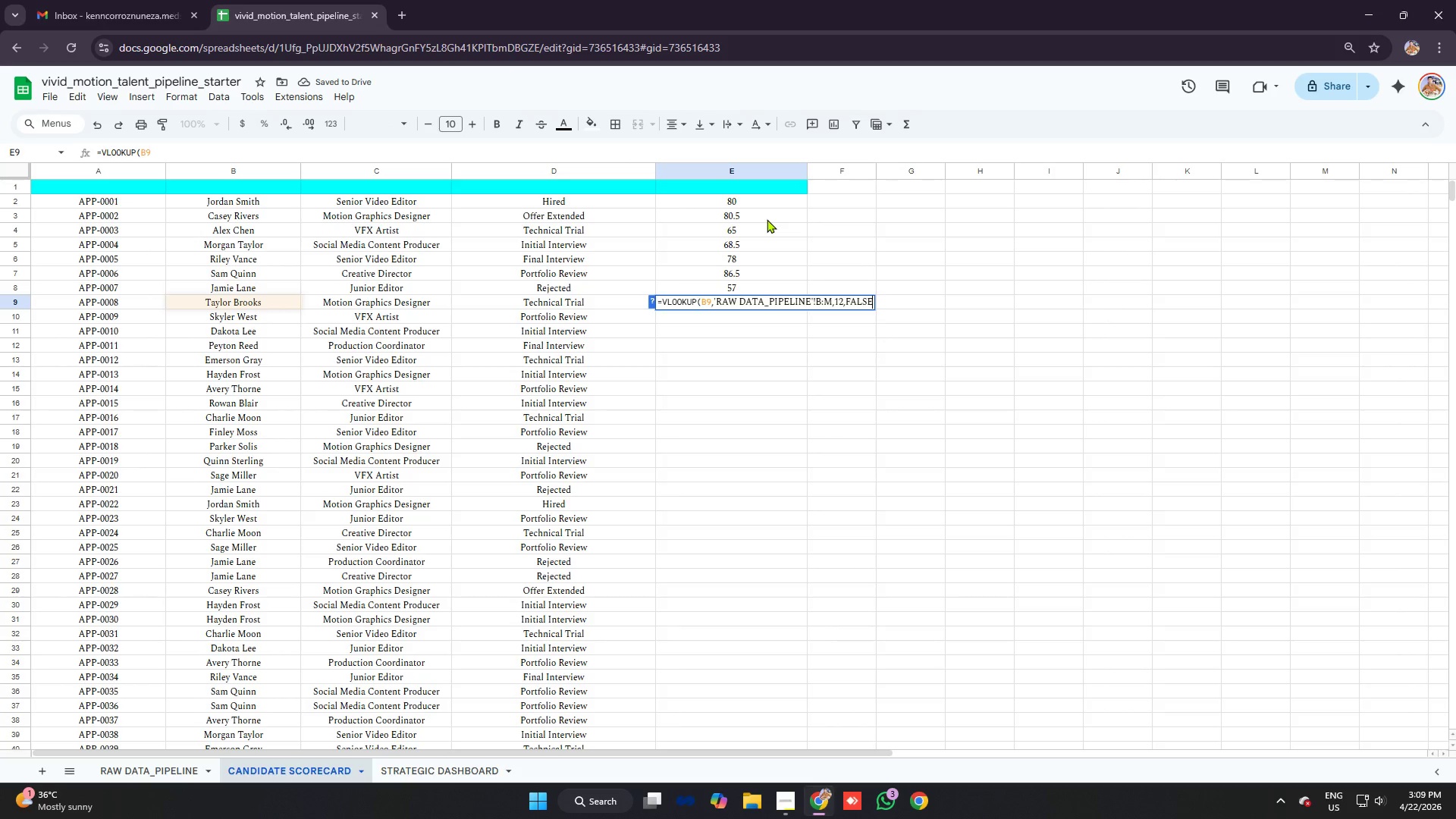 
key(Control+V)
 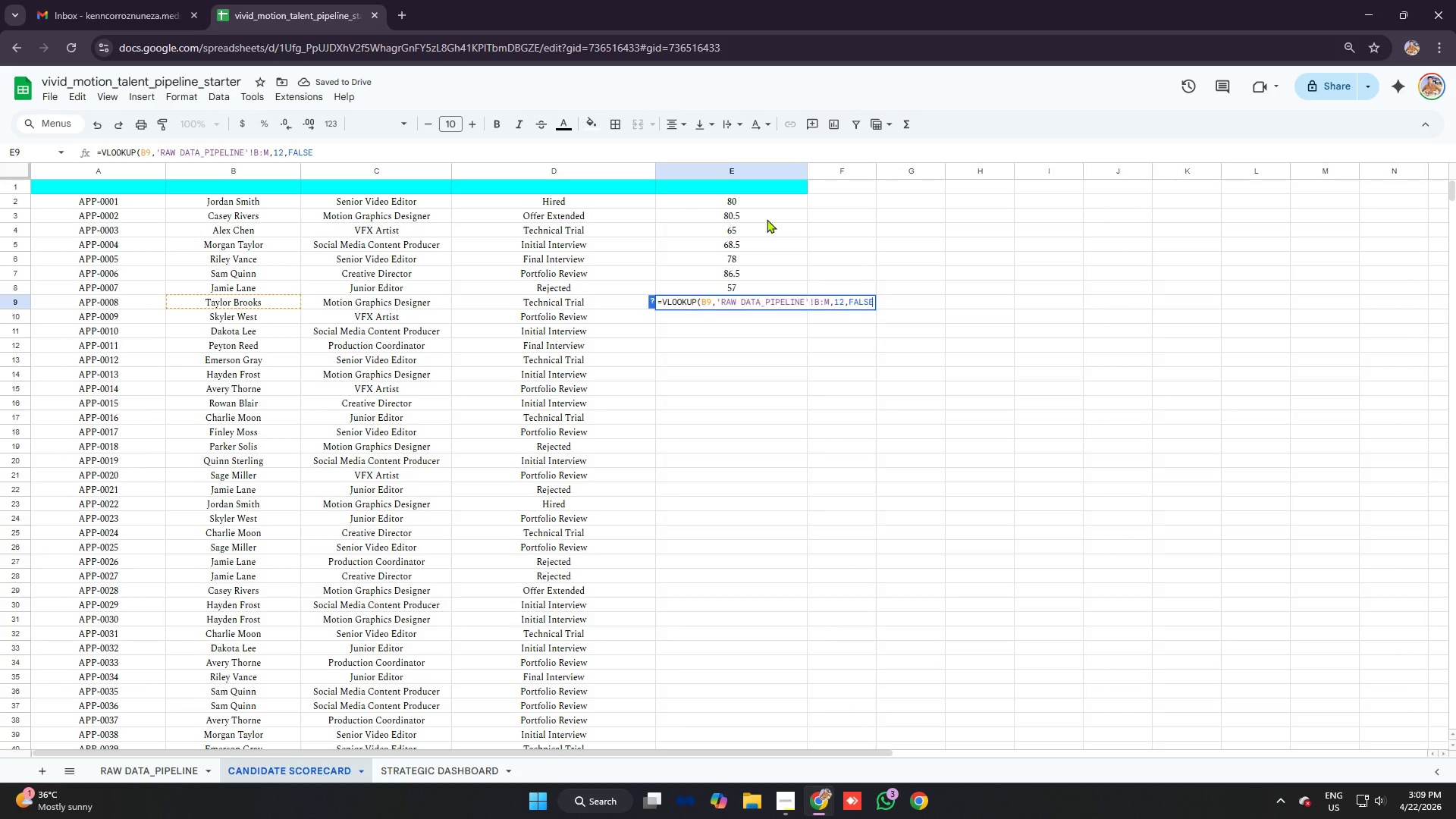 
key(Enter)
 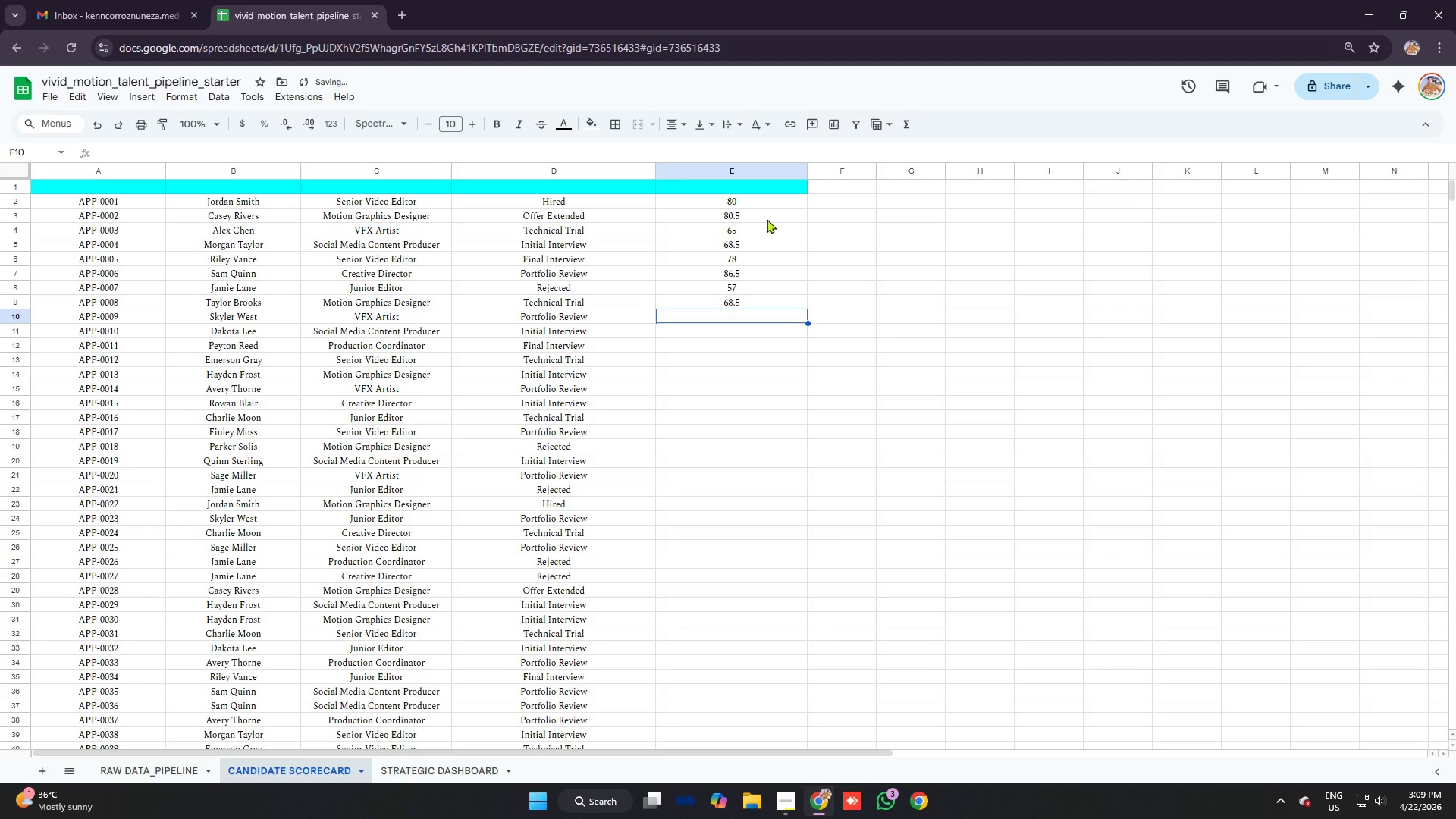 
type(=vlook)
 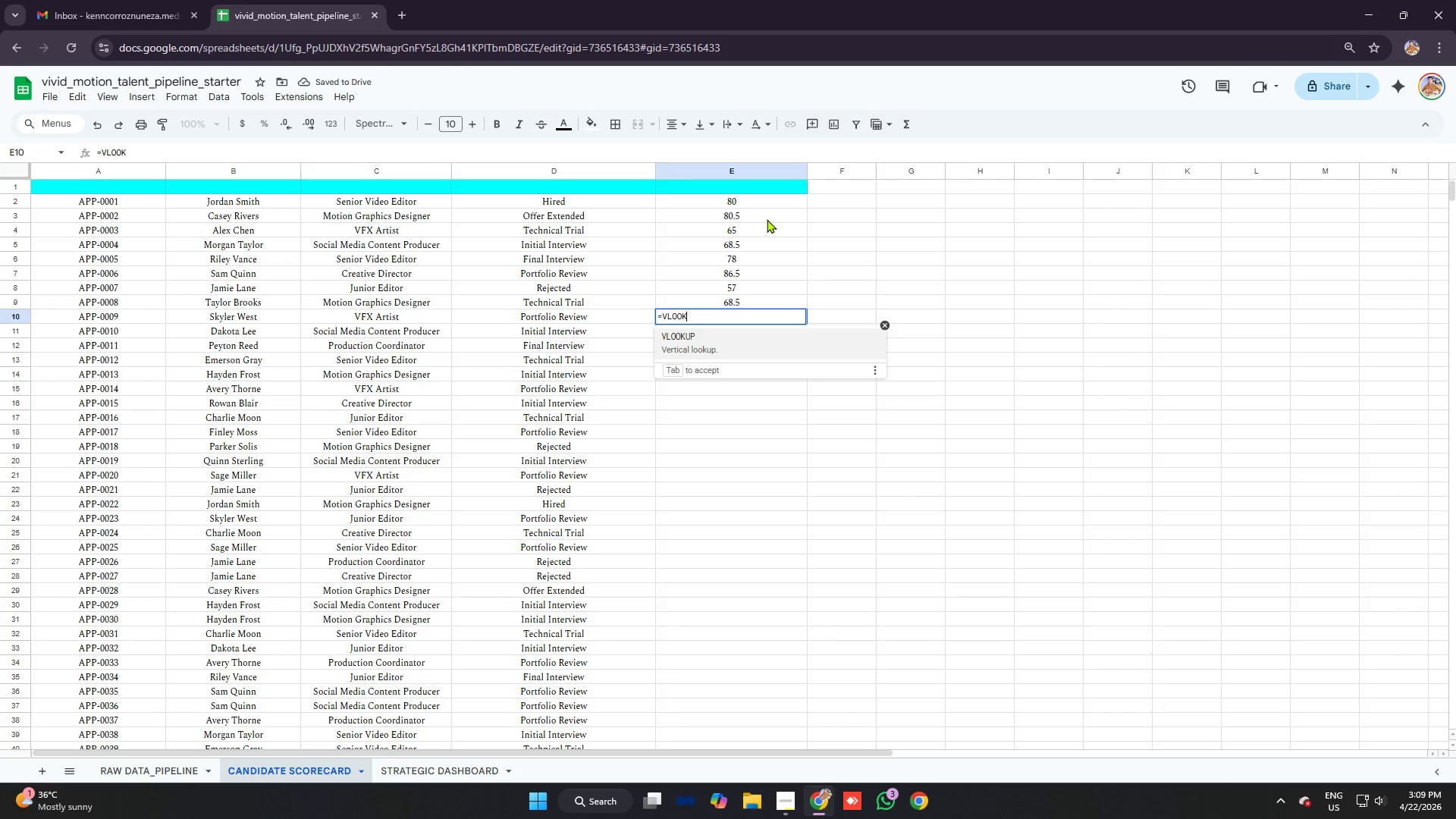 
key(Control+ControlLeft)
 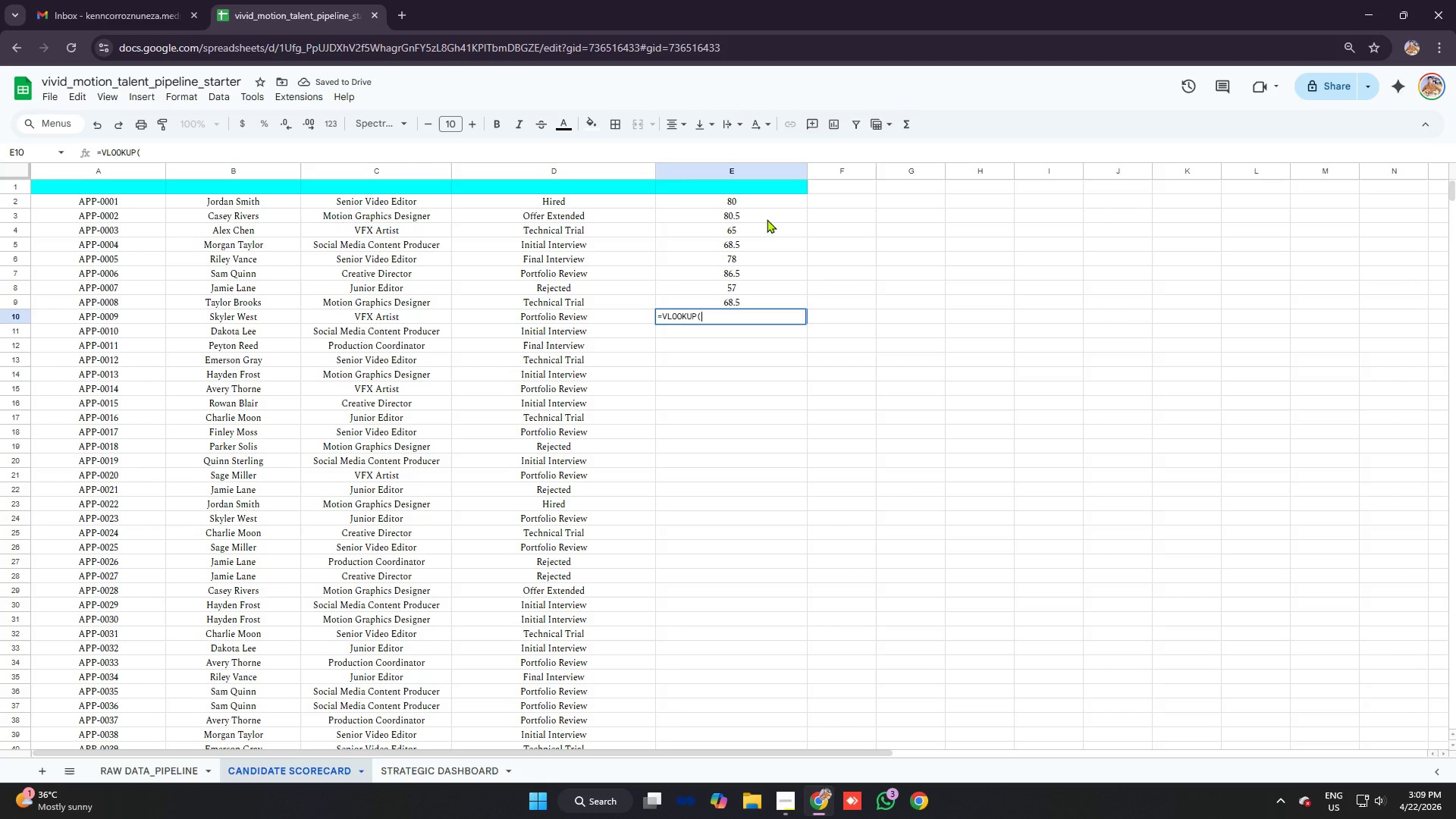 
key(Tab)
type(b10)
 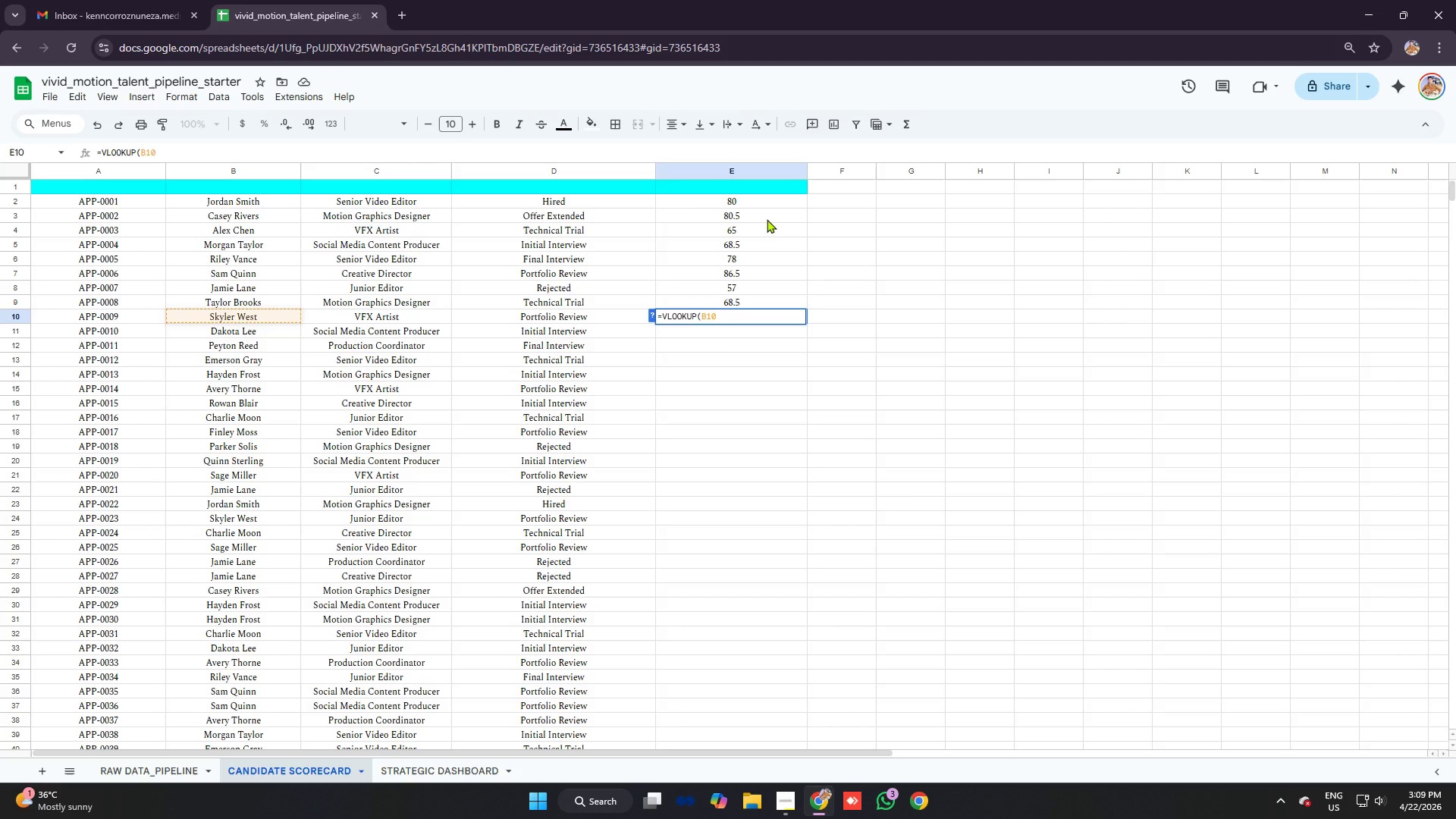 
key(Control+ControlLeft)
 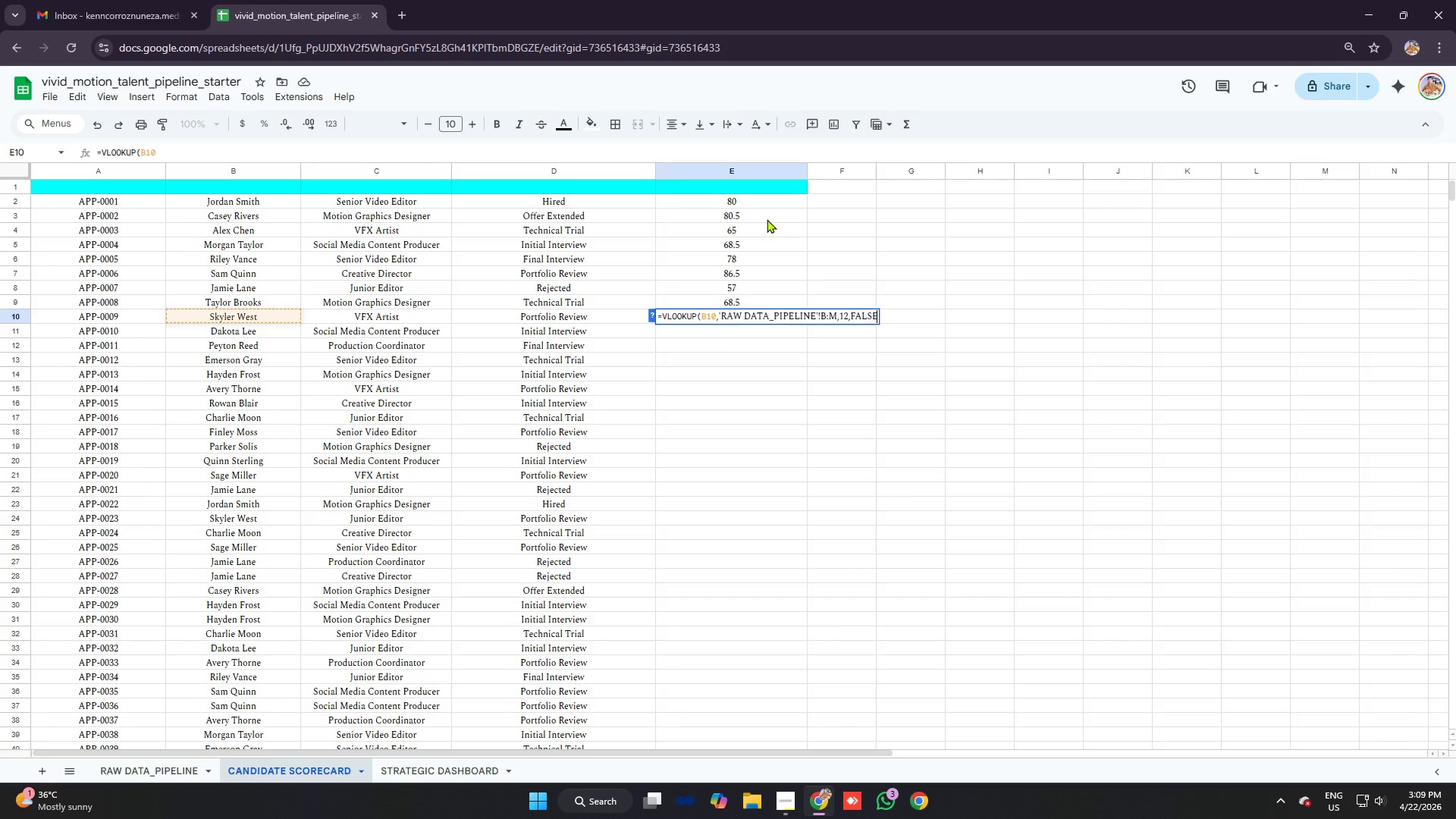 
key(Control+V)
 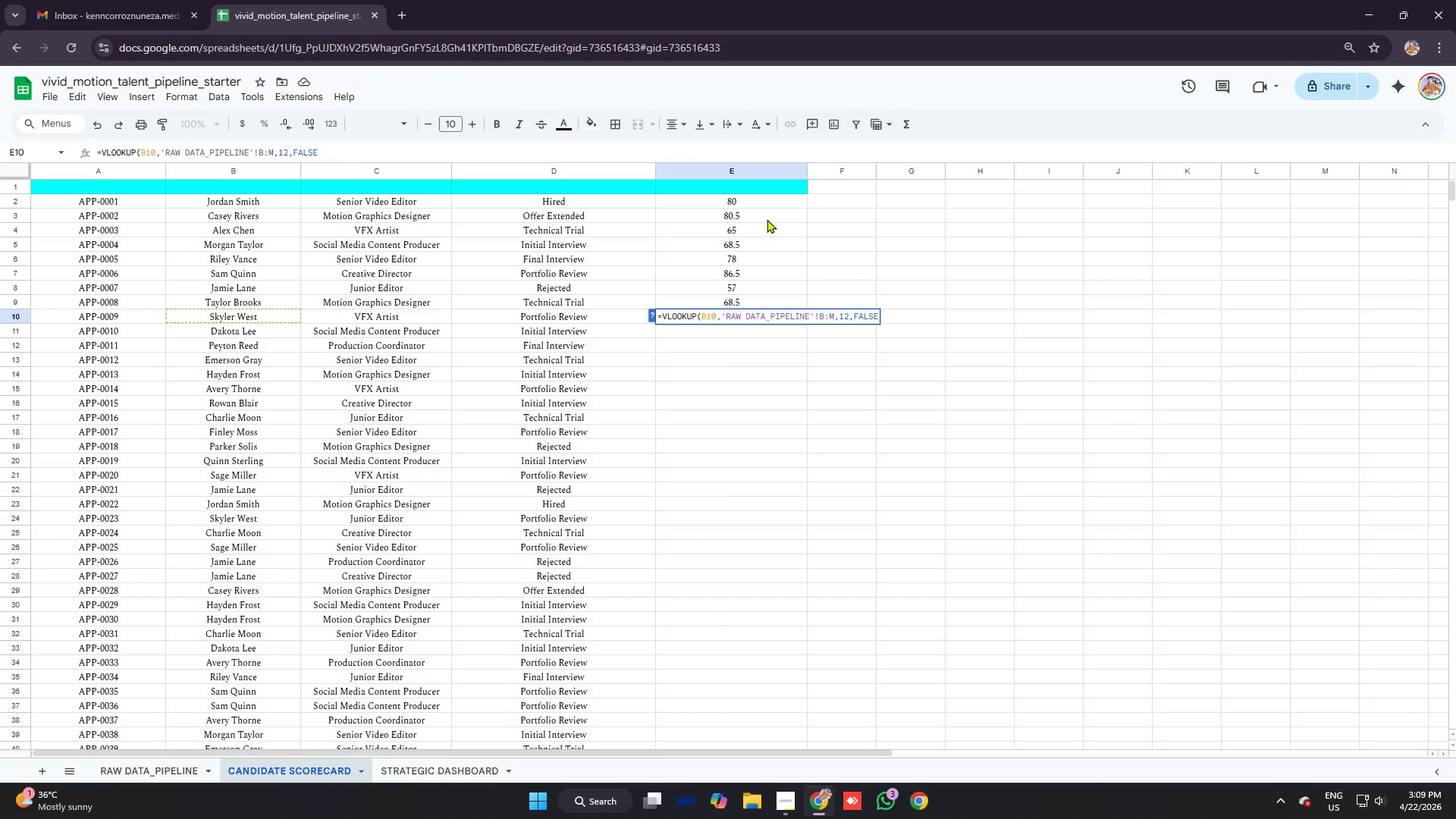 
key(Enter)
 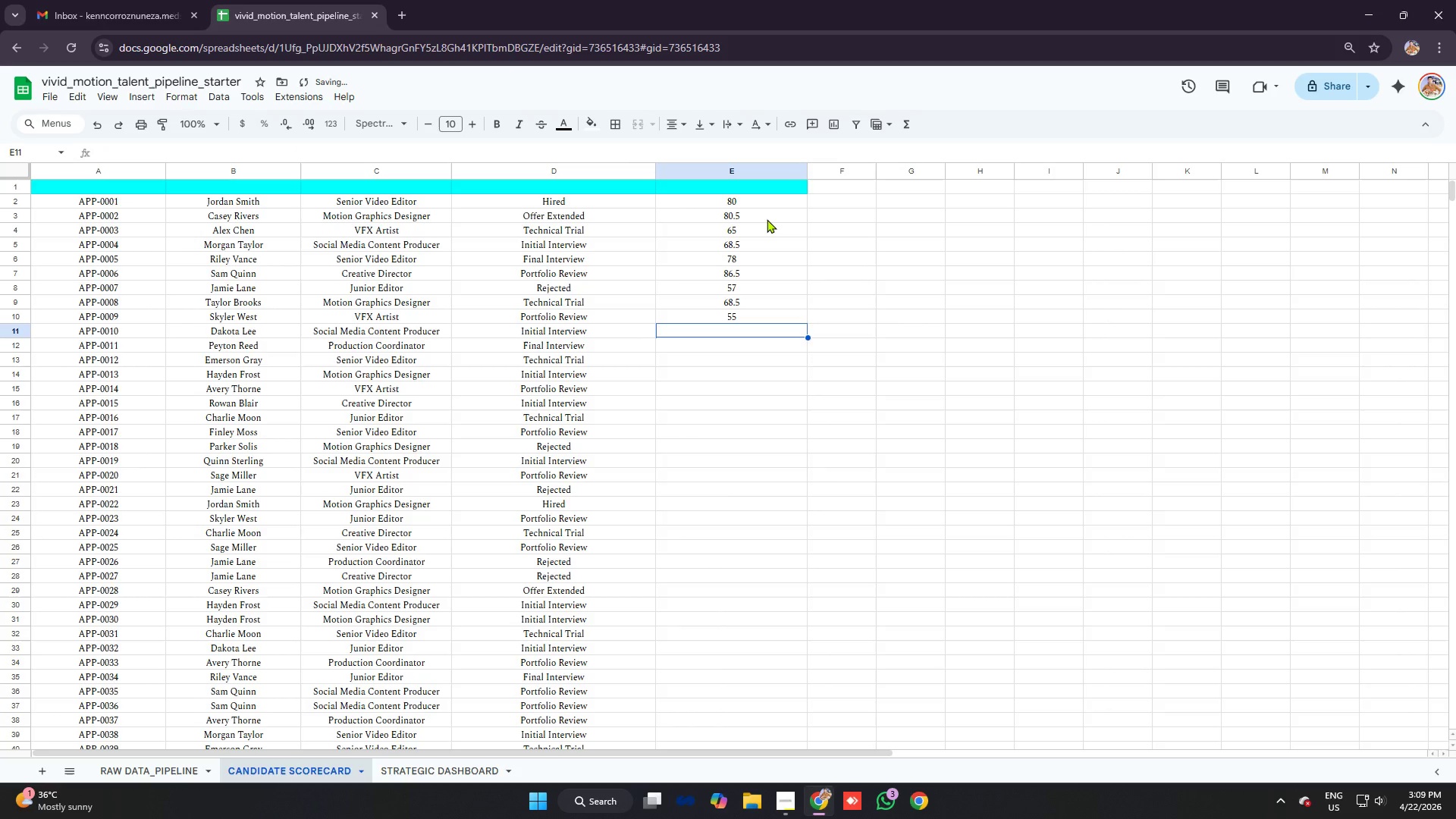 
type(=vlook)
key(Tab)
 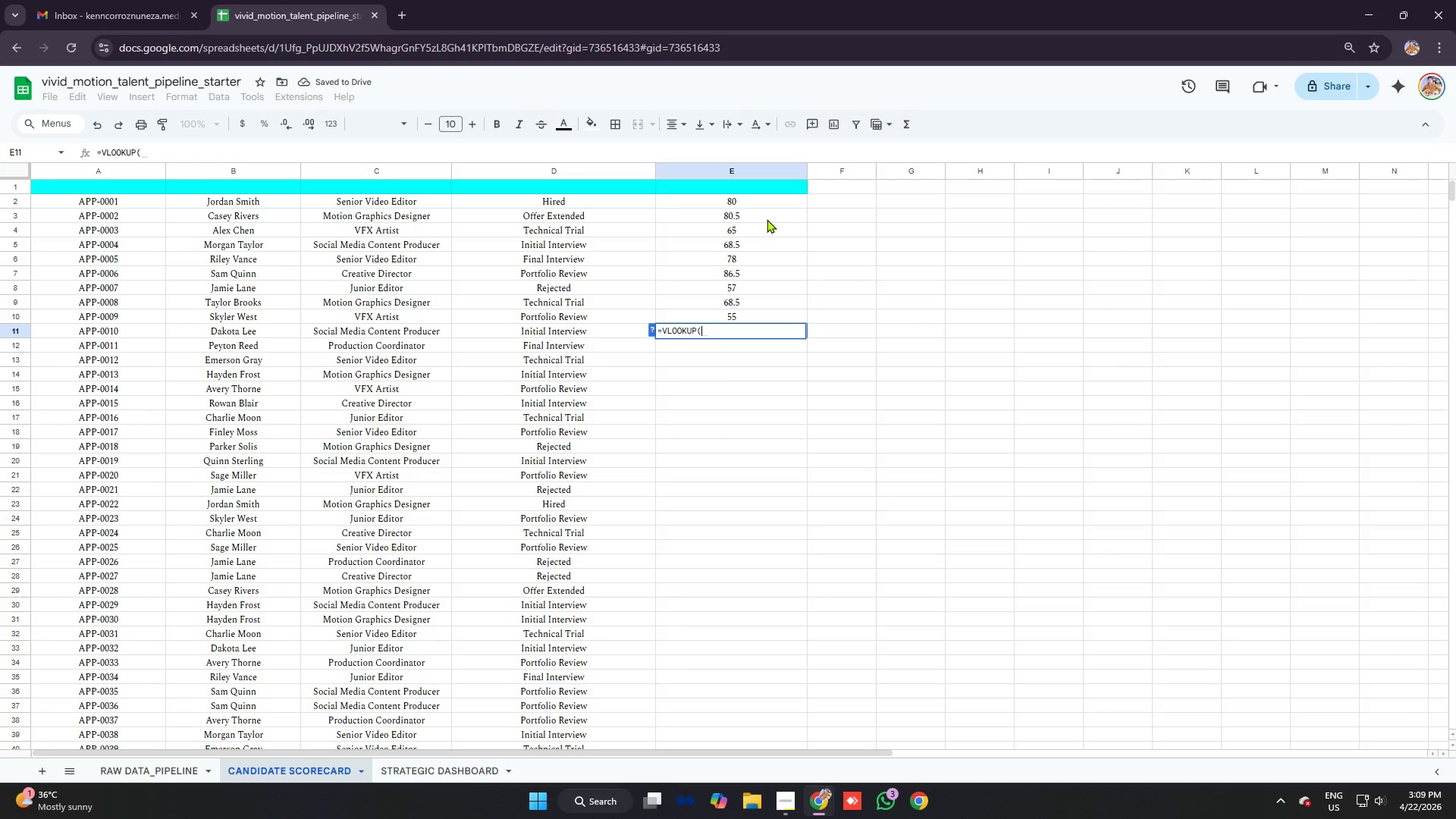 
key(Control+V)
 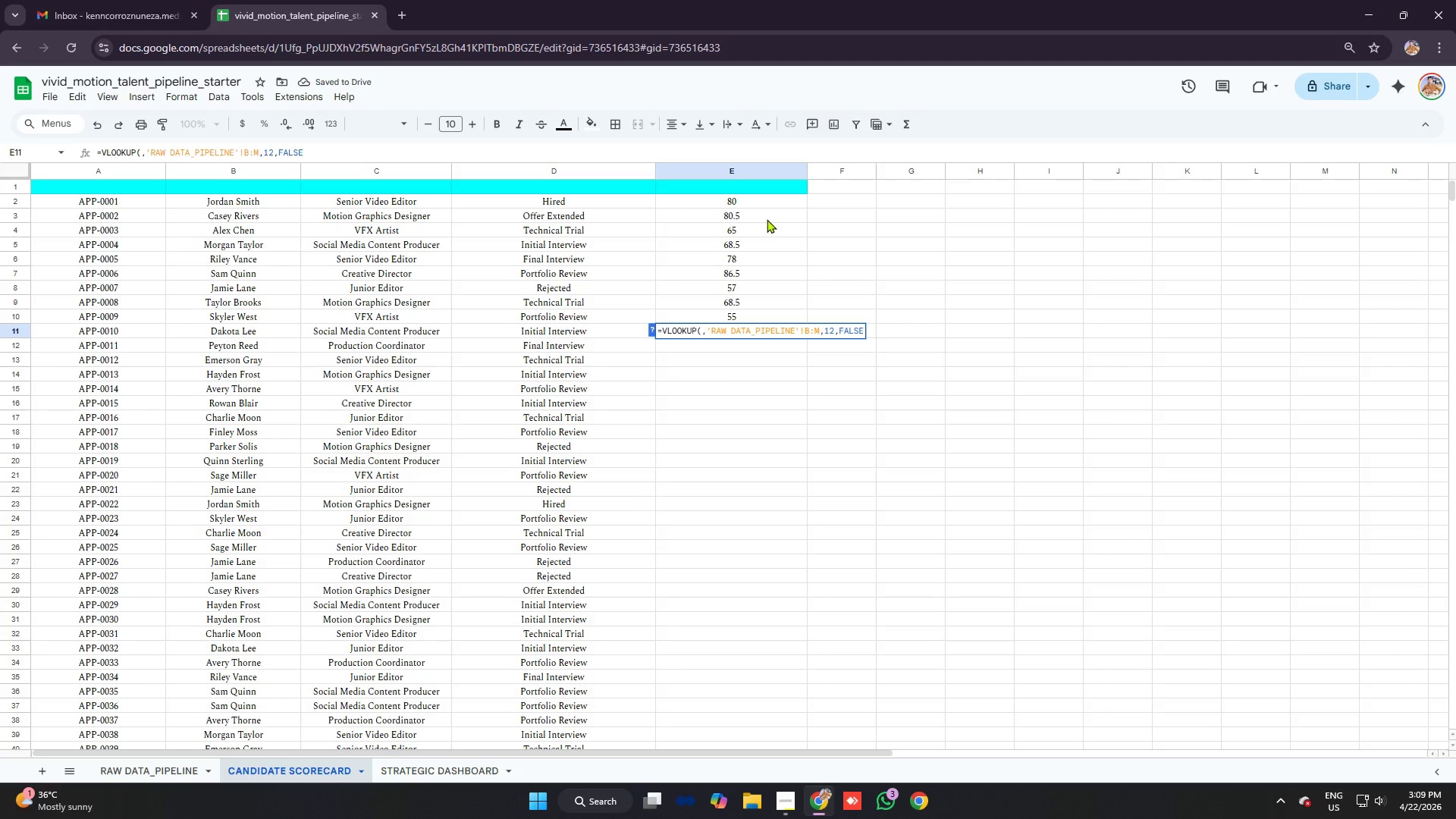 
key(Control+Z)
 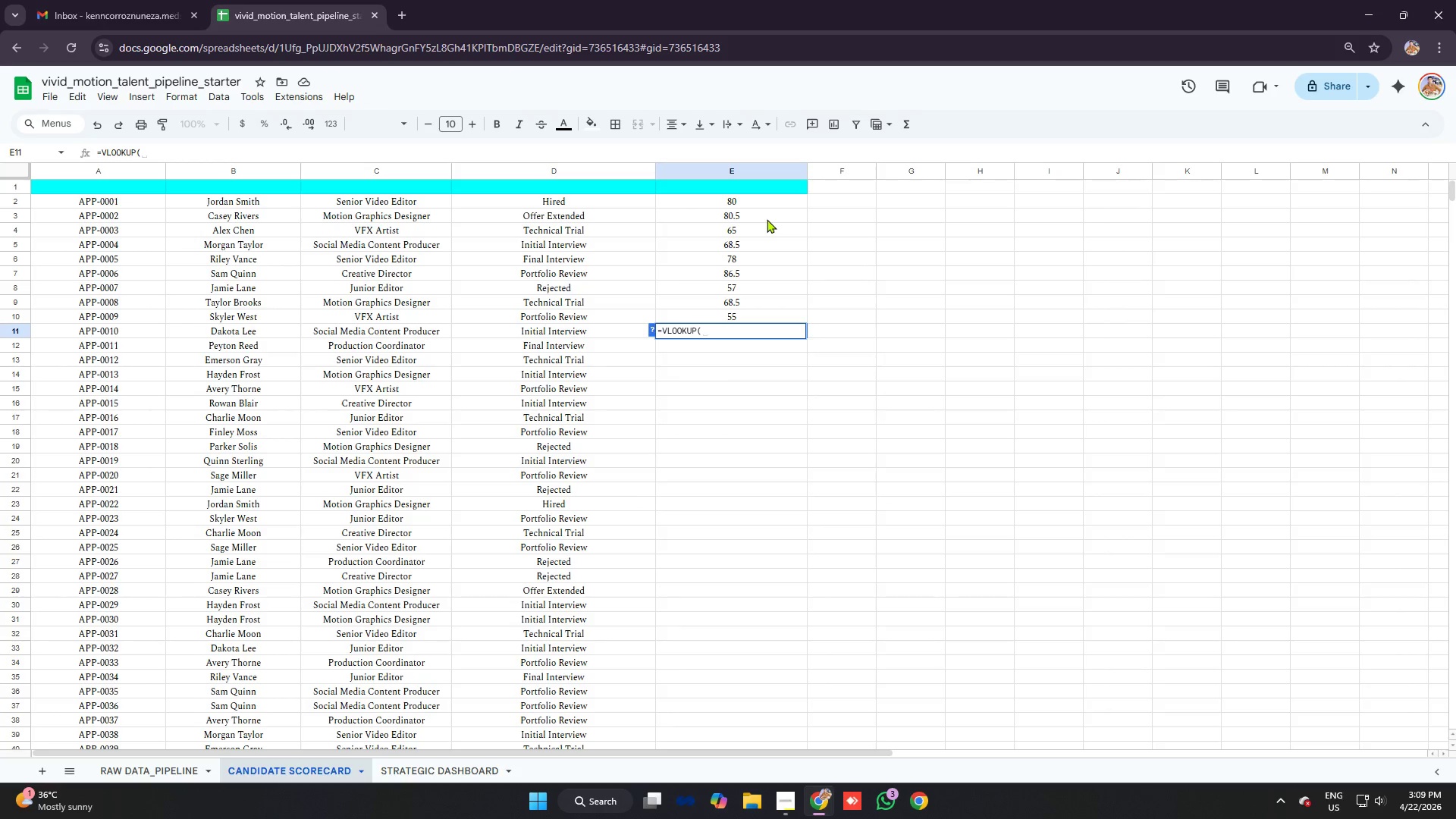 
type(b11)
 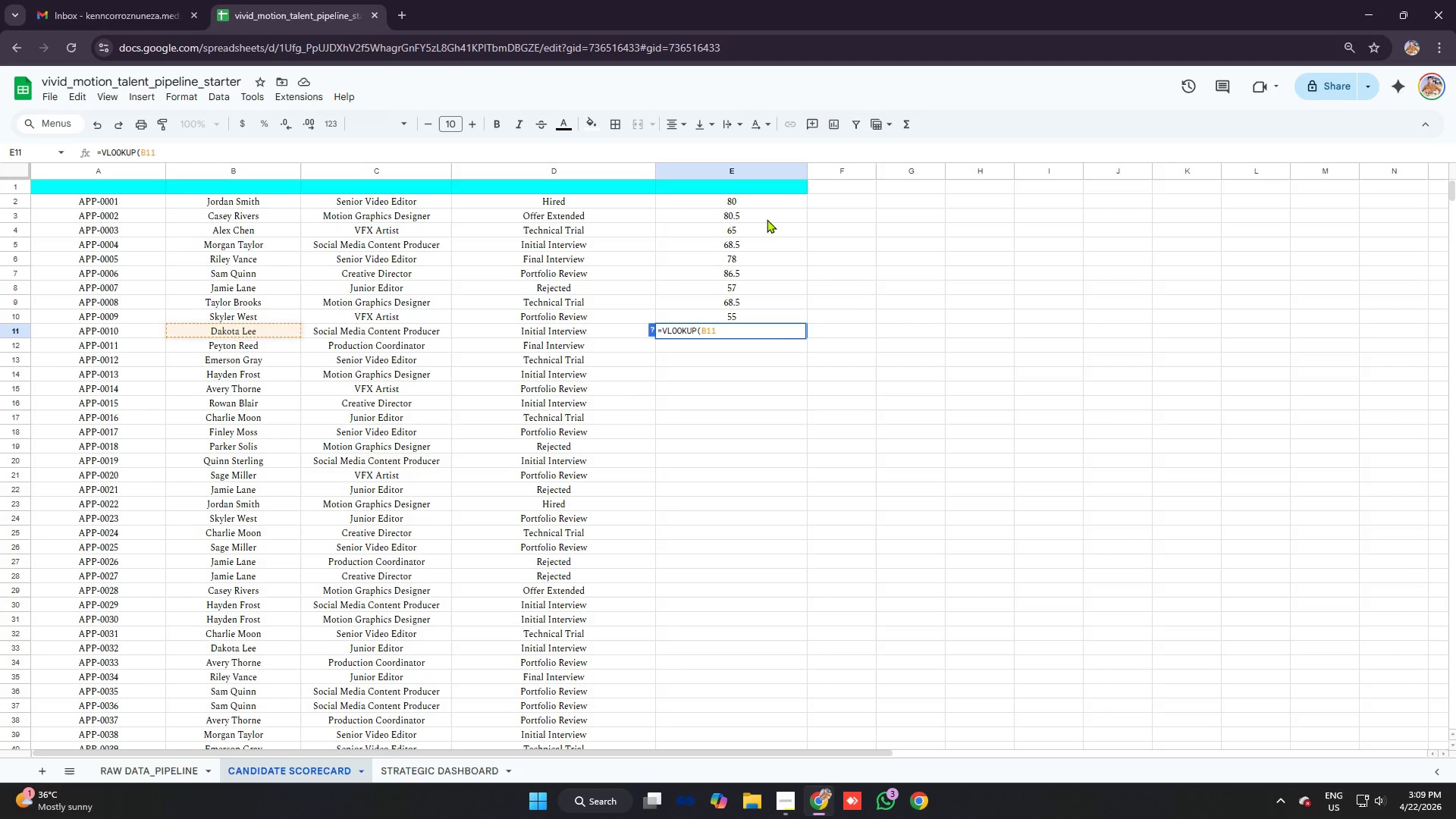 
key(Control+ControlLeft)
 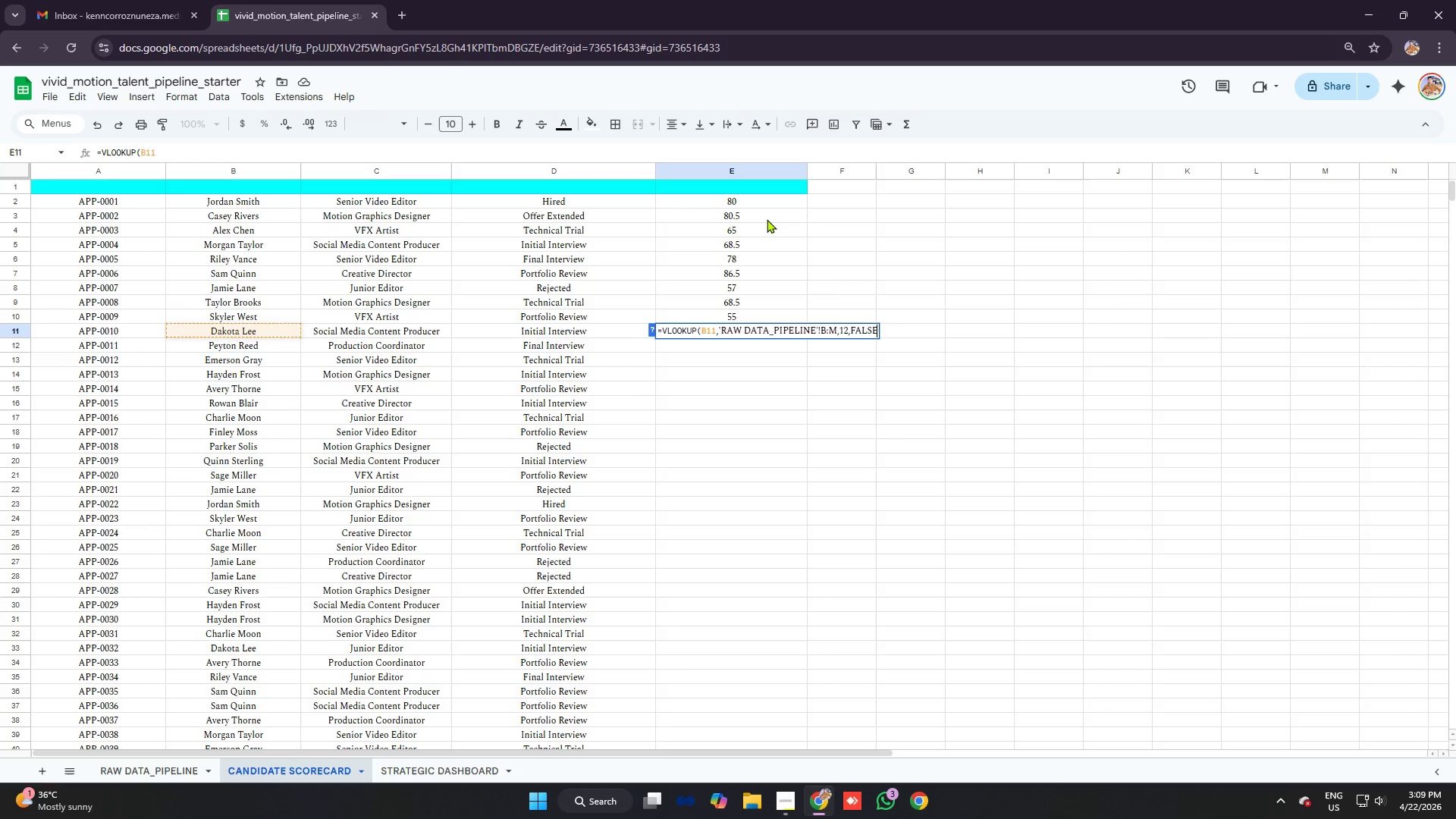 
key(Control+V)
 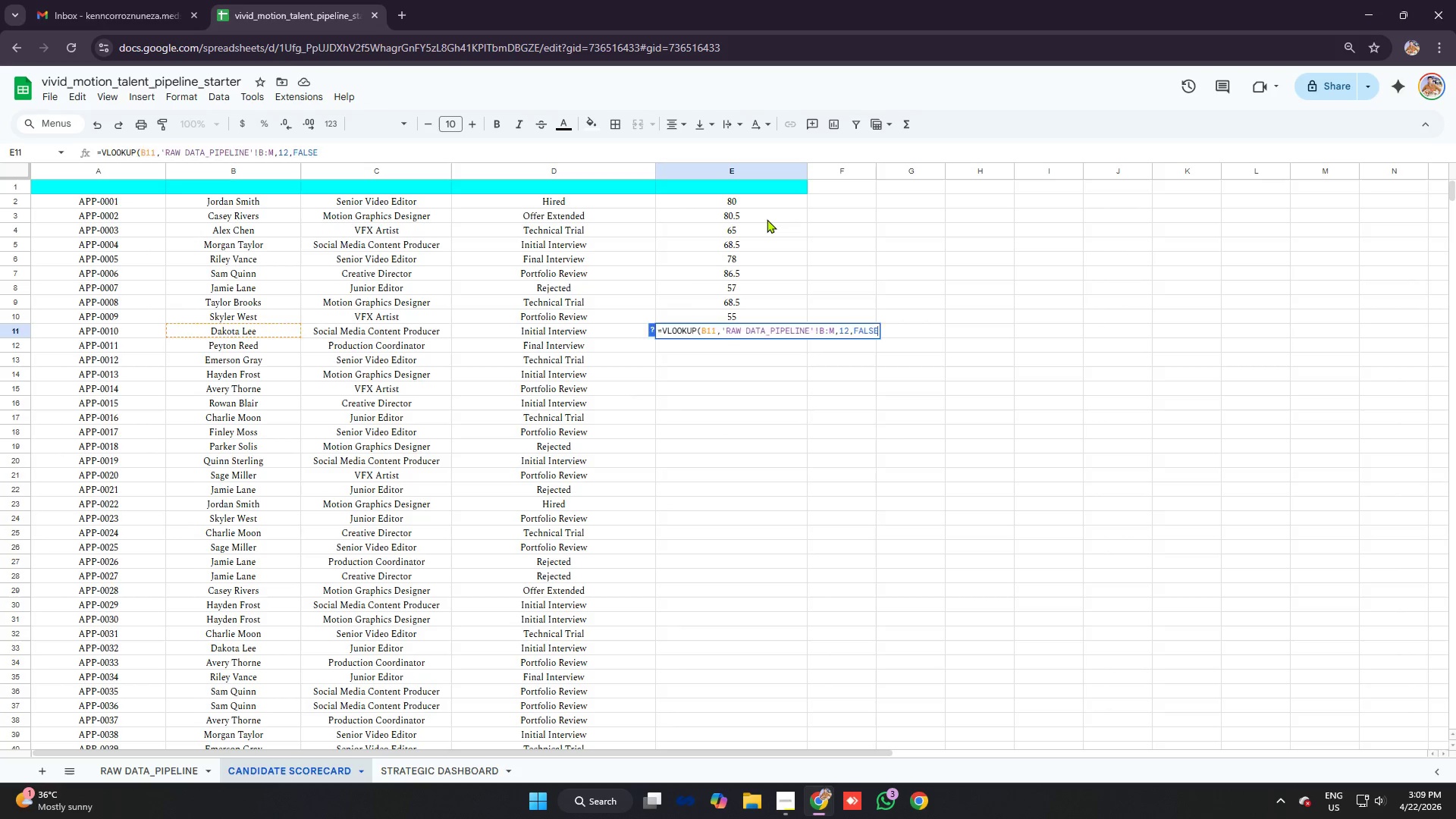 
key(Enter)
 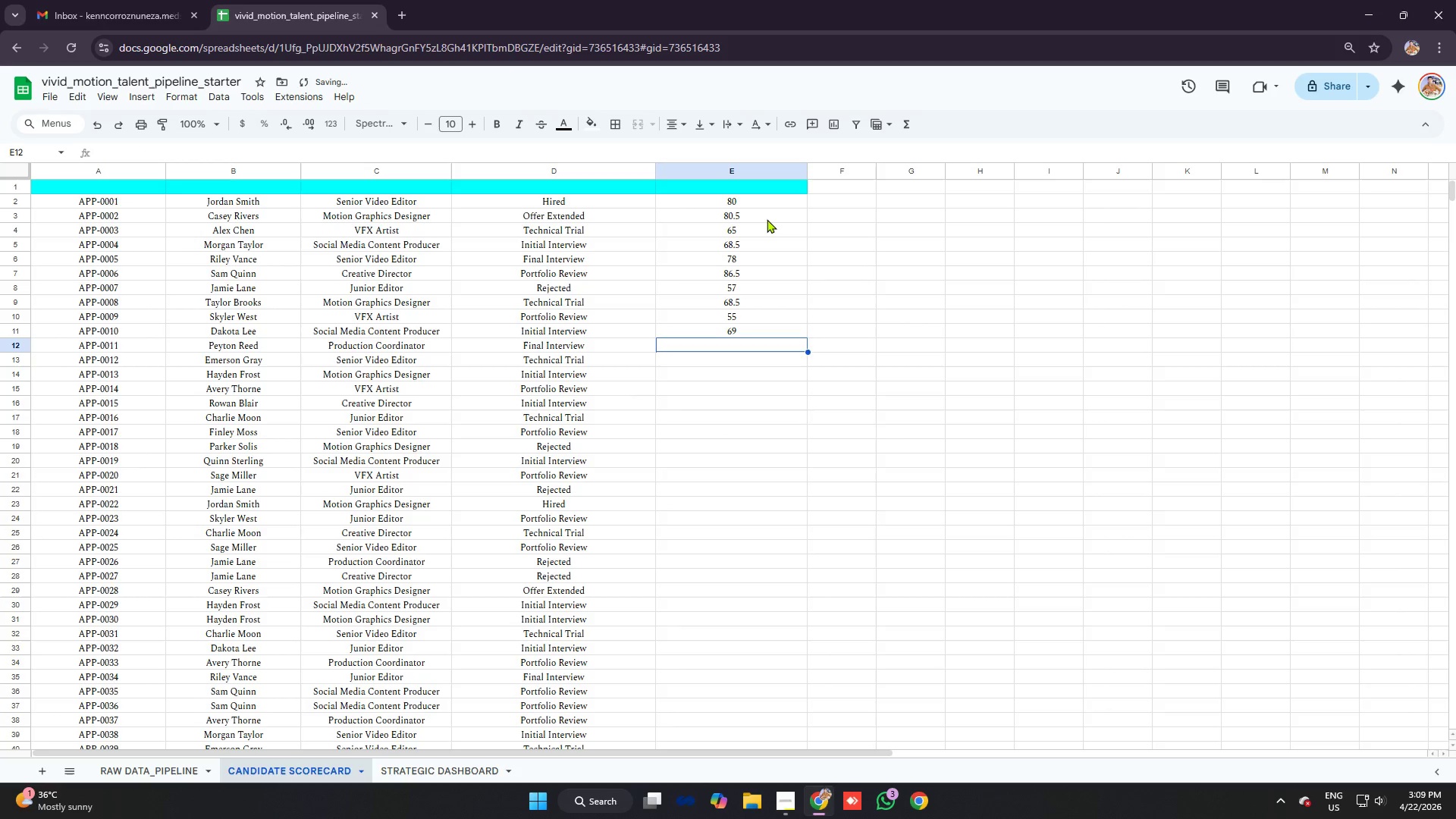 
type(=b)
key(Backspace)
type(vlo)
key(Tab)
type(b12)
 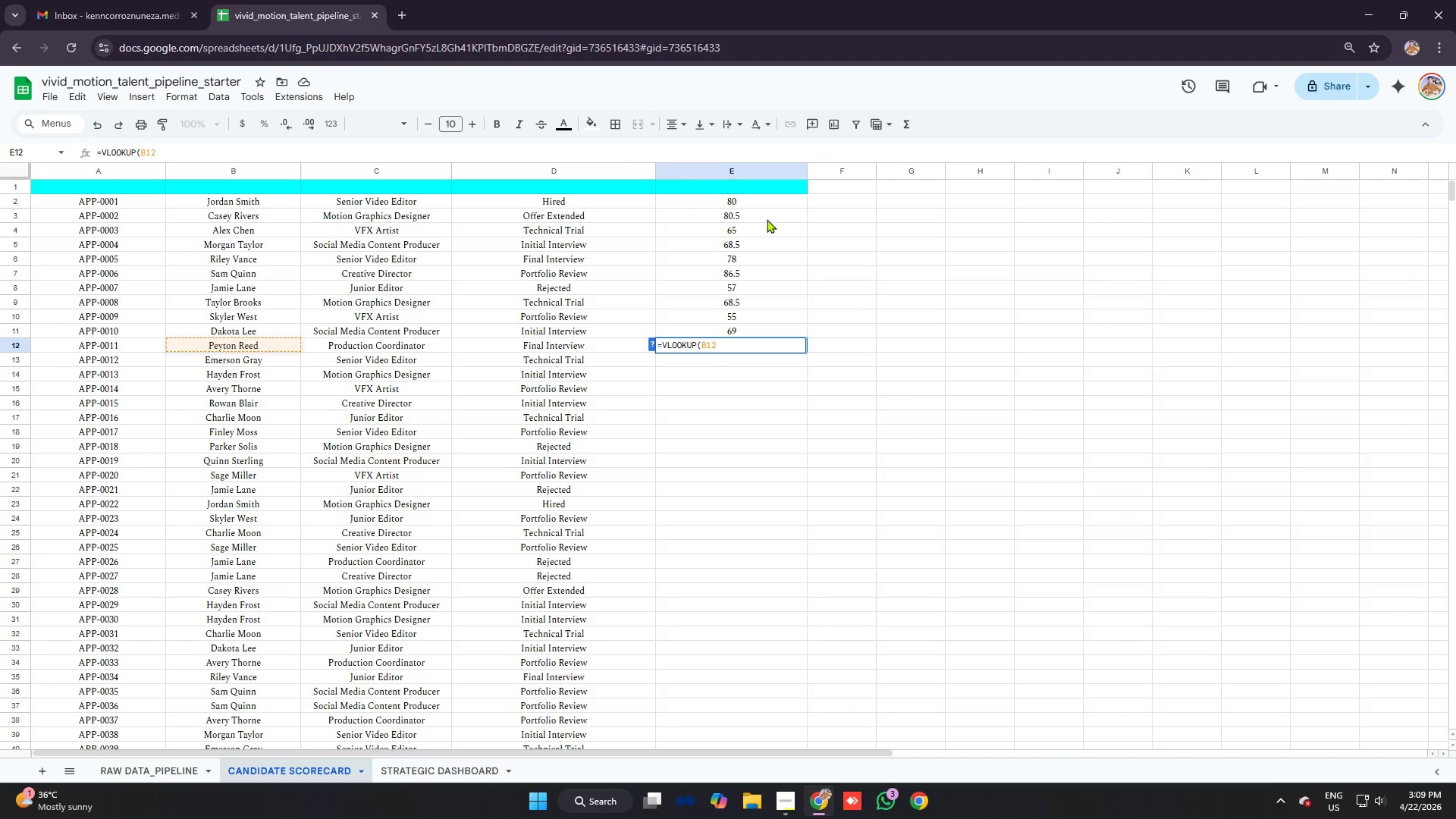 
key(Control+ControlLeft)
 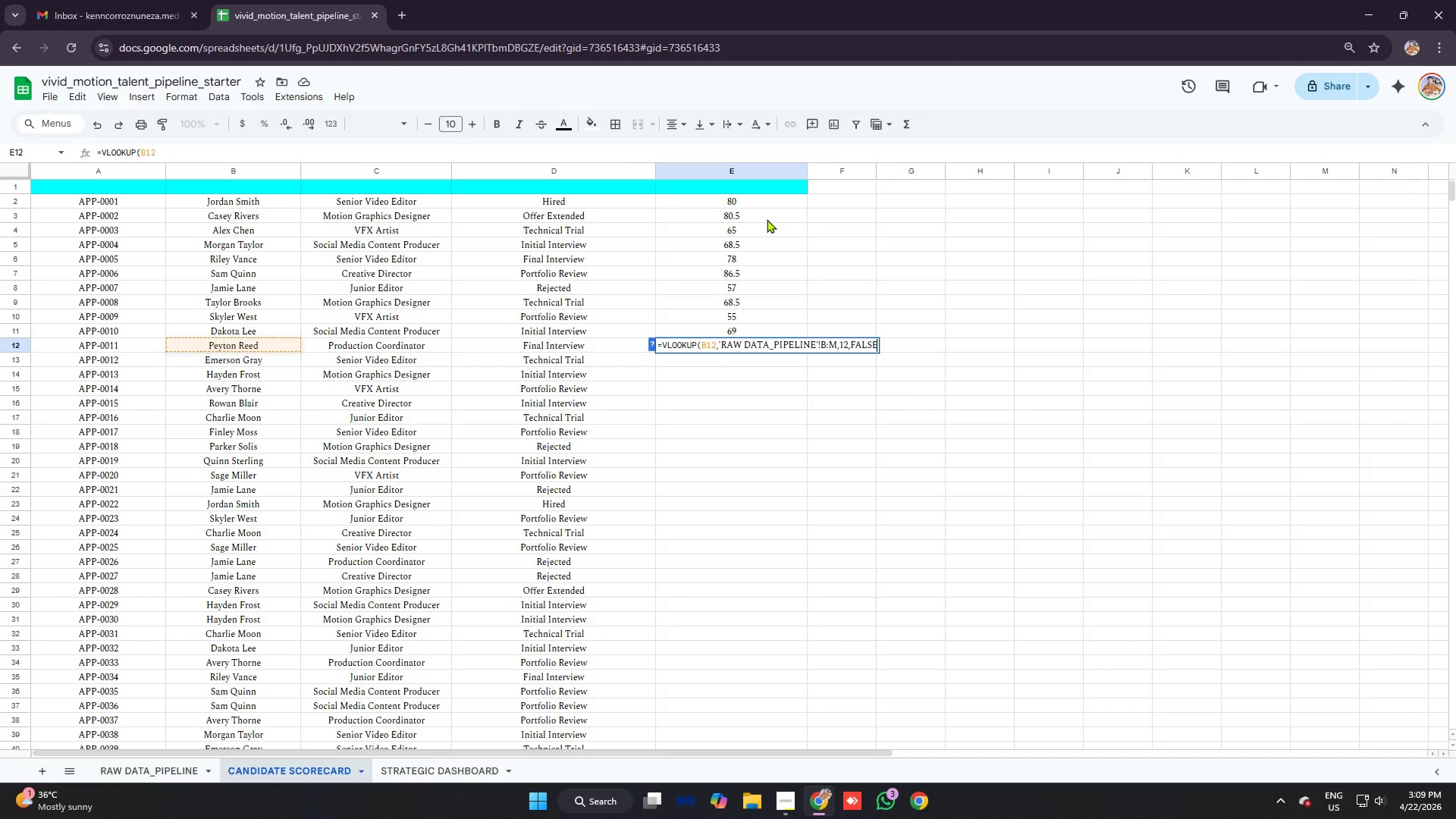 
key(Control+V)
 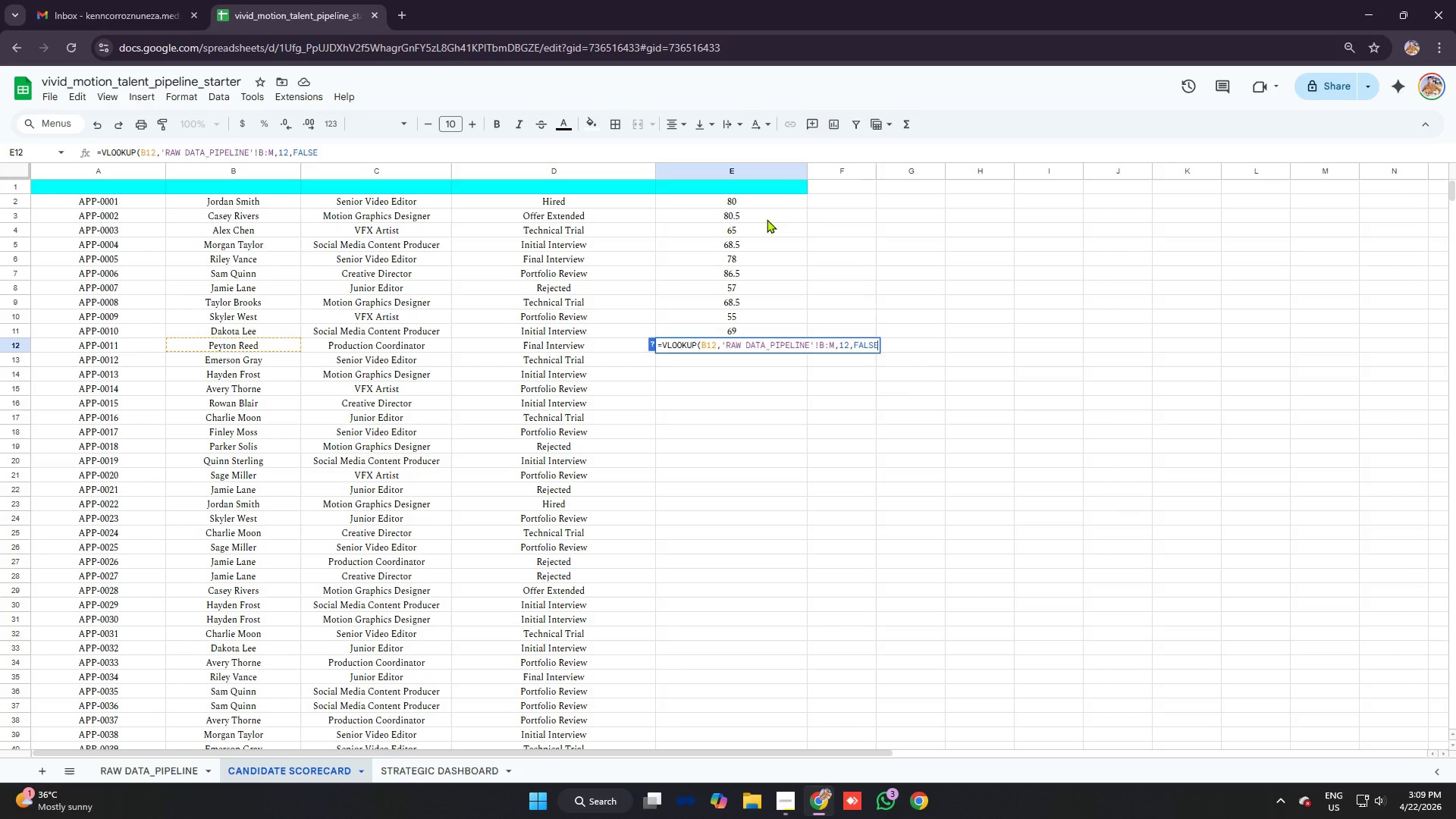 
key(Enter)
 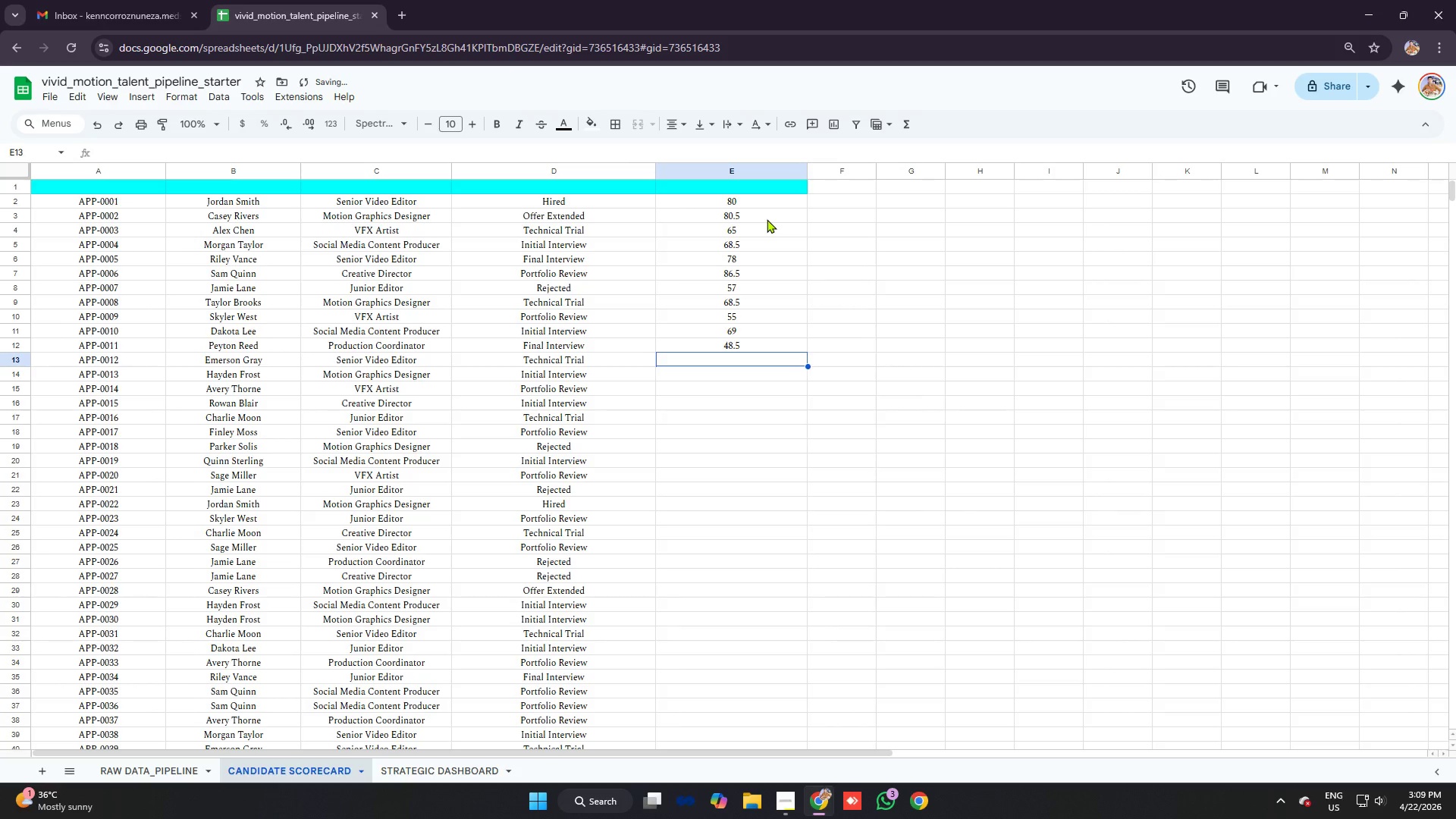 
type(=vlo)
key(Tab)
type(b13)
 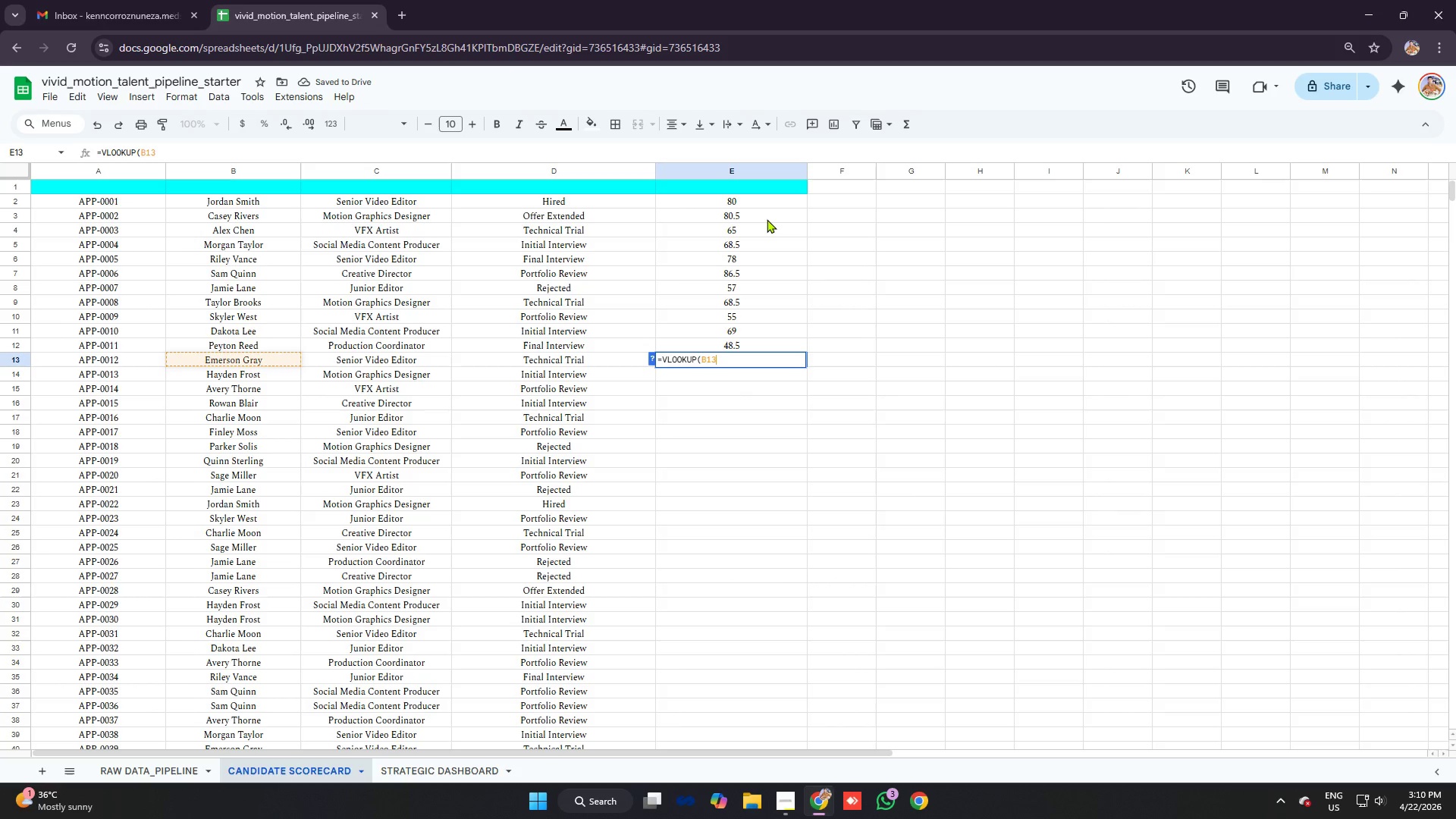 
key(Control+V)
 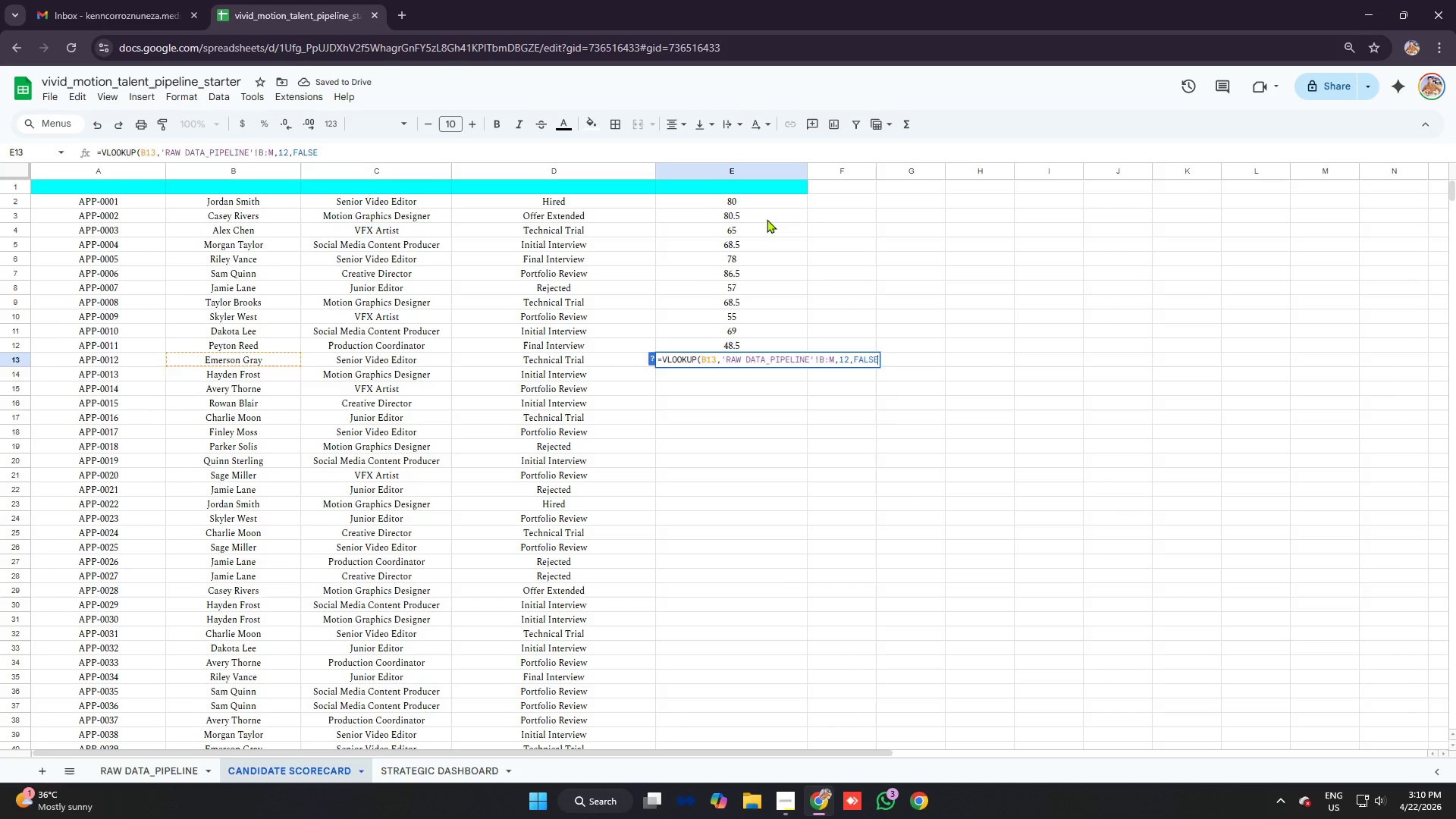 
key(Enter)
 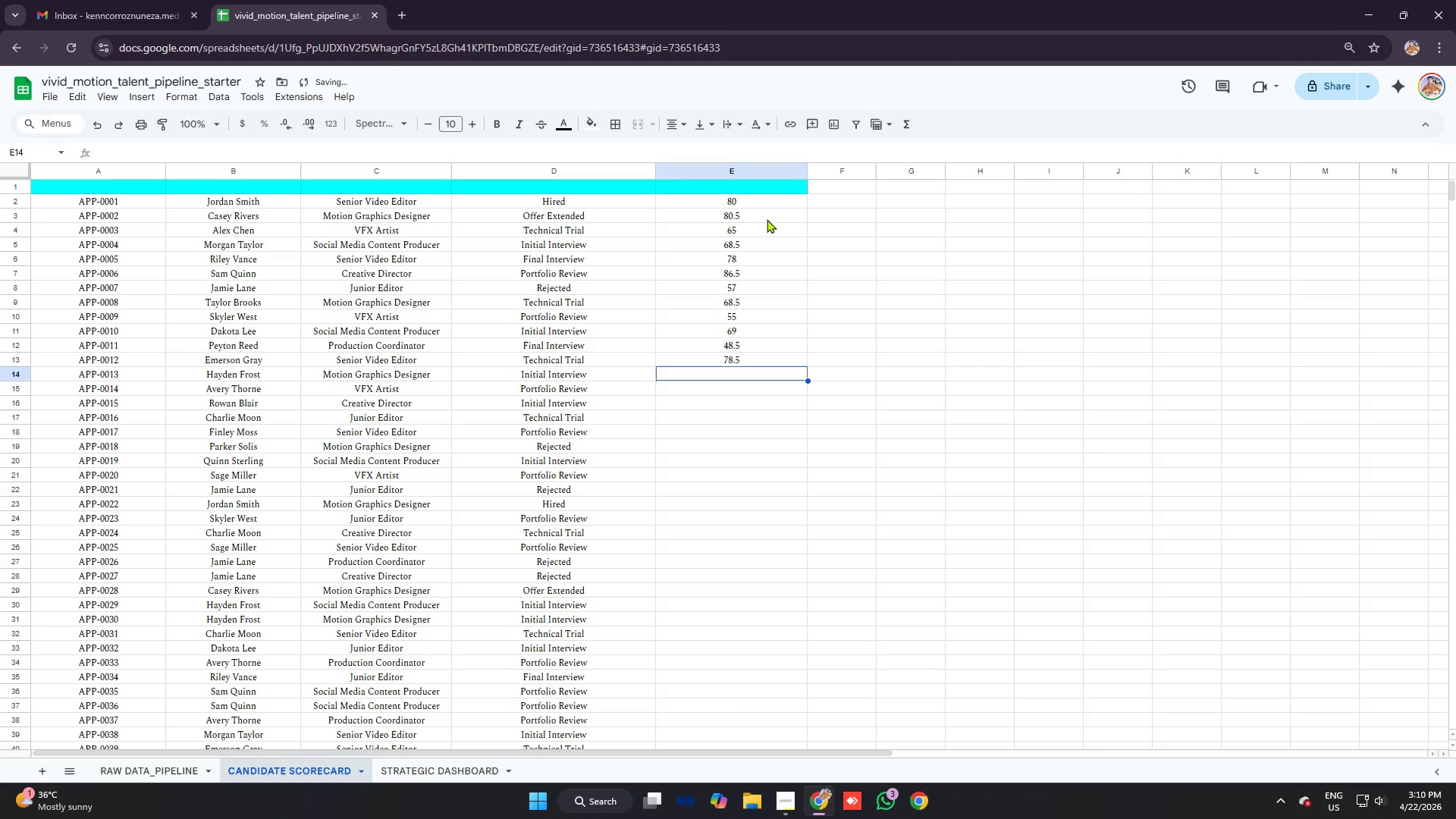 
type(=vlo)
key(Tab)
type(b14)
 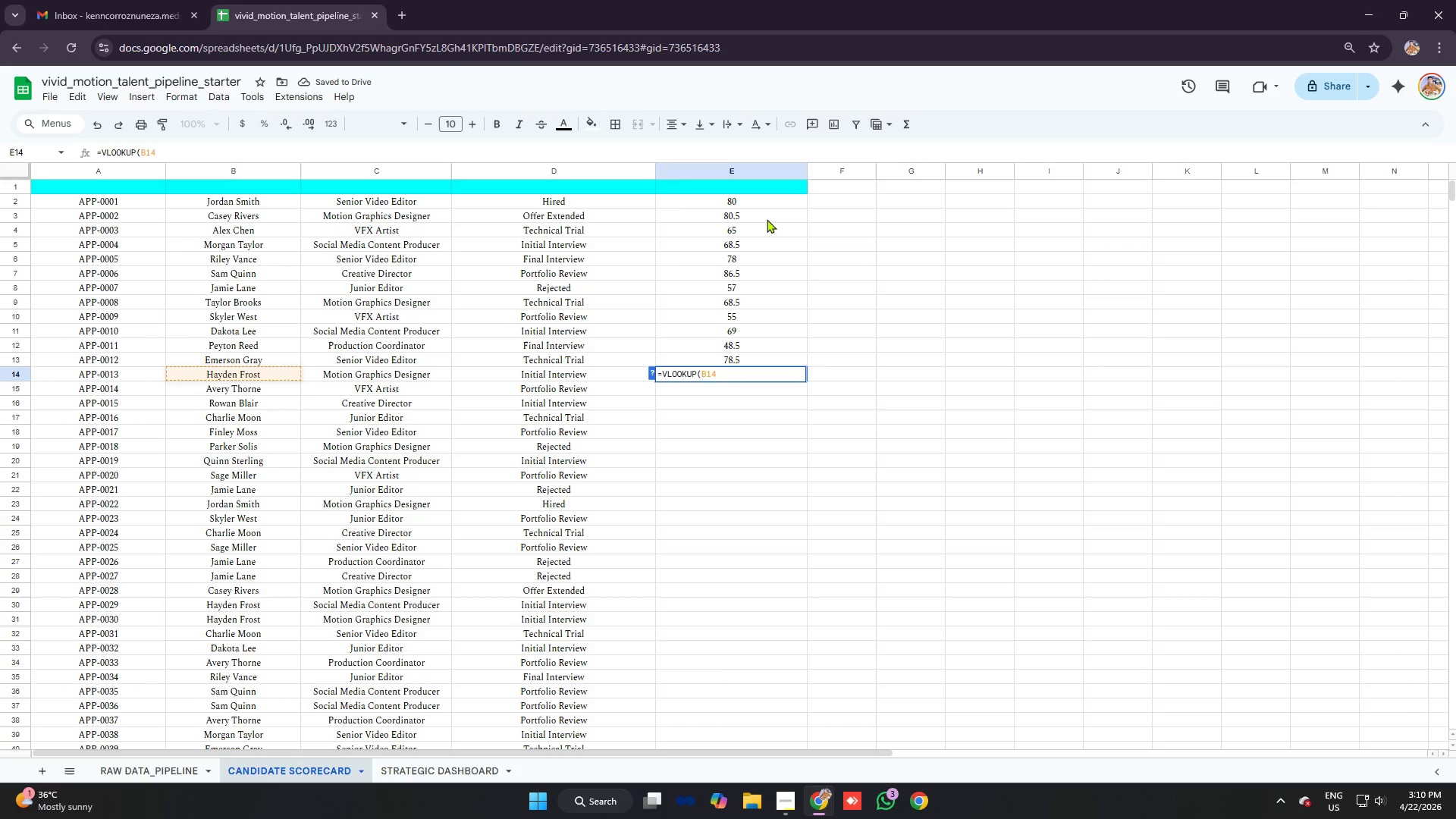 
key(Control+ControlLeft)
 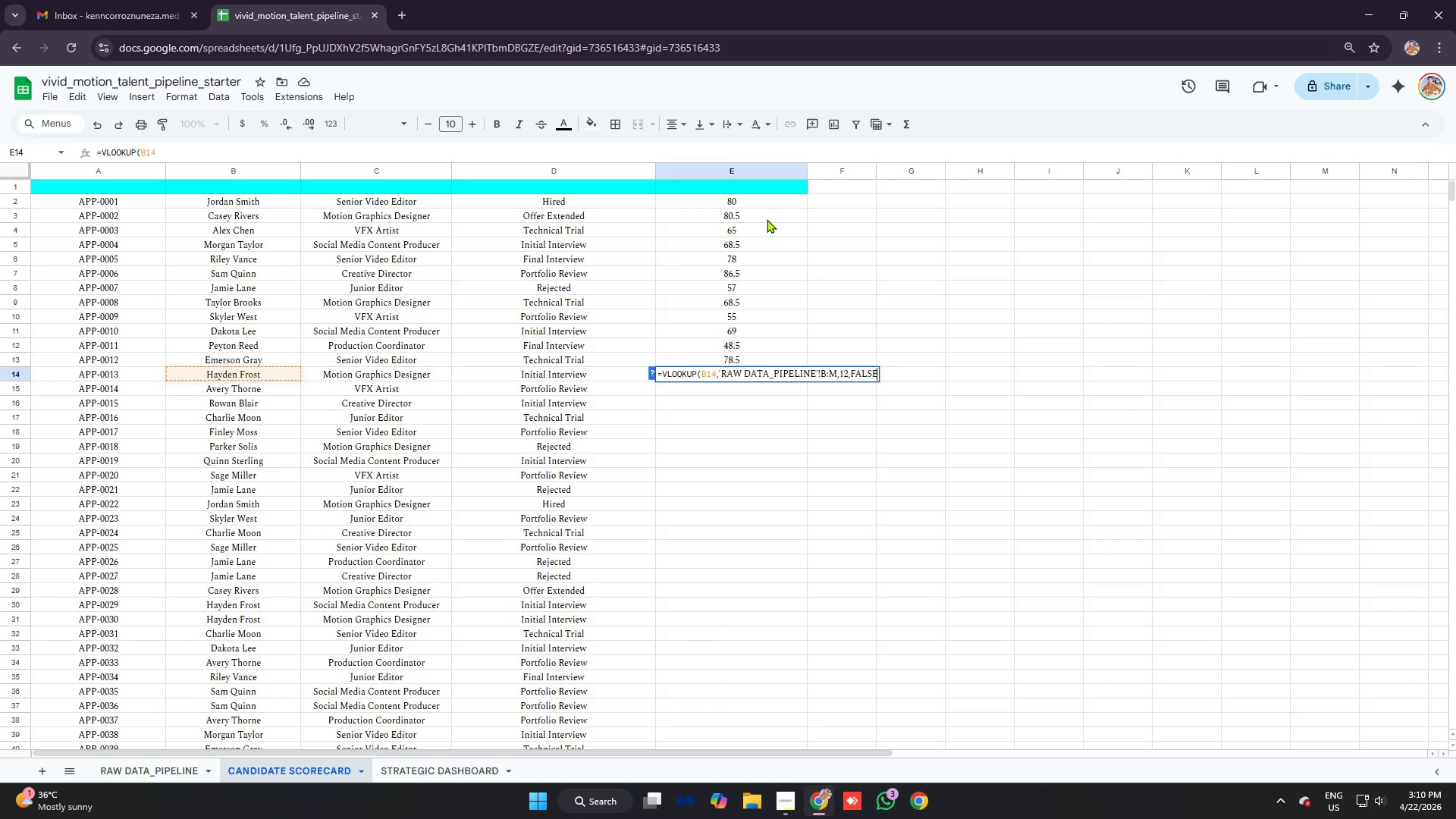 
key(Control+V)
 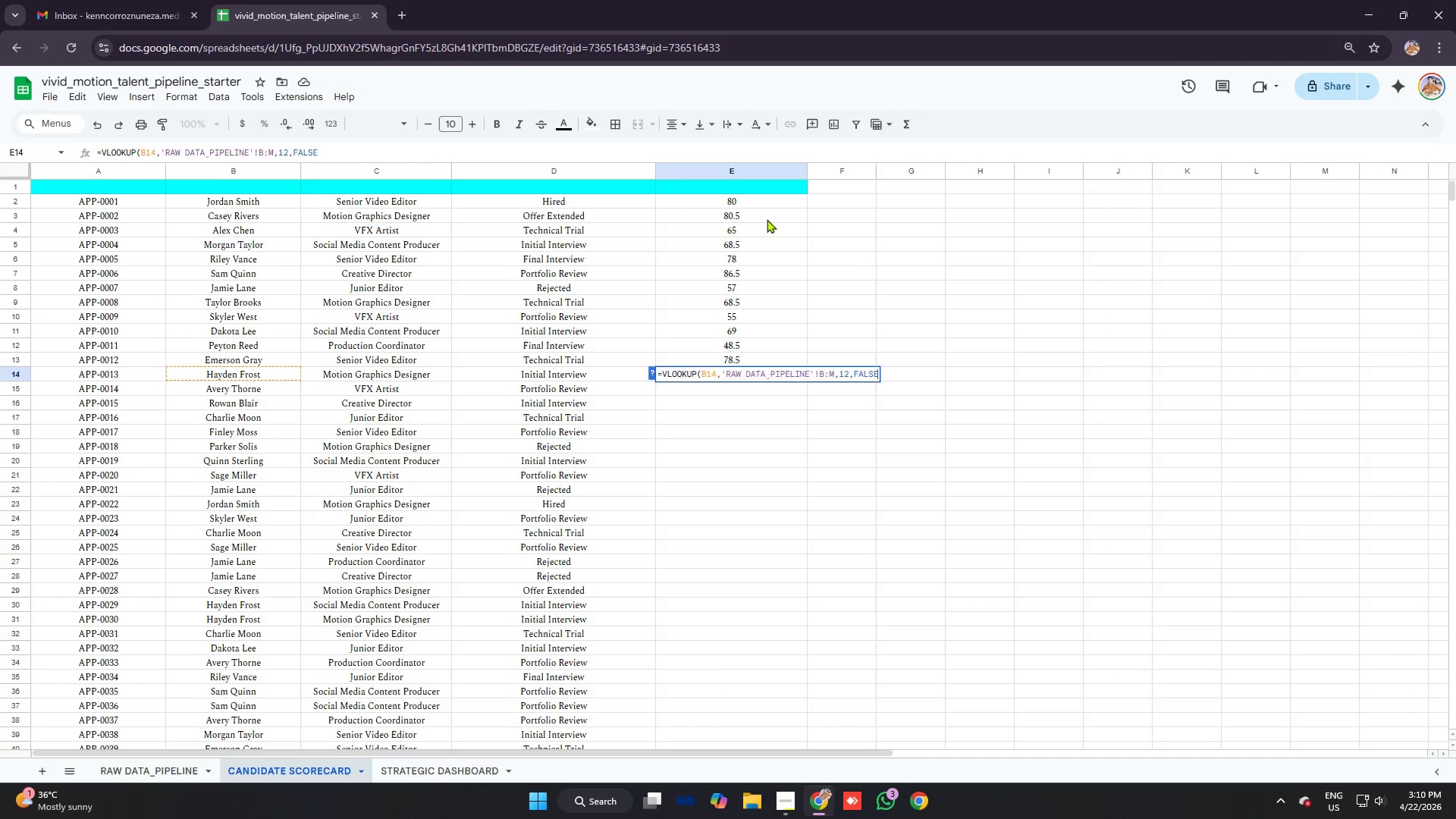 
key(Enter)
 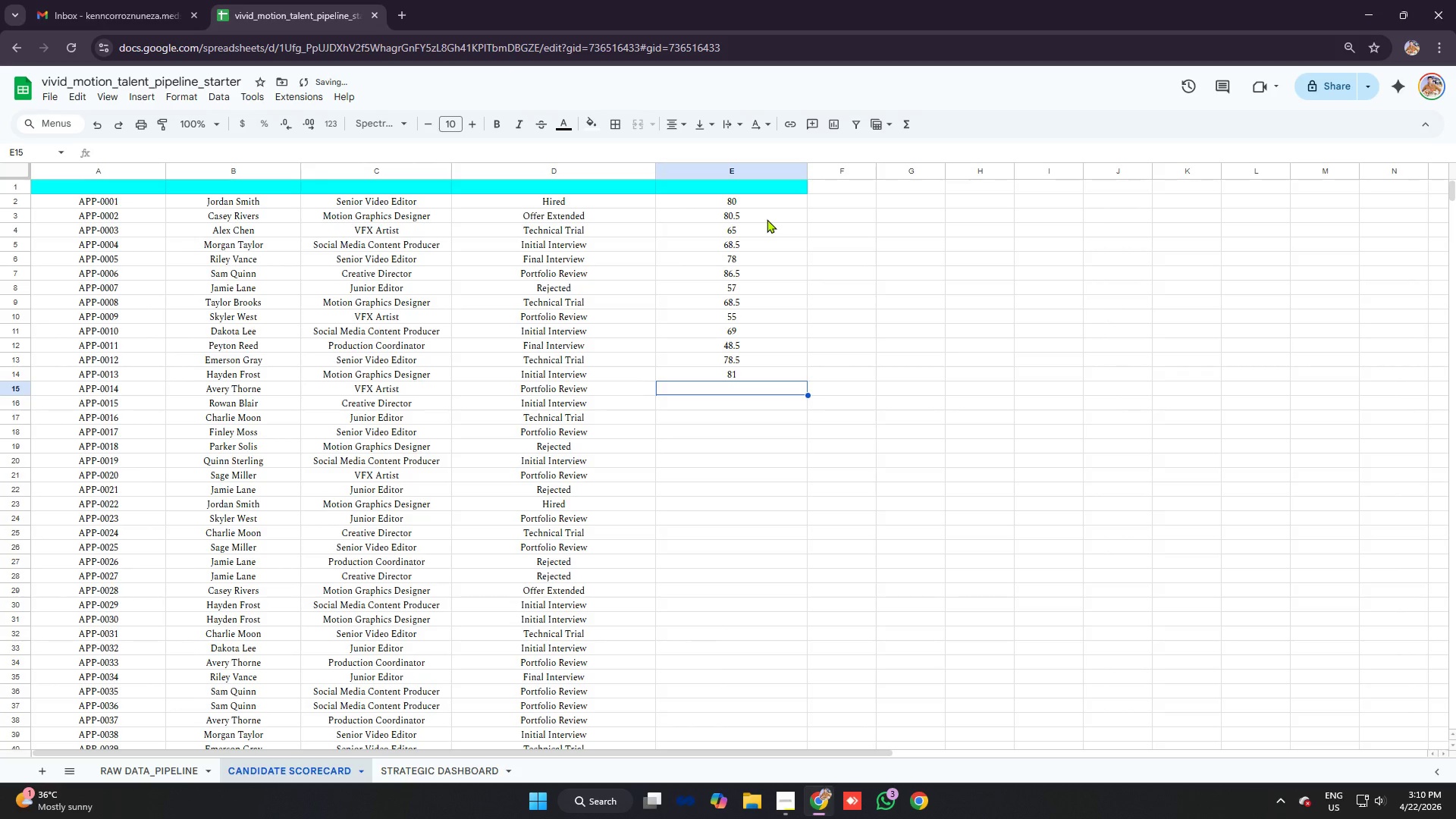 
type(=vlo)
key(Tab)
type(b15)
 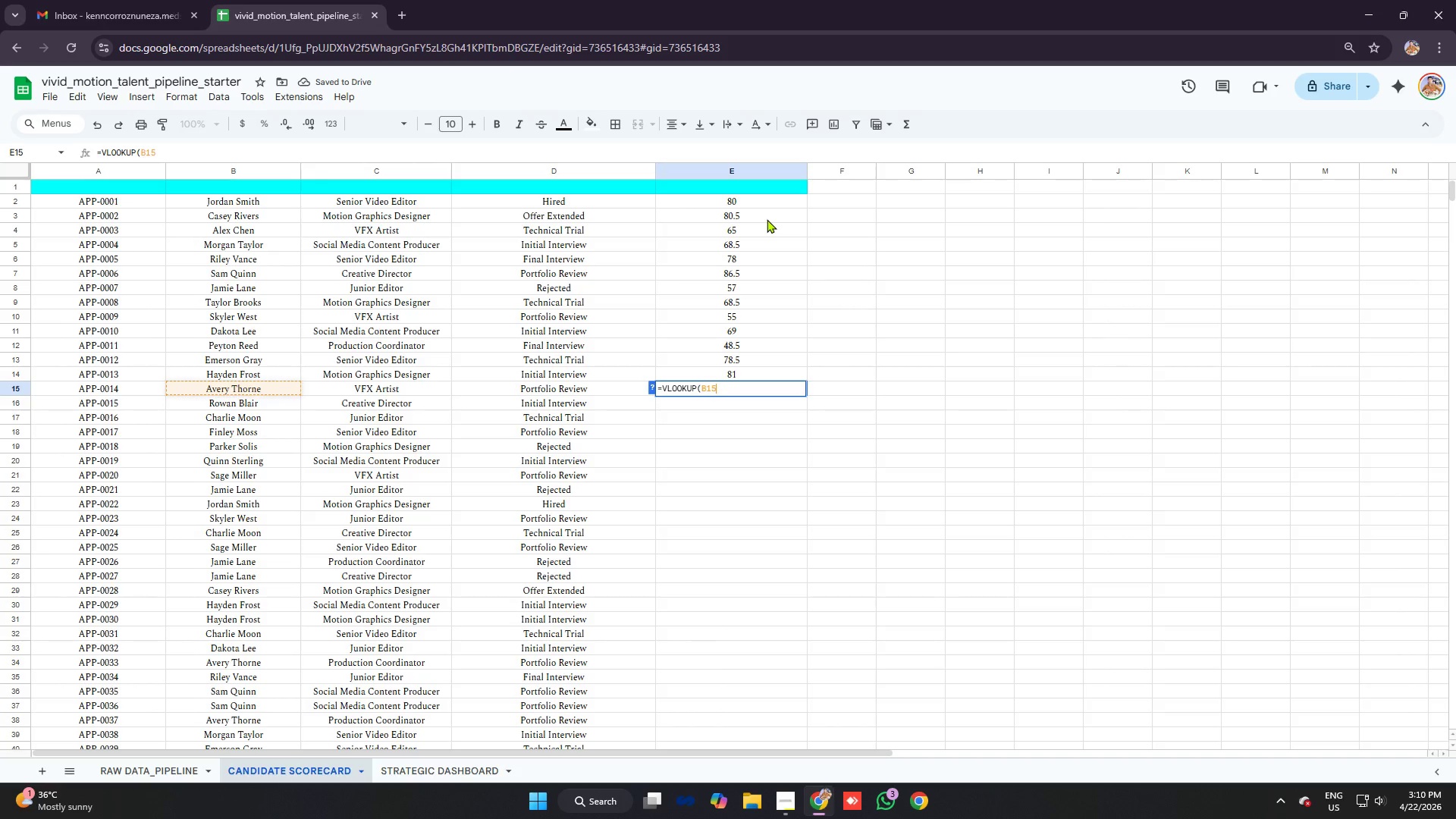 
key(Control+ControlLeft)
 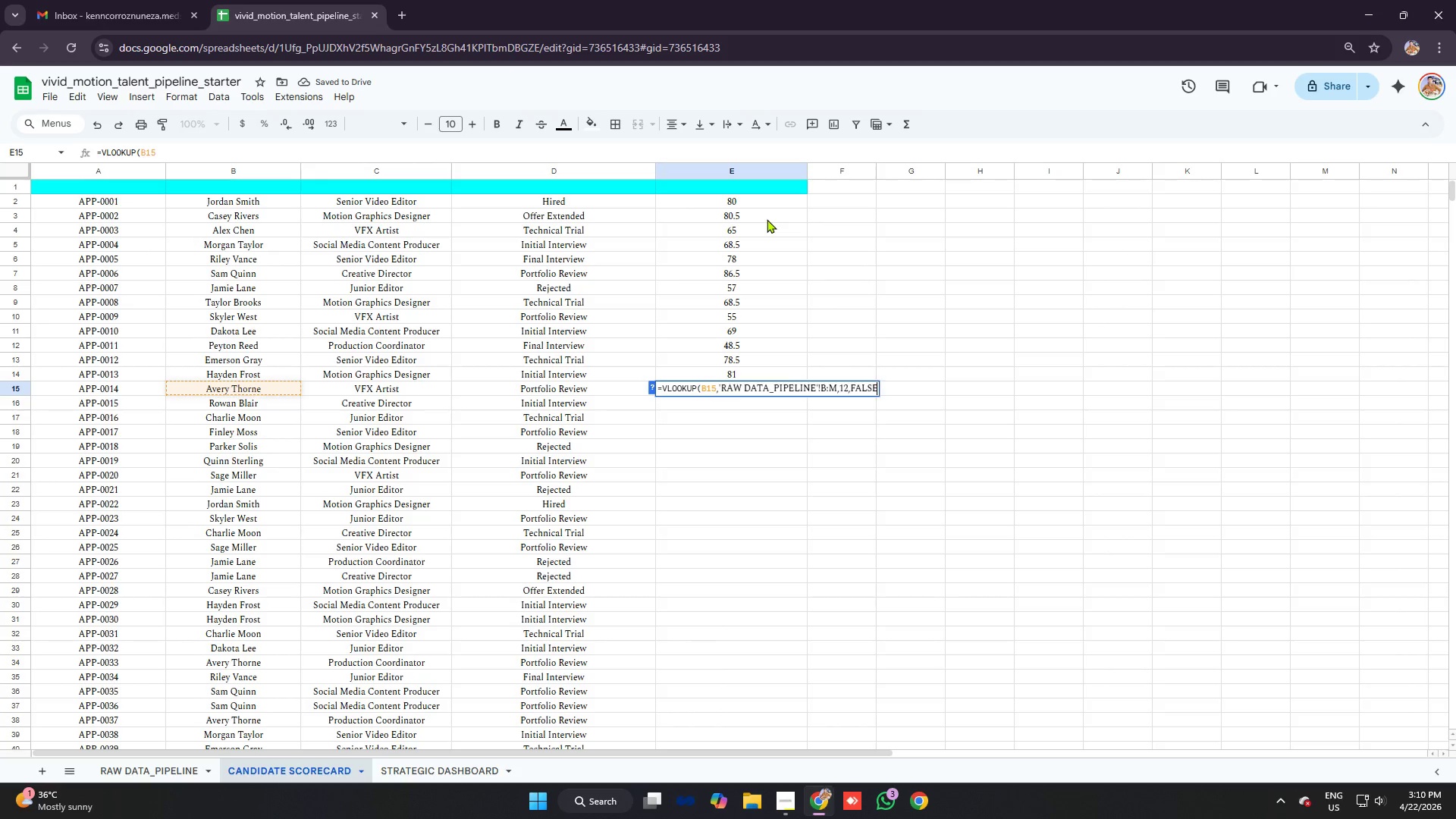 
key(Control+V)
 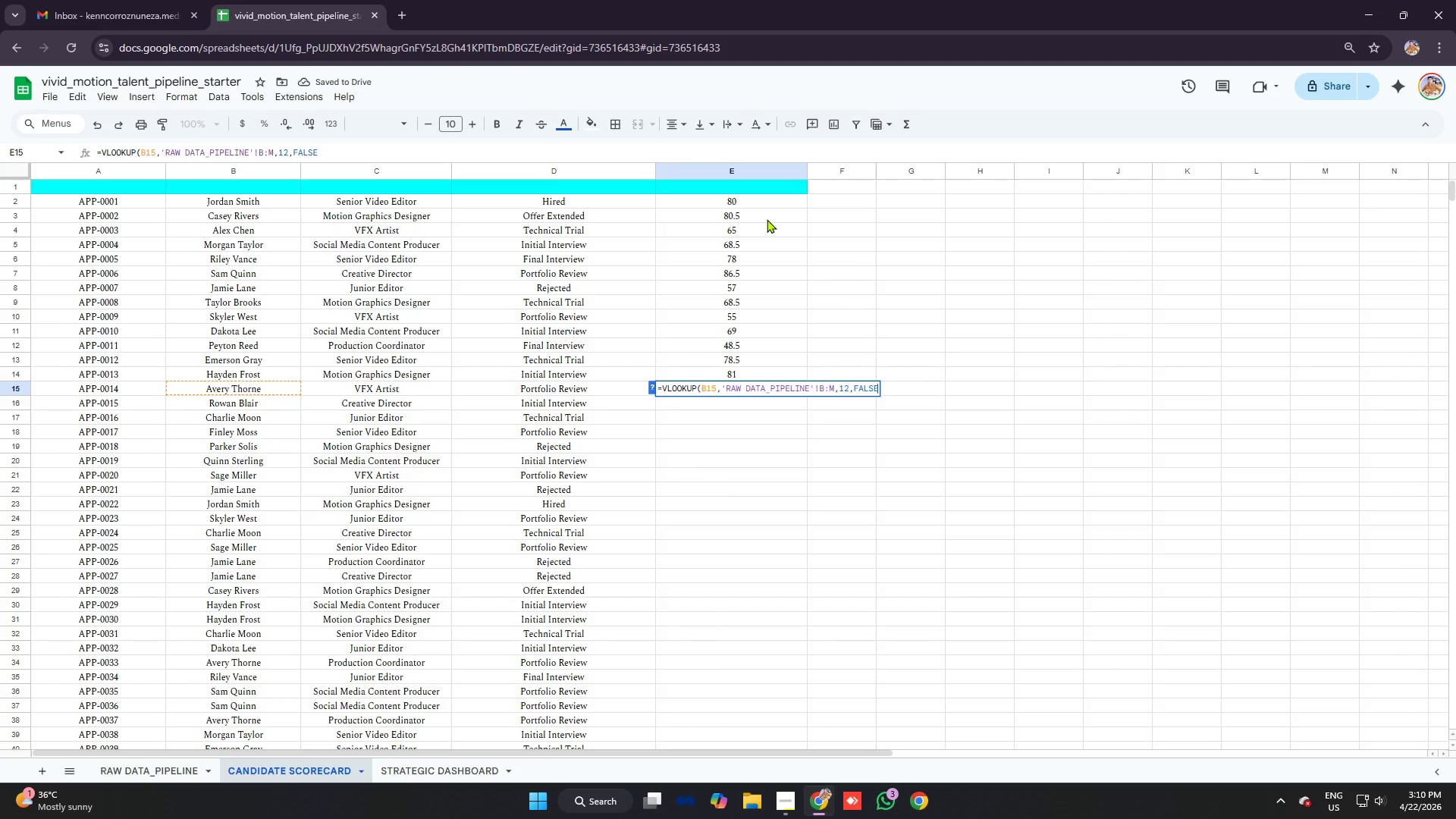 
key(Enter)
 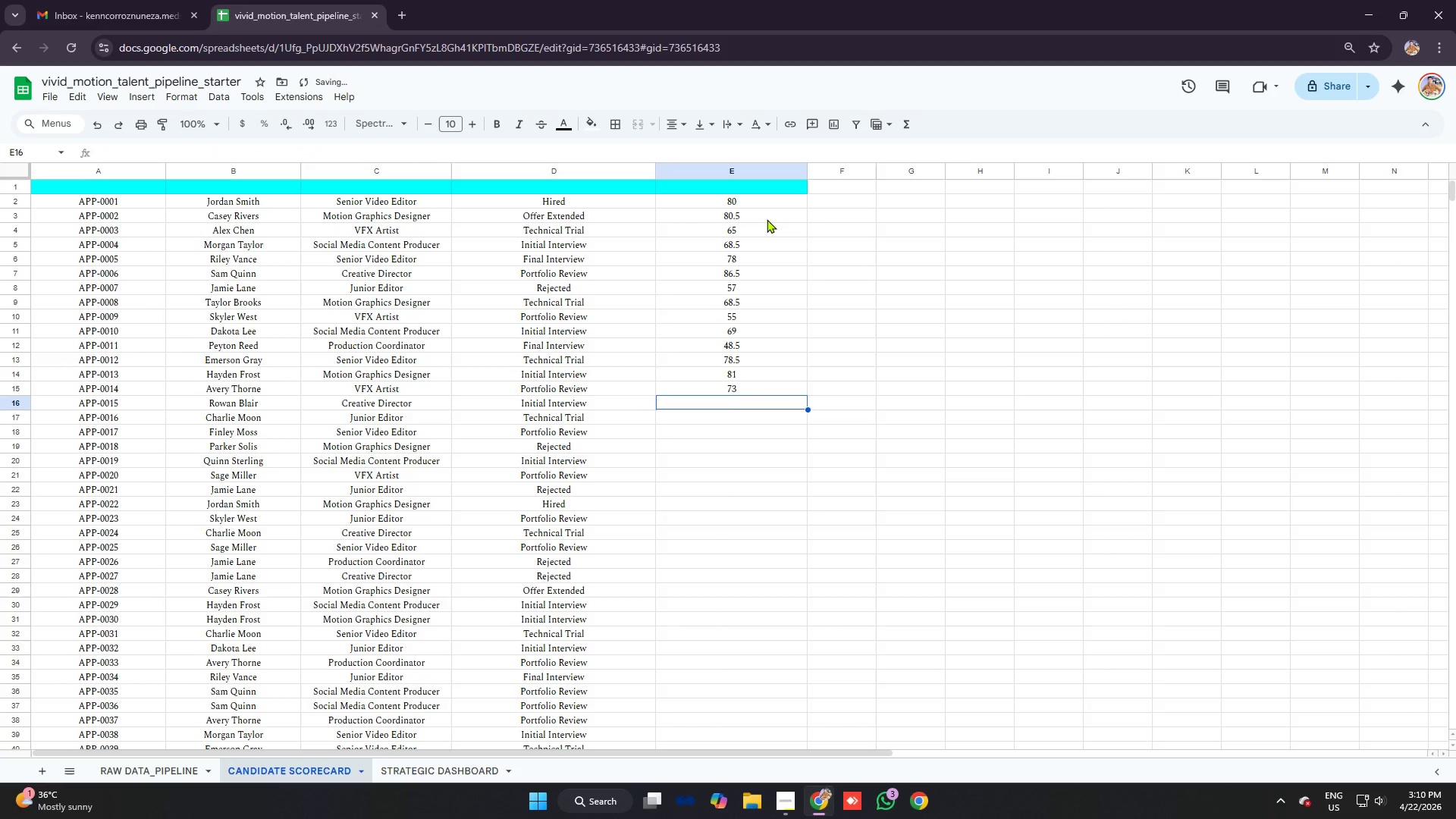 
type(=vlo)
key(Tab)
type(b16)
 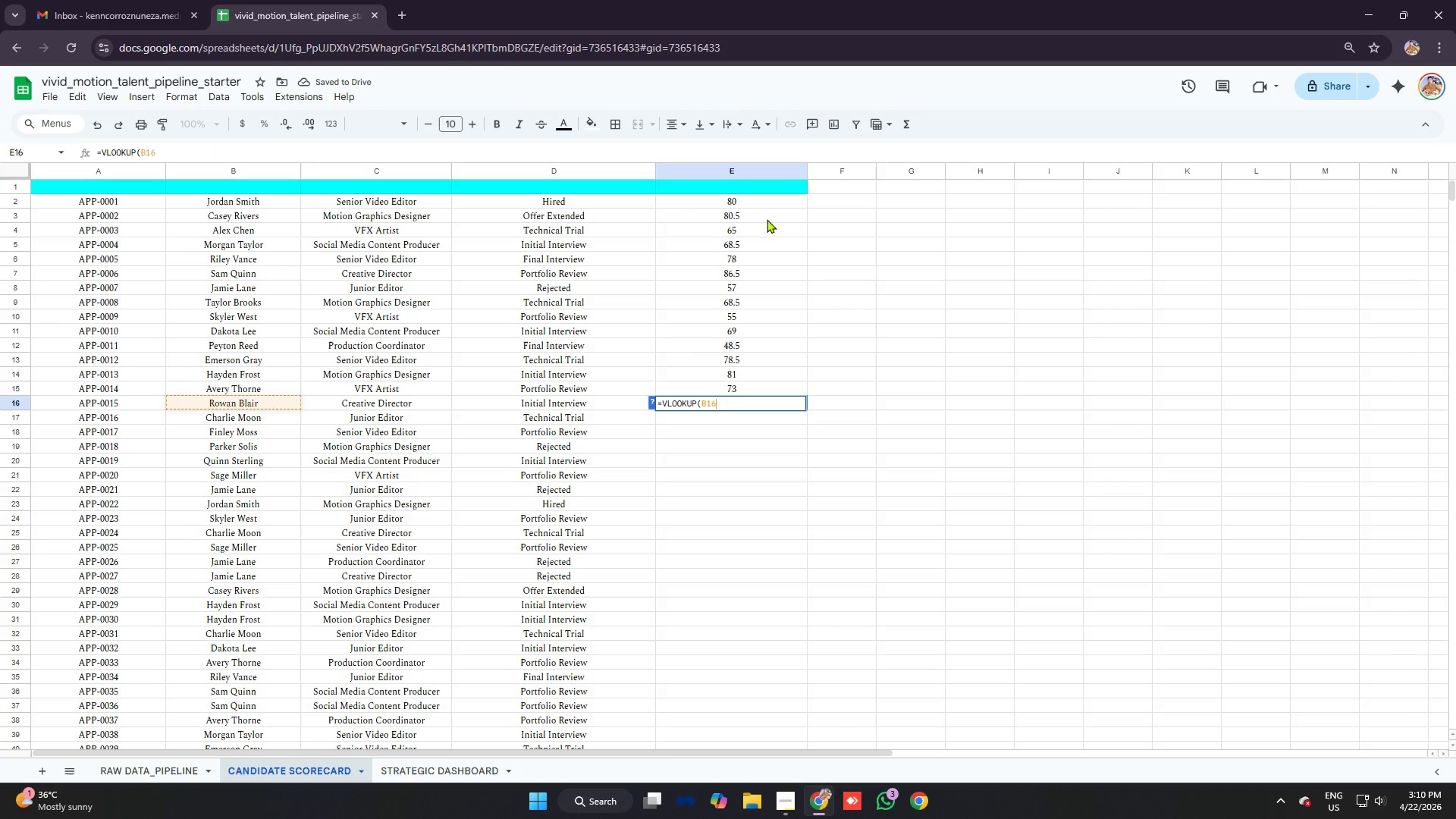 
key(Control+ControlLeft)
 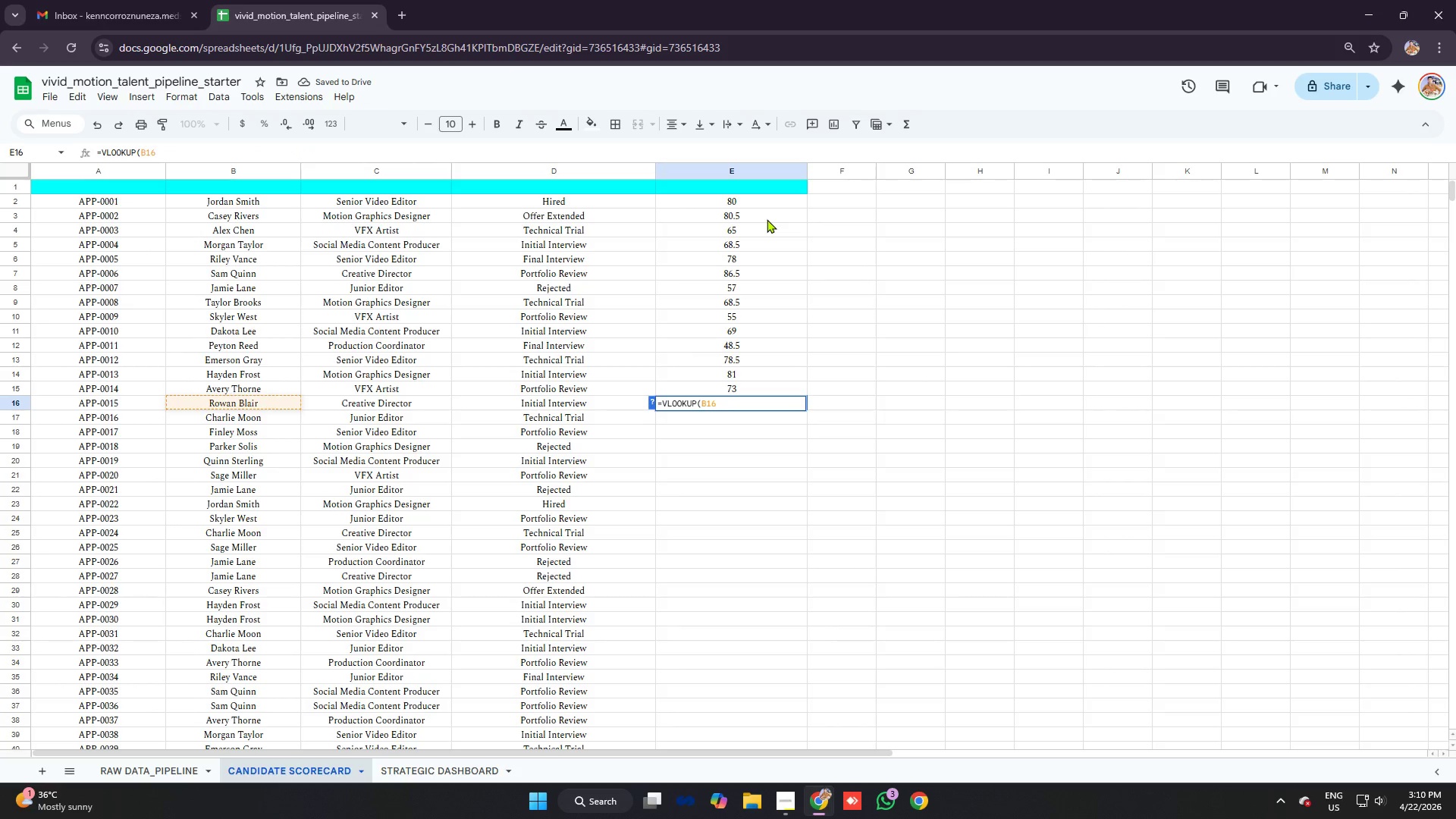 
key(Control+V)
 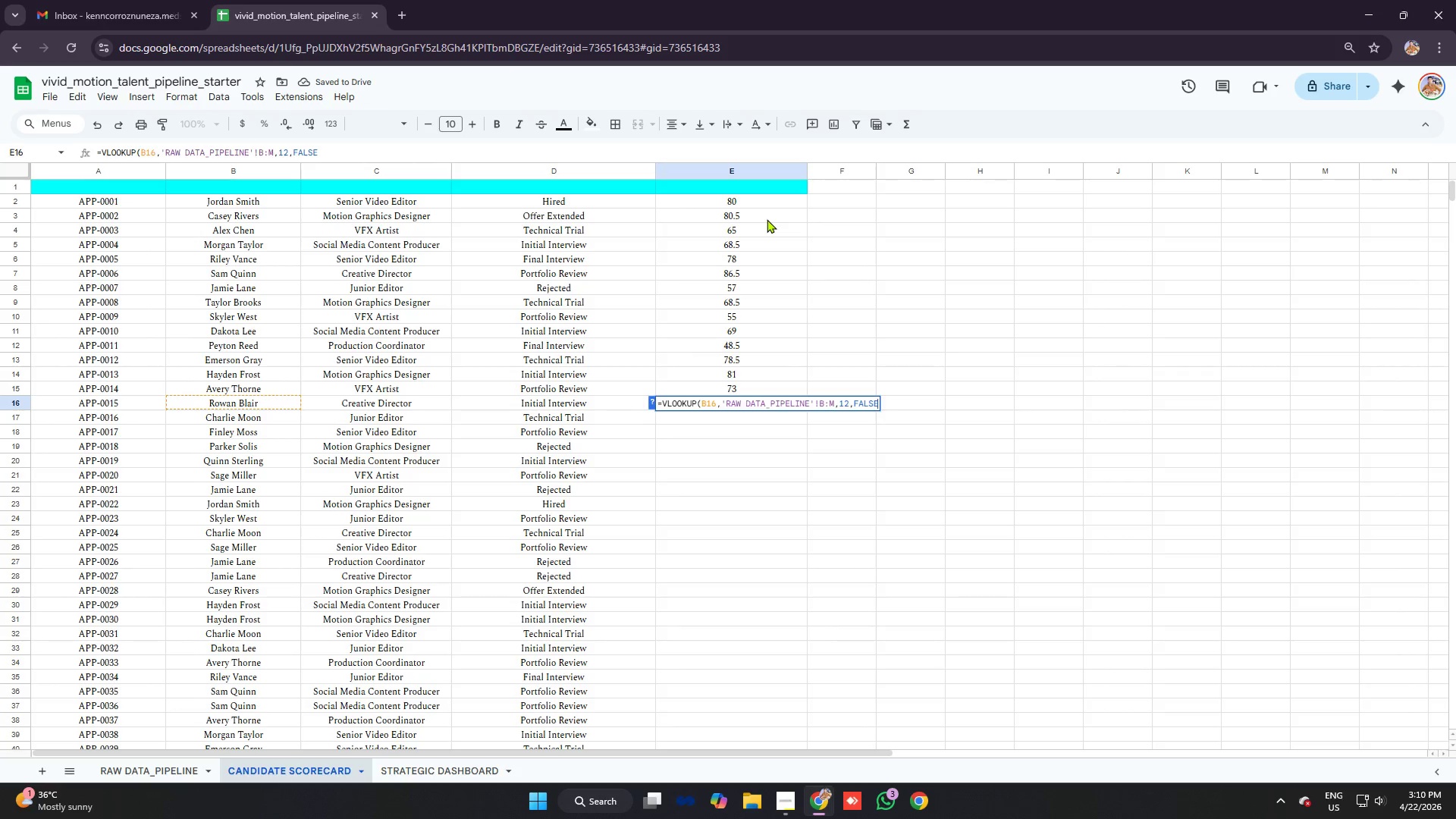 
key(Enter)
 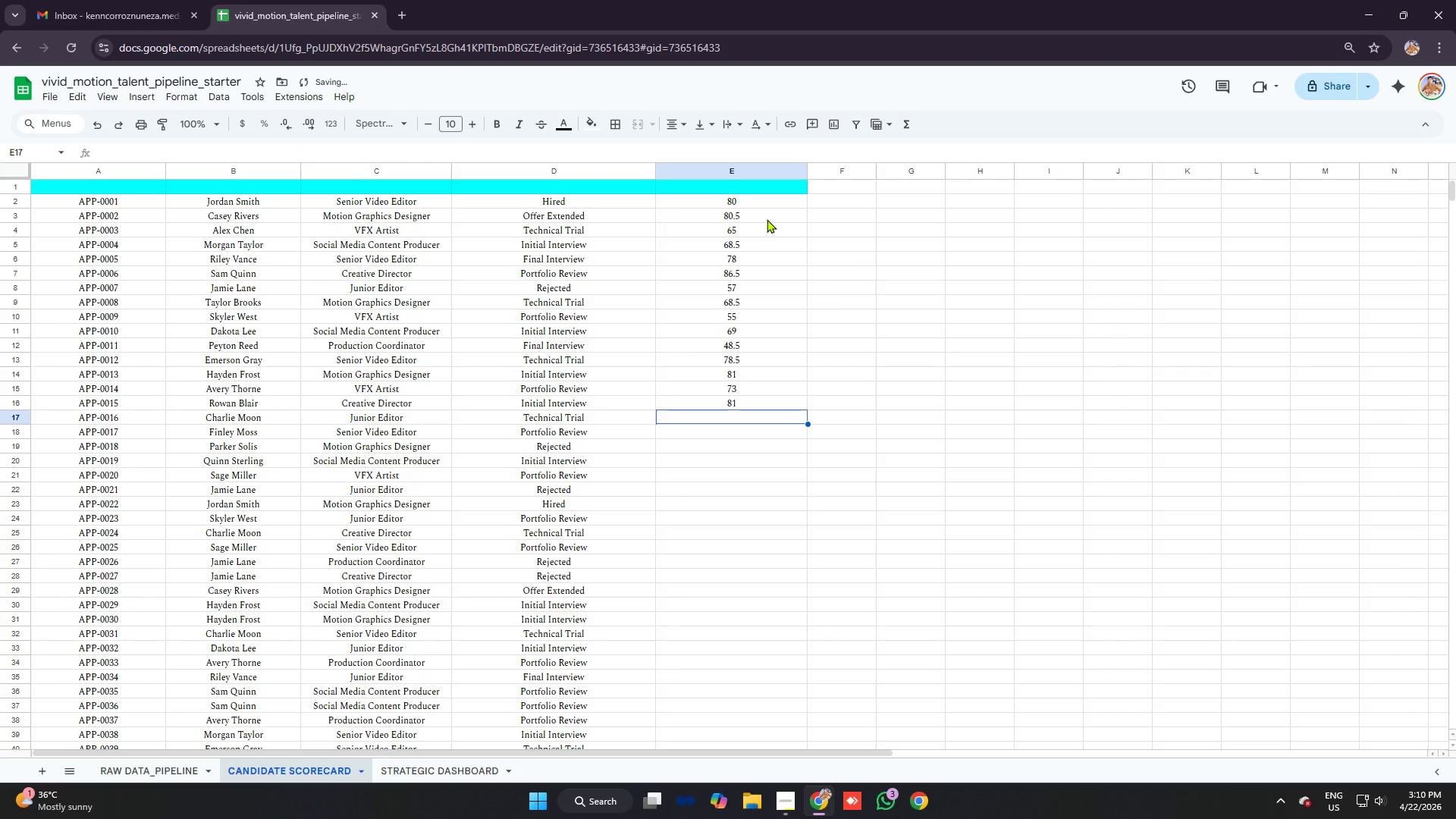 
type(=vlo)
key(Tab)
type(b1)
 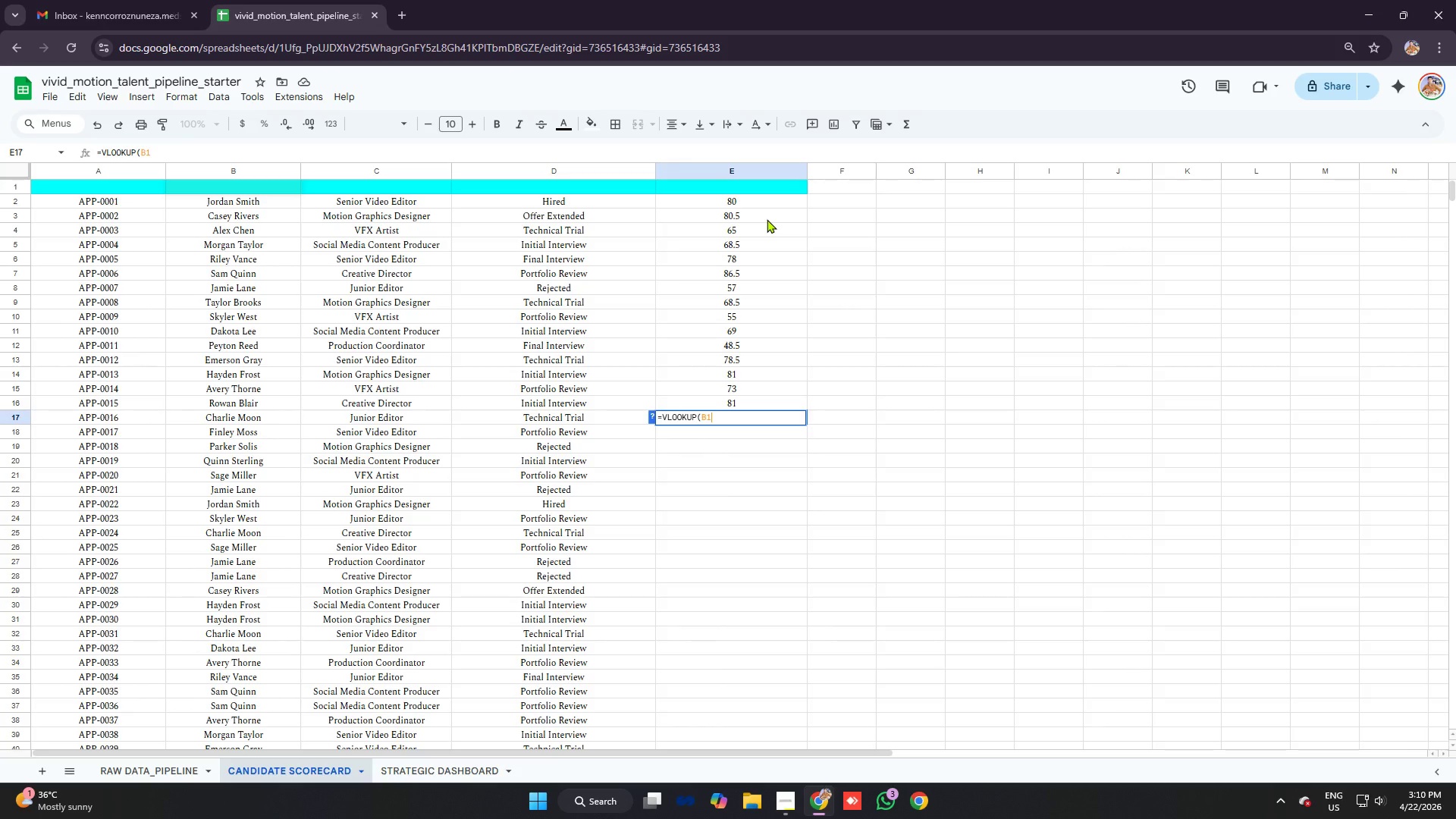 
key(7)
 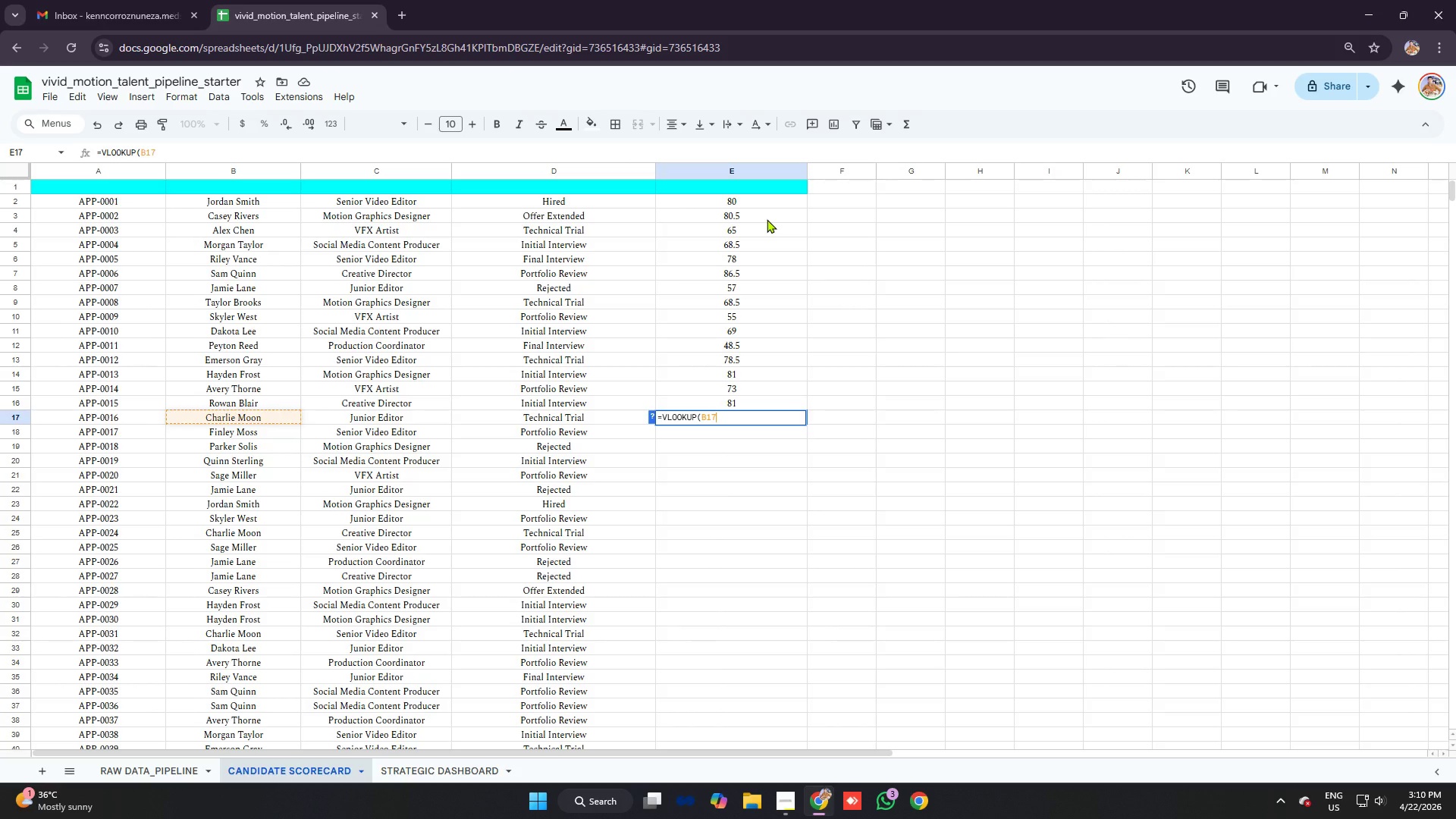 
key(VolumeDown)
 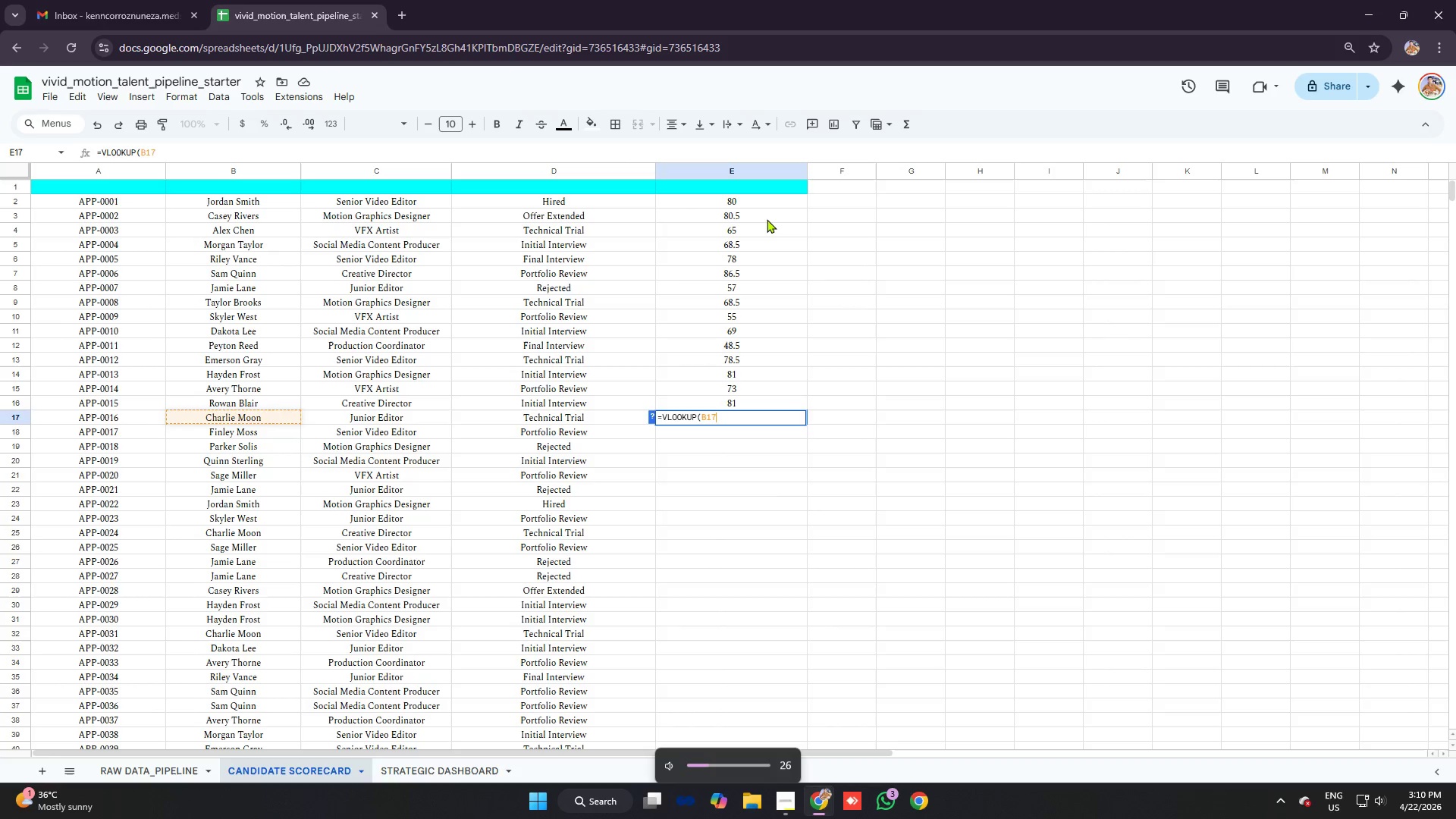 
key(VolumeDown)
 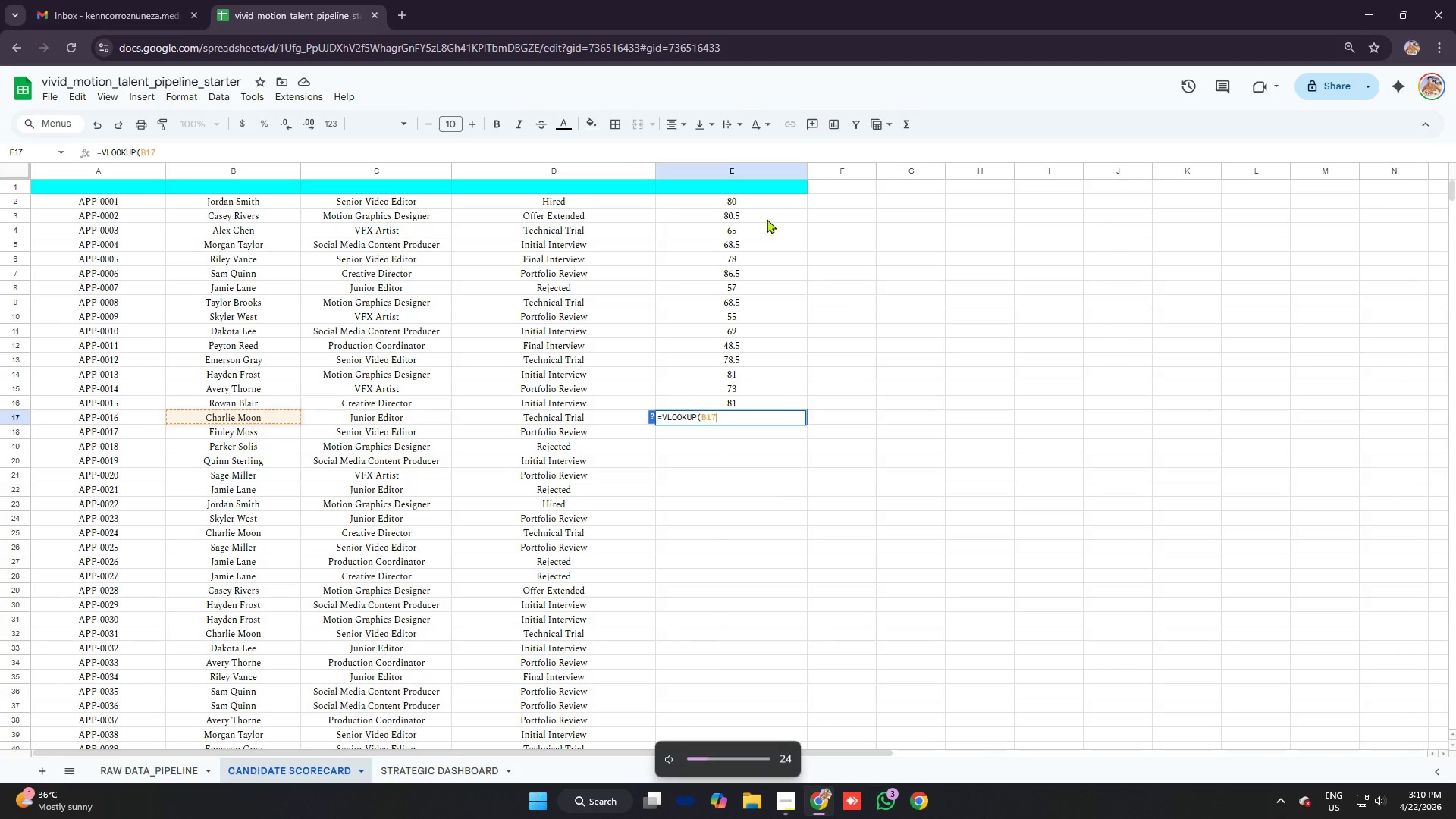 
key(VolumeDown)
 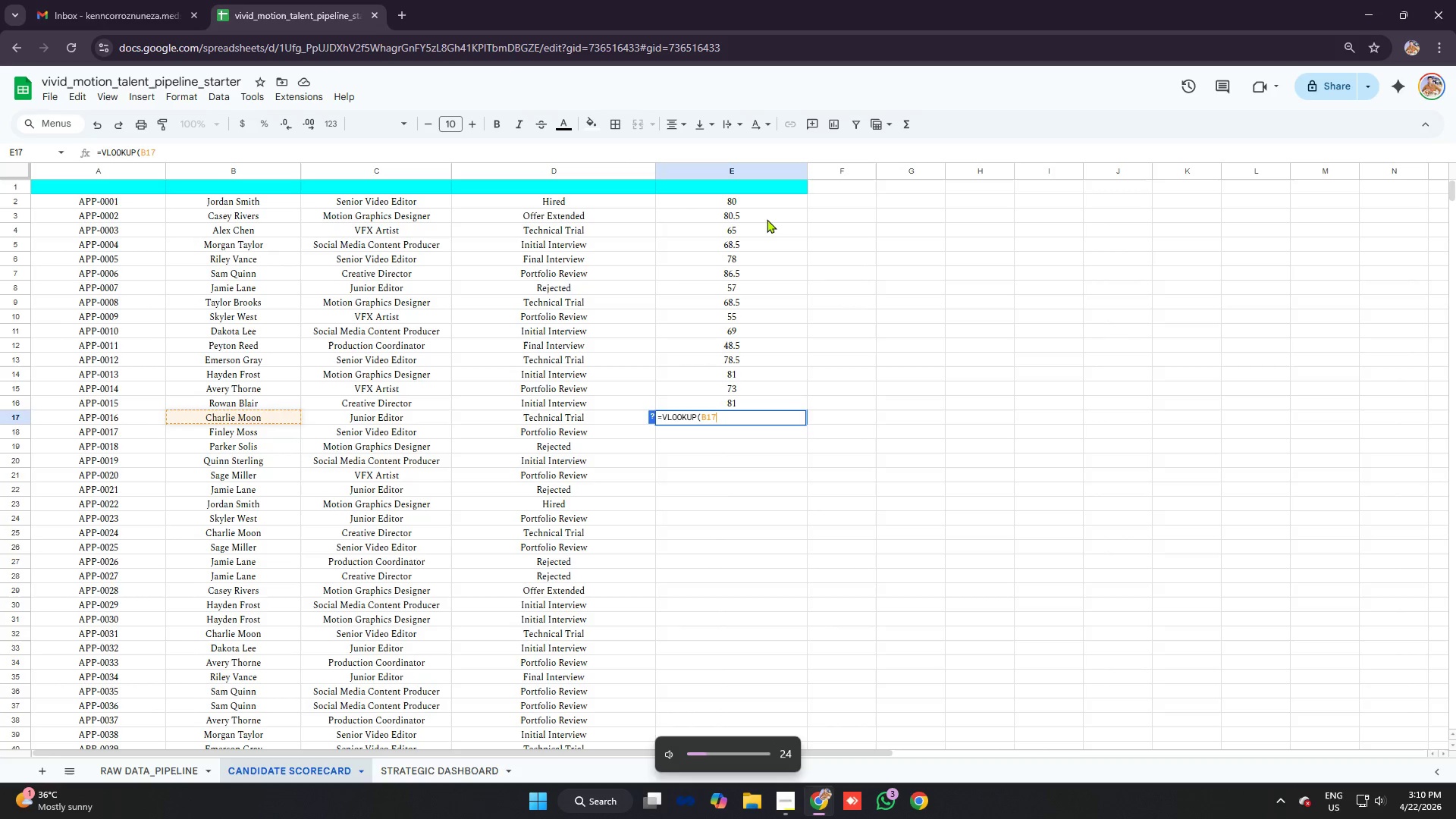 
key(VolumeDown)
 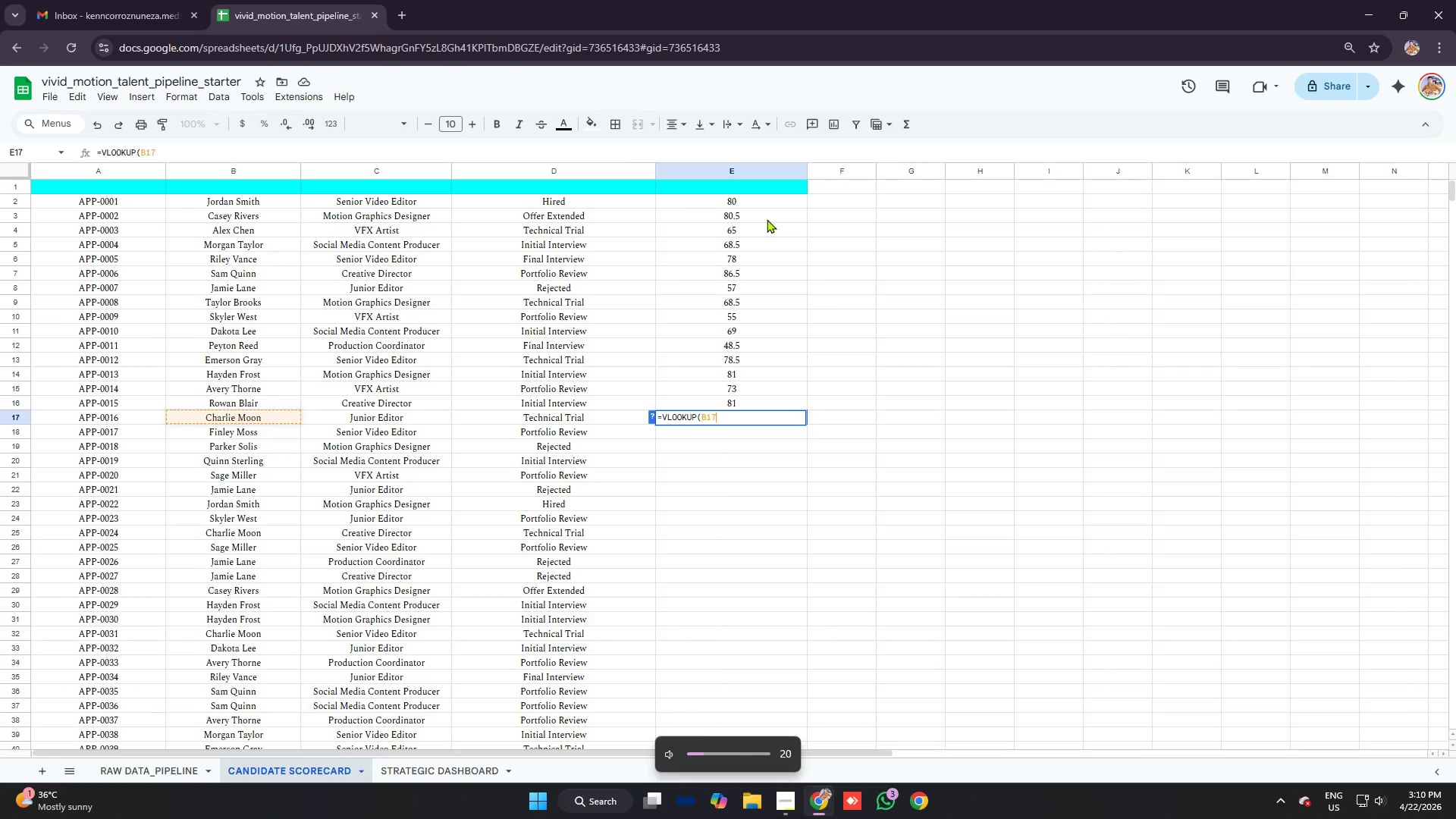 
key(VolumeDown)
 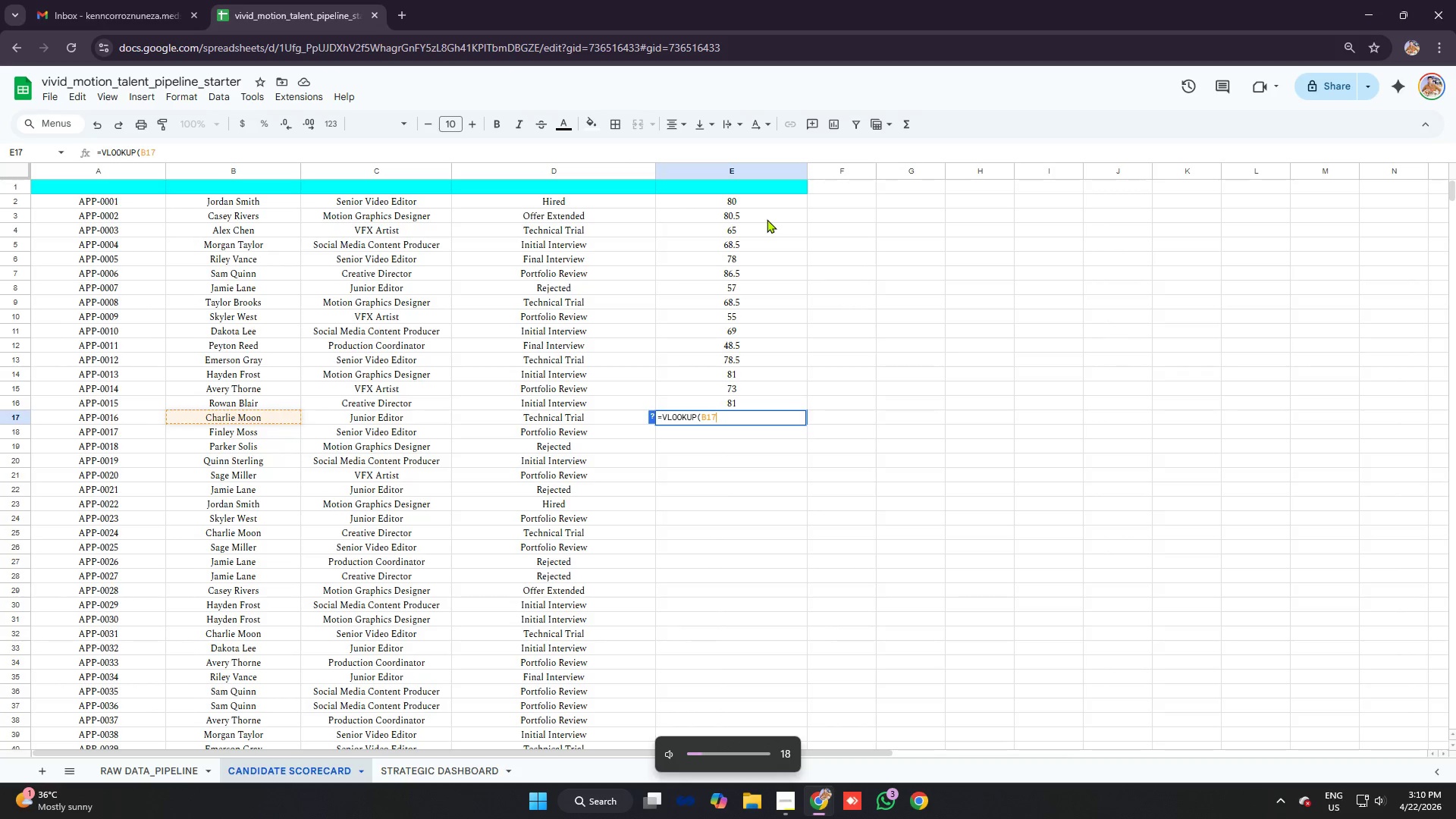 
key(VolumeDown)
 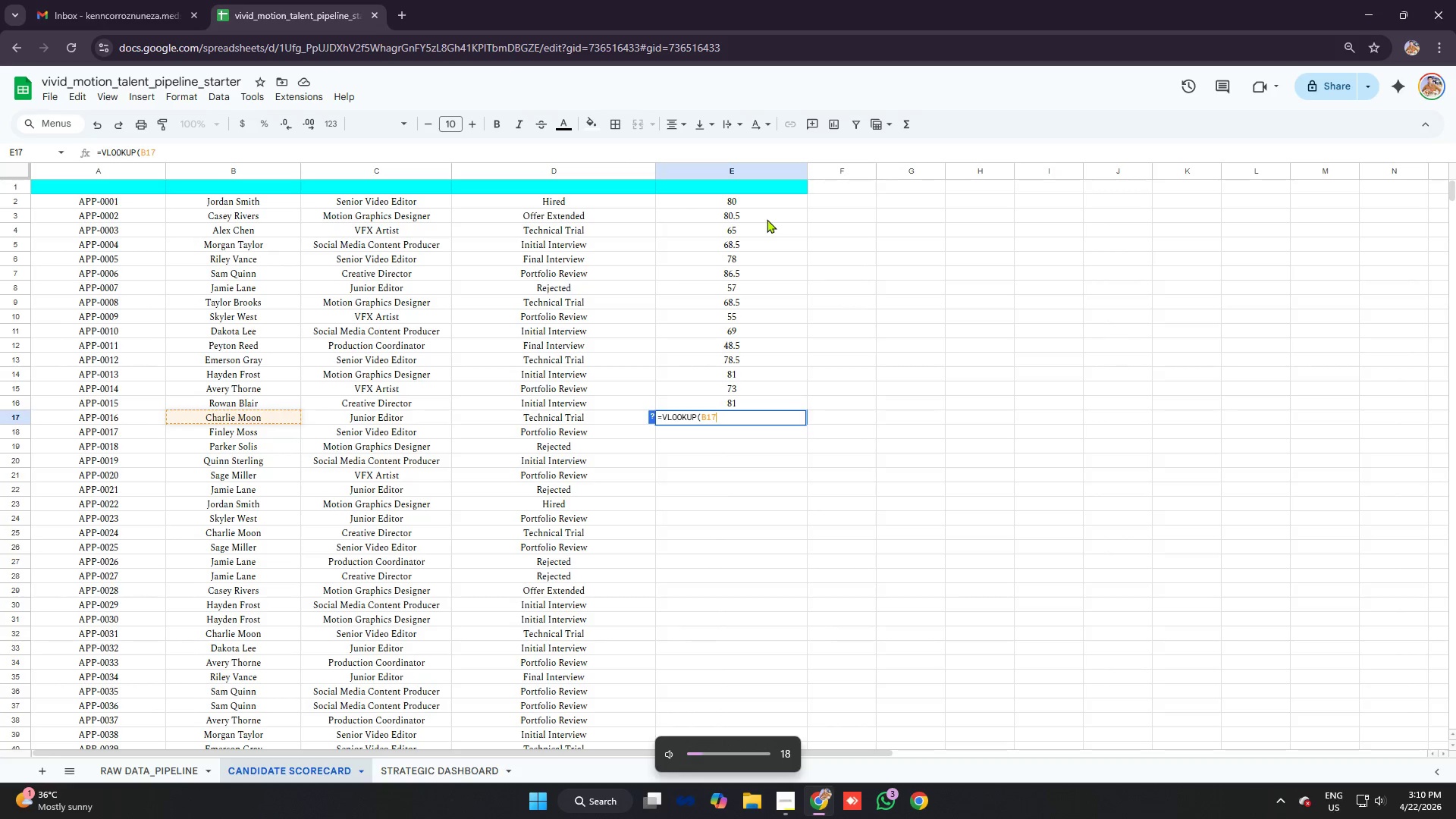 
key(Control+V)
 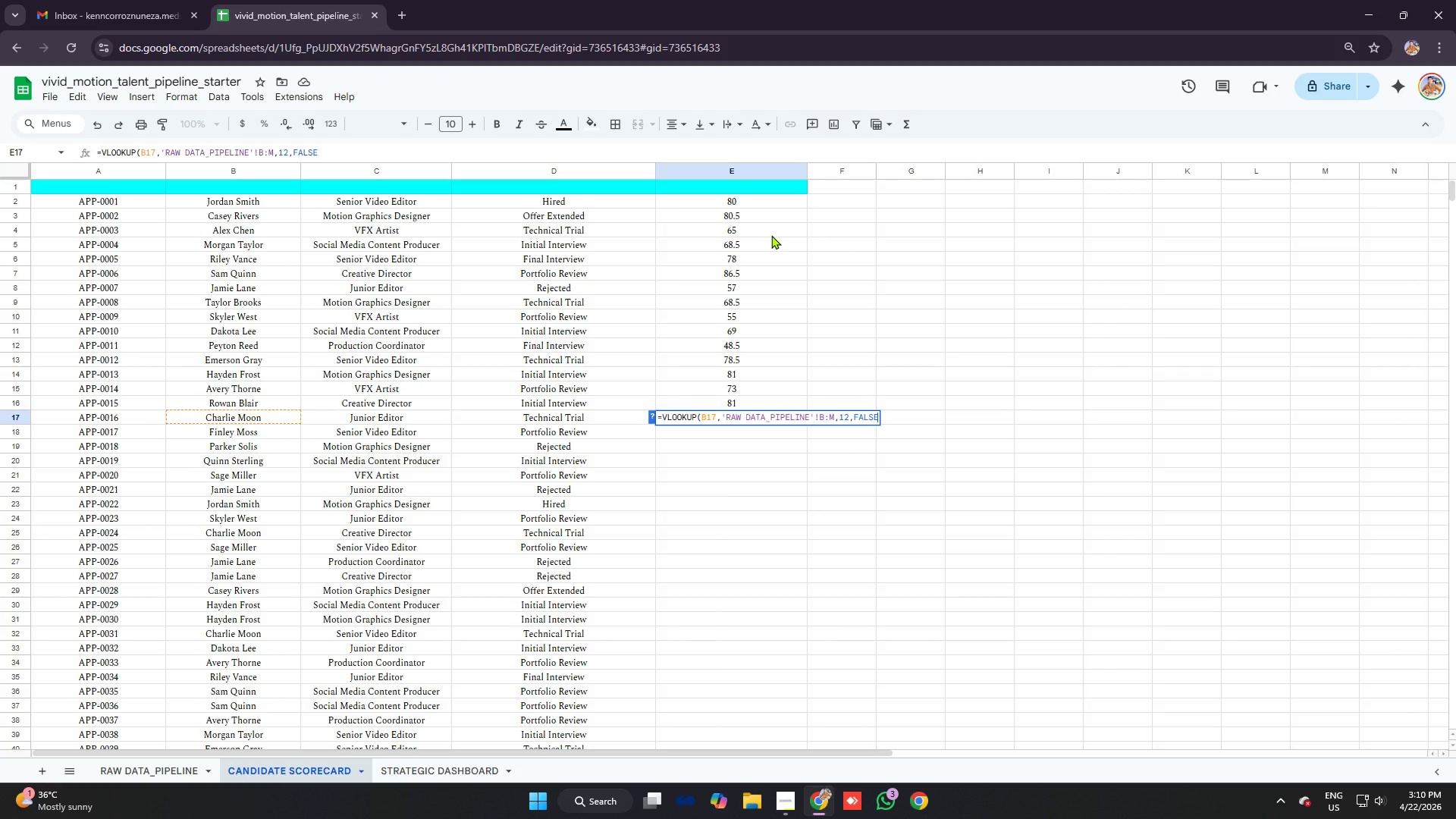 
wait(7.56)
 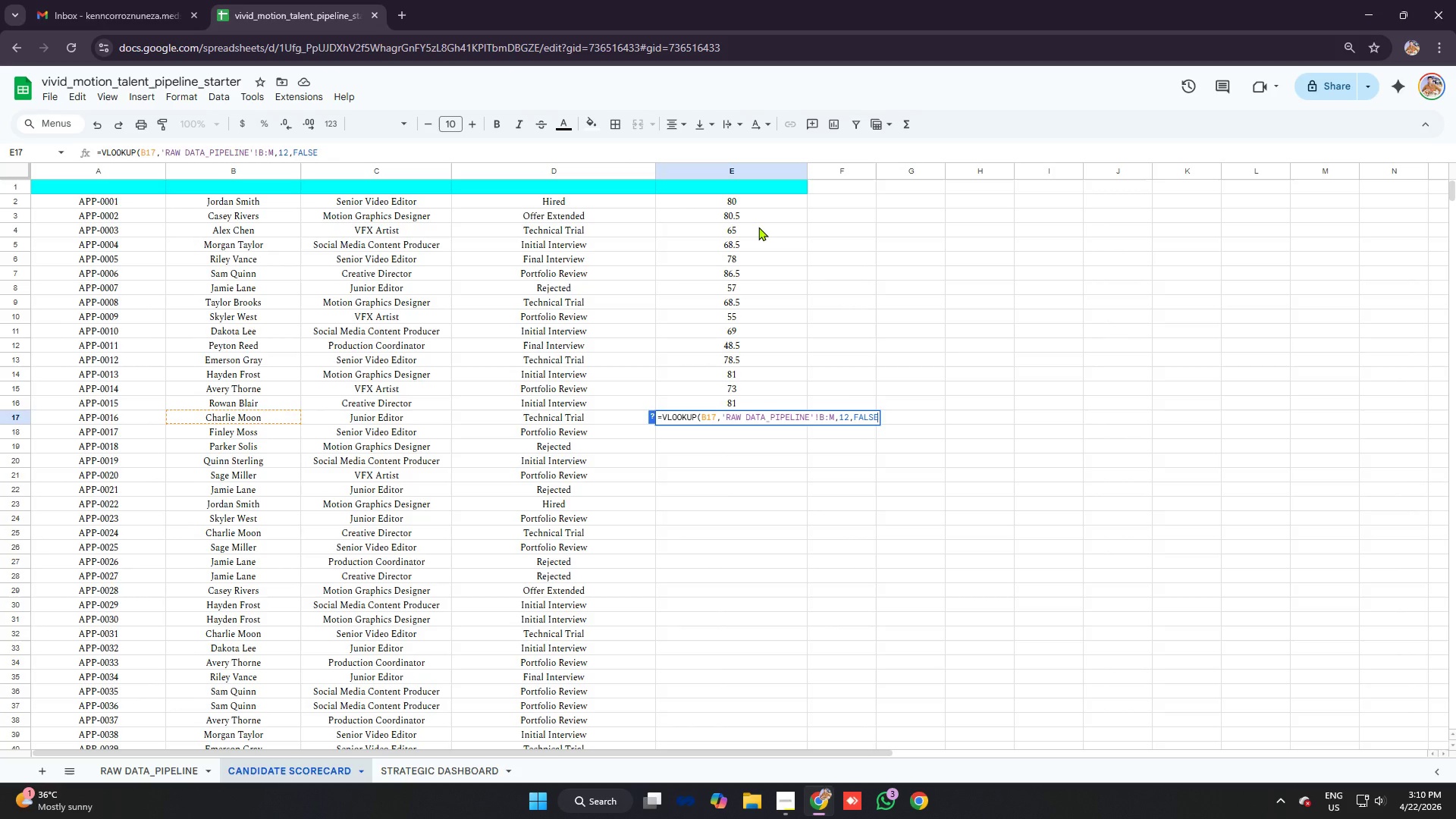 
key(Enter)
 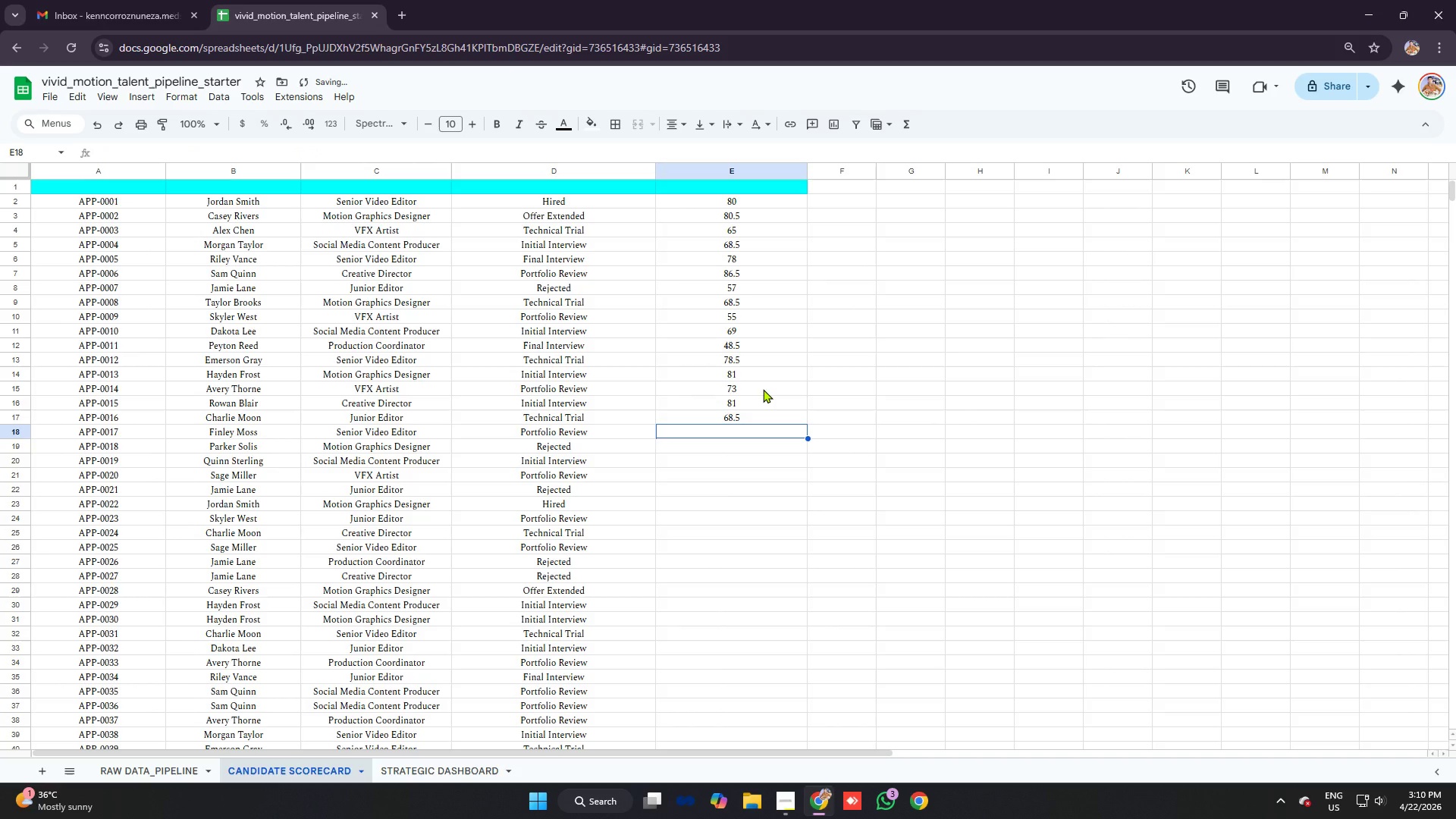 
type(=vlo)
key(Tab)
type(b18)
 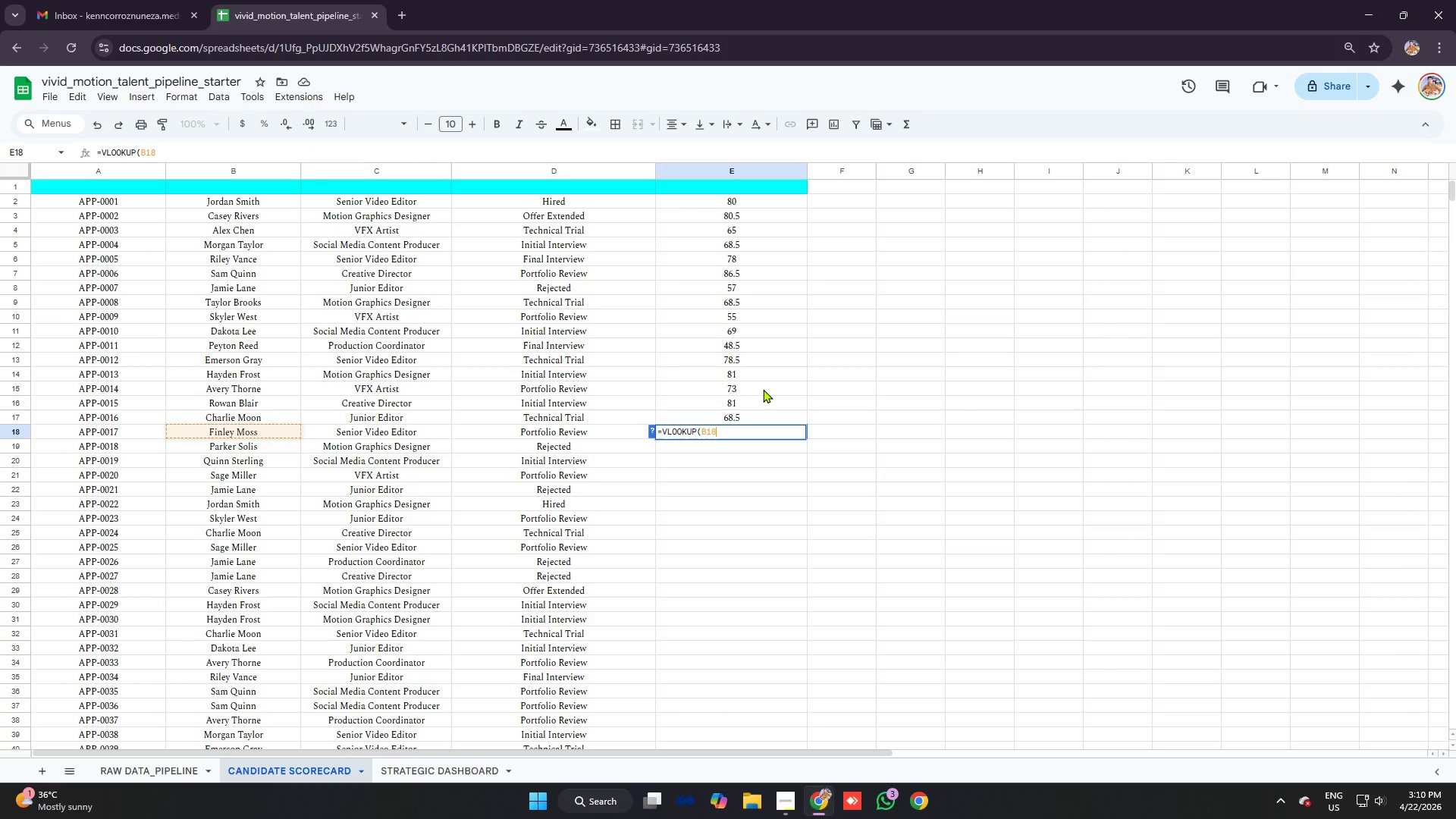 
key(Control+ControlLeft)
 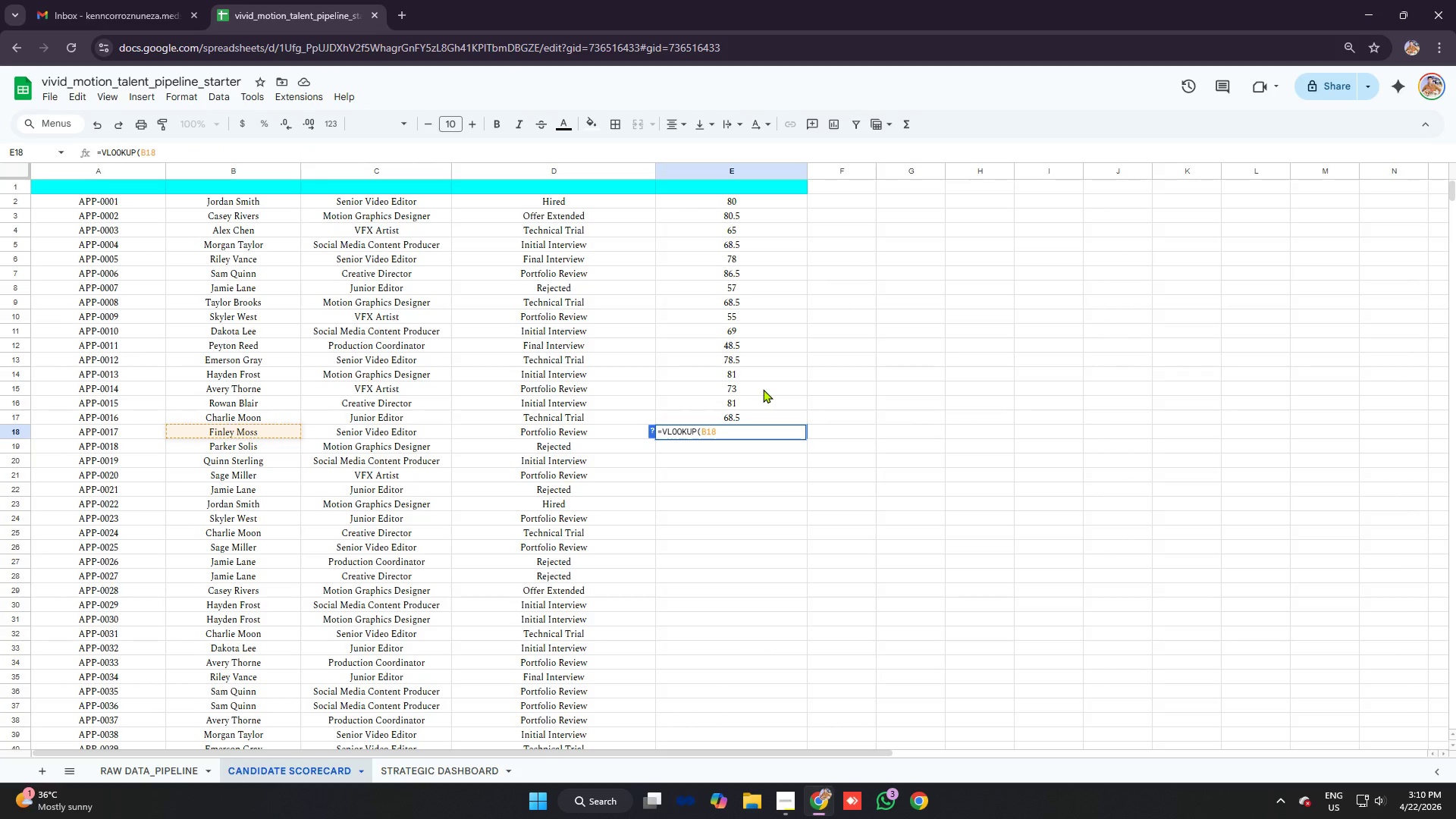 
key(Control+V)
 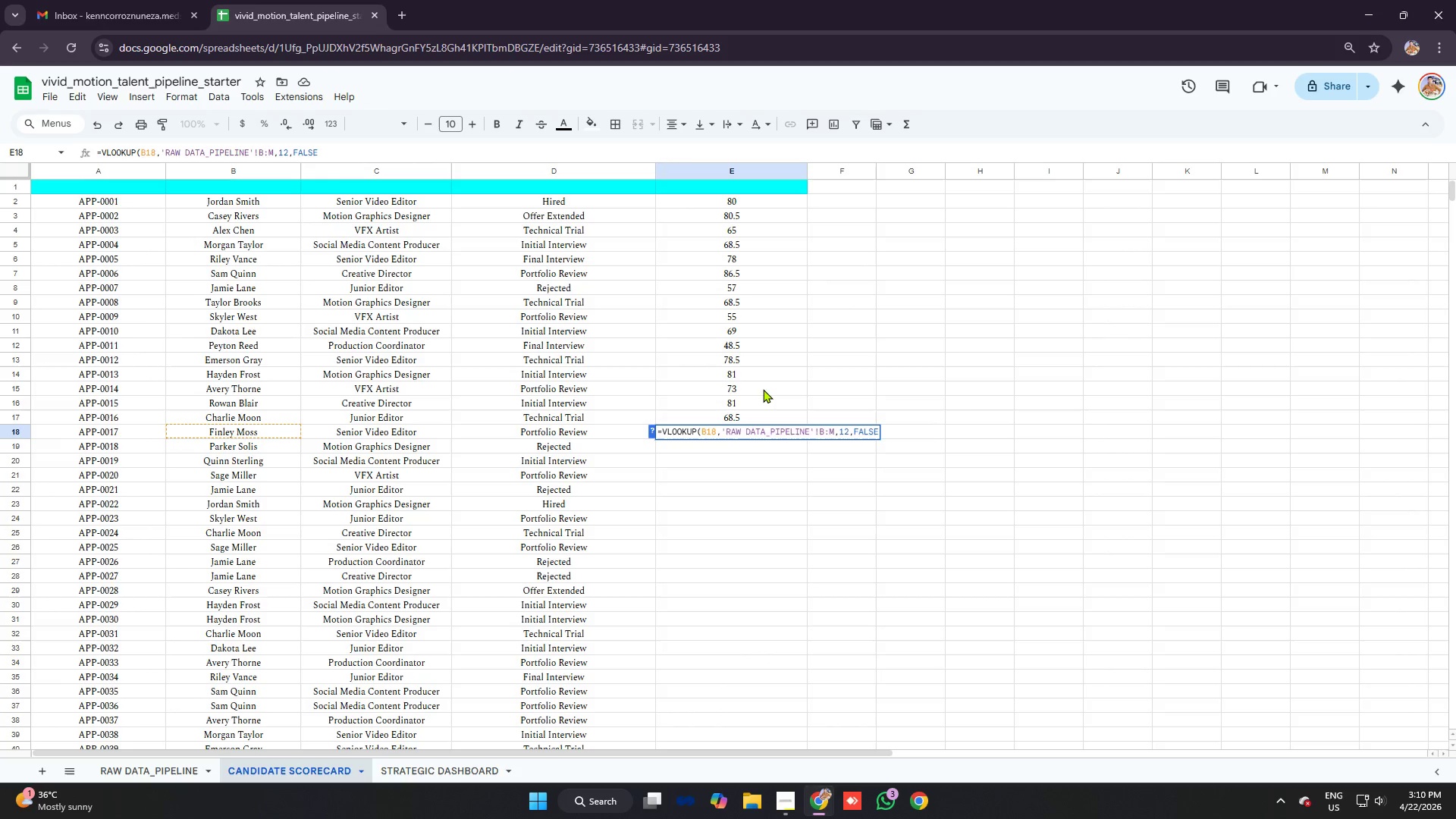 
key(Enter)
 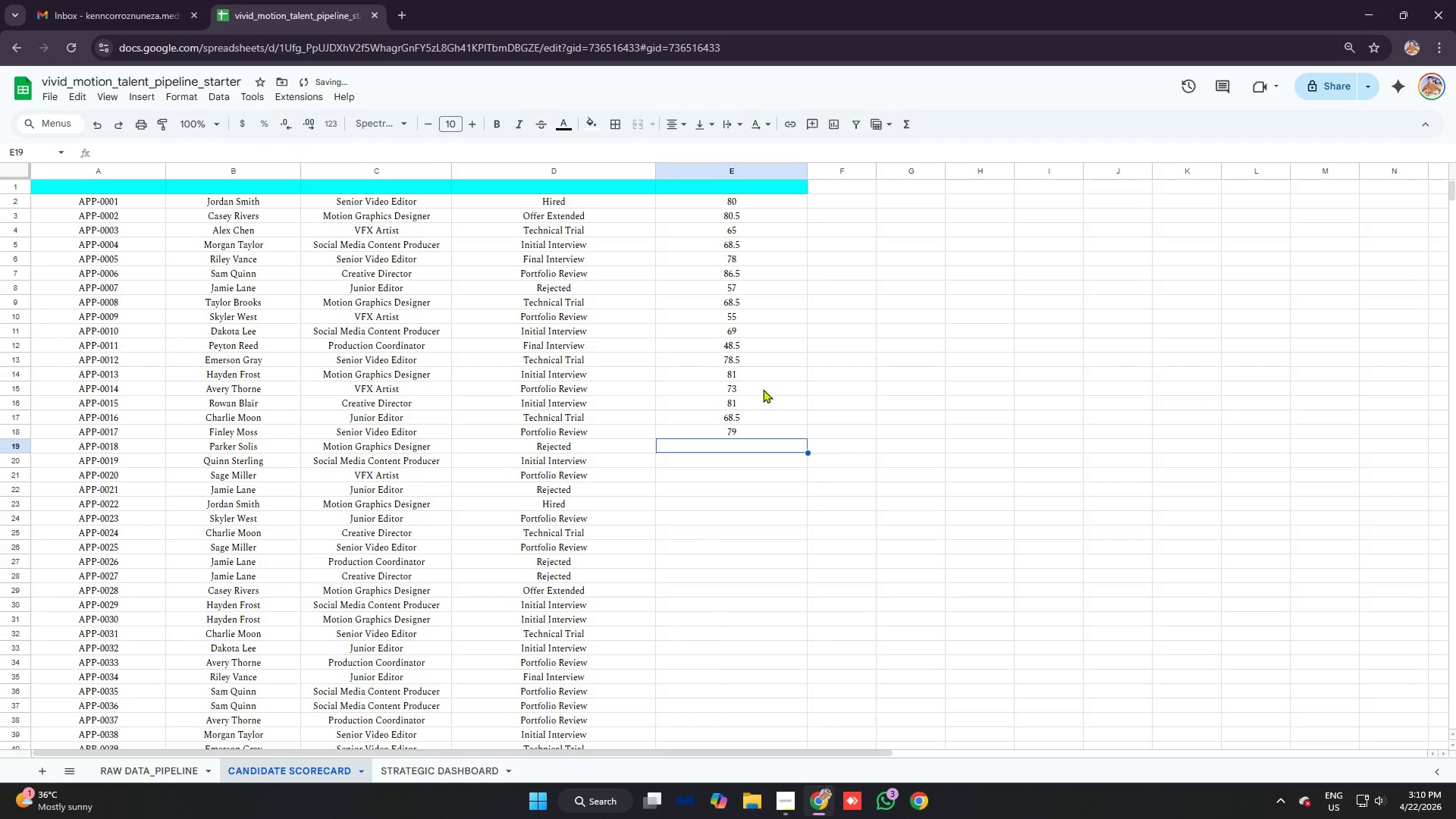 
type(=vloo)
key(Tab)
 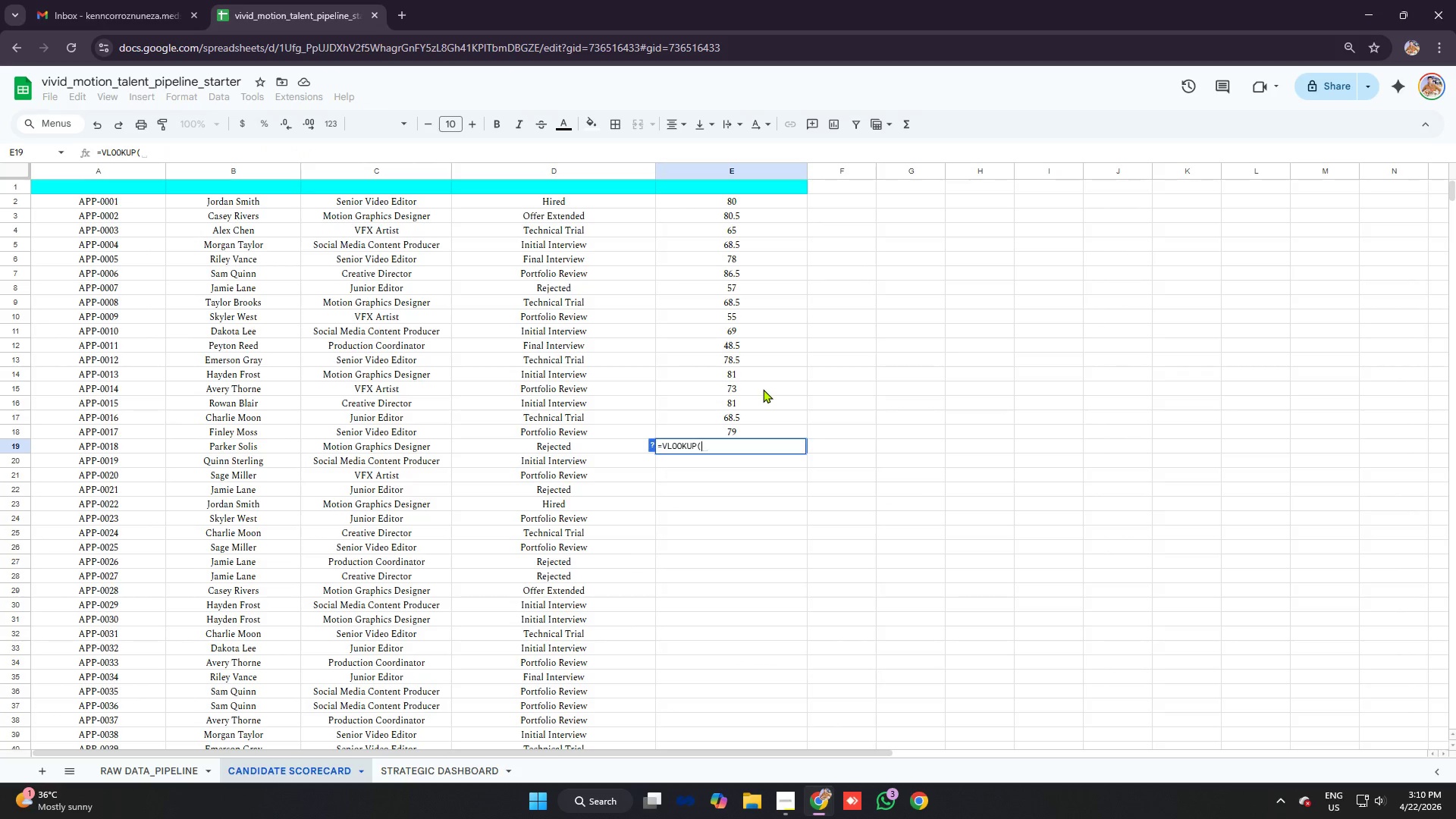 
type([VolumeUp][VolumeUp][VolumeUp][VolumeUp]b19)
 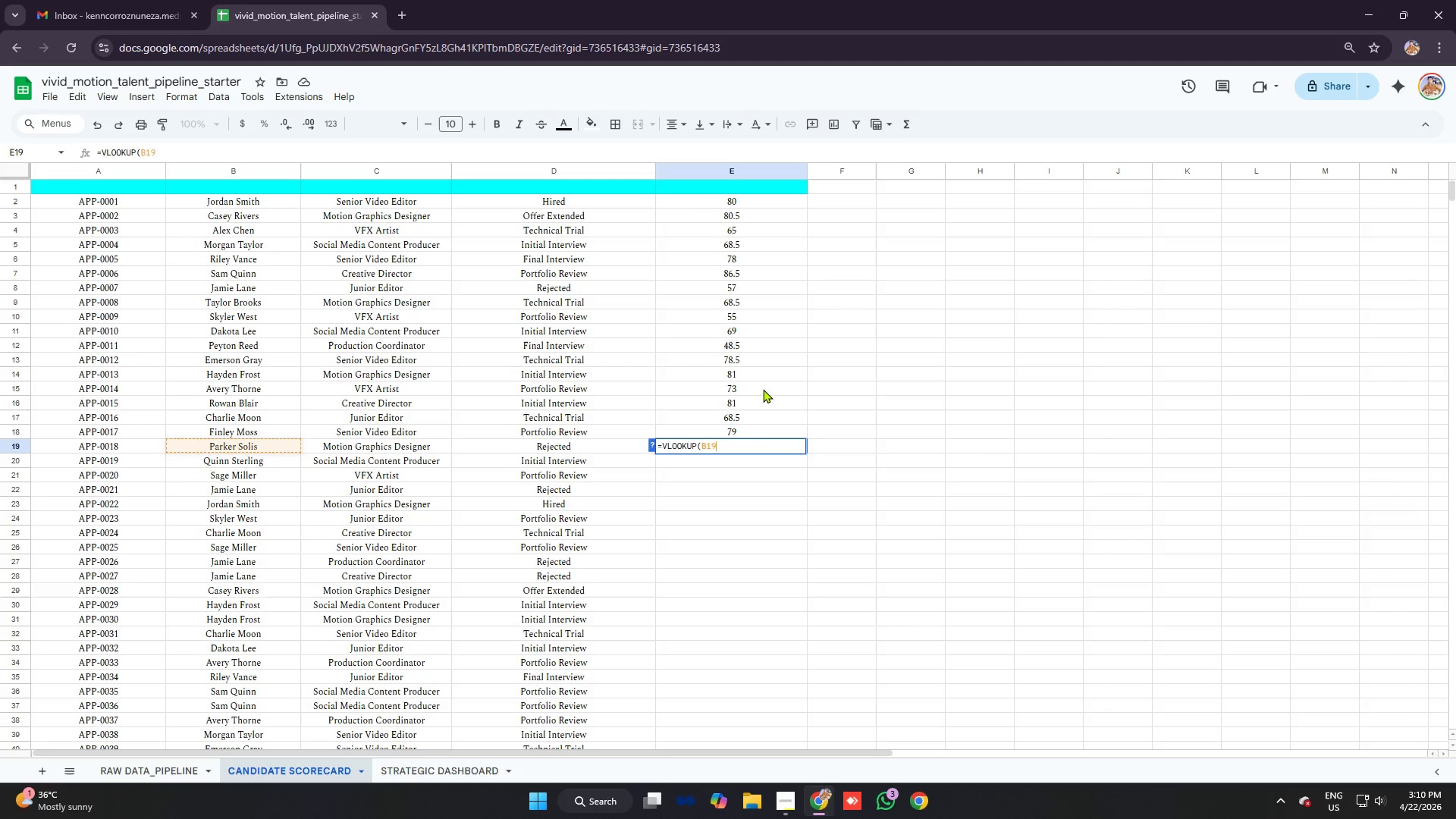 
key(Control+V)
 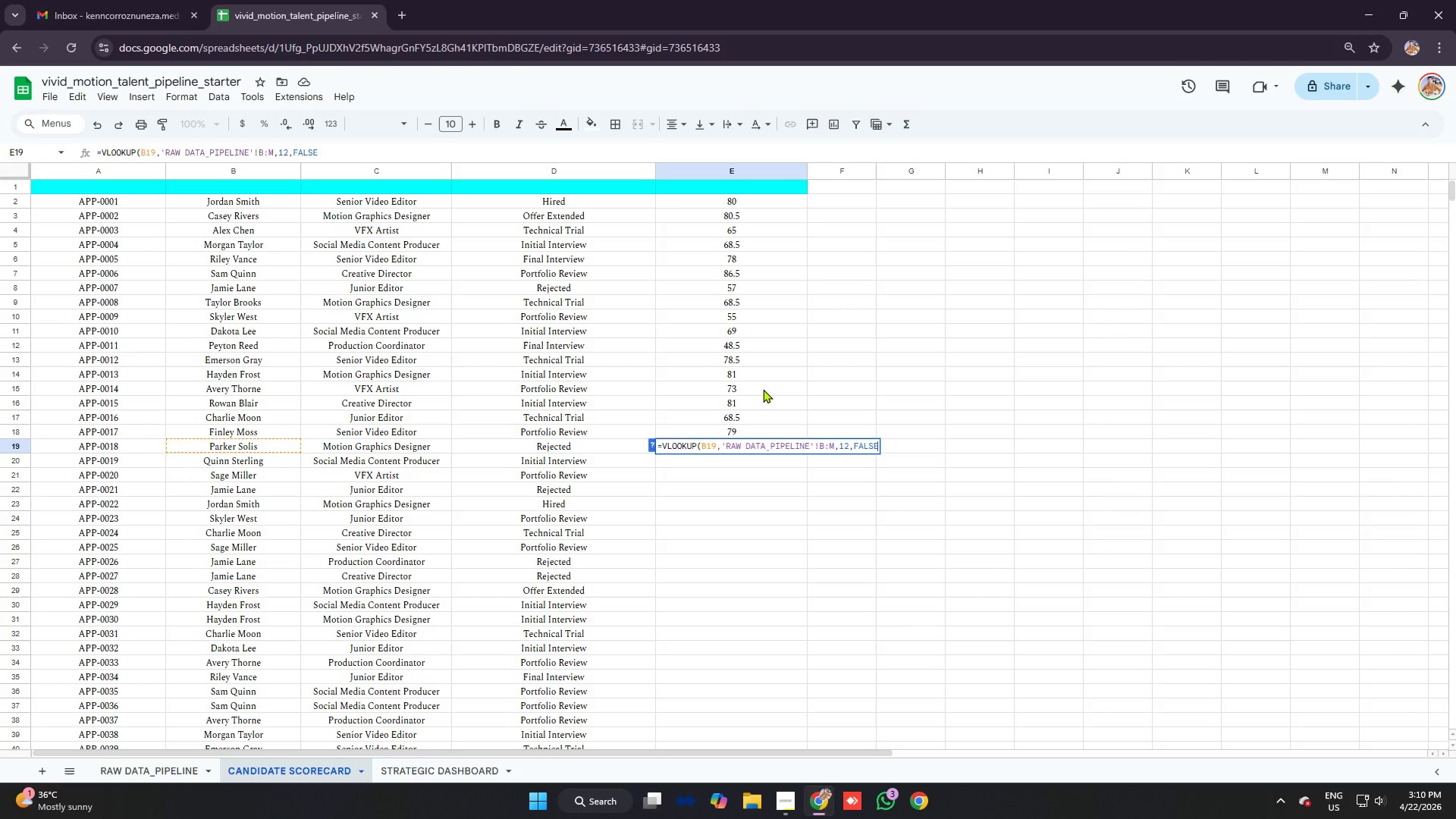 
key(Enter)
 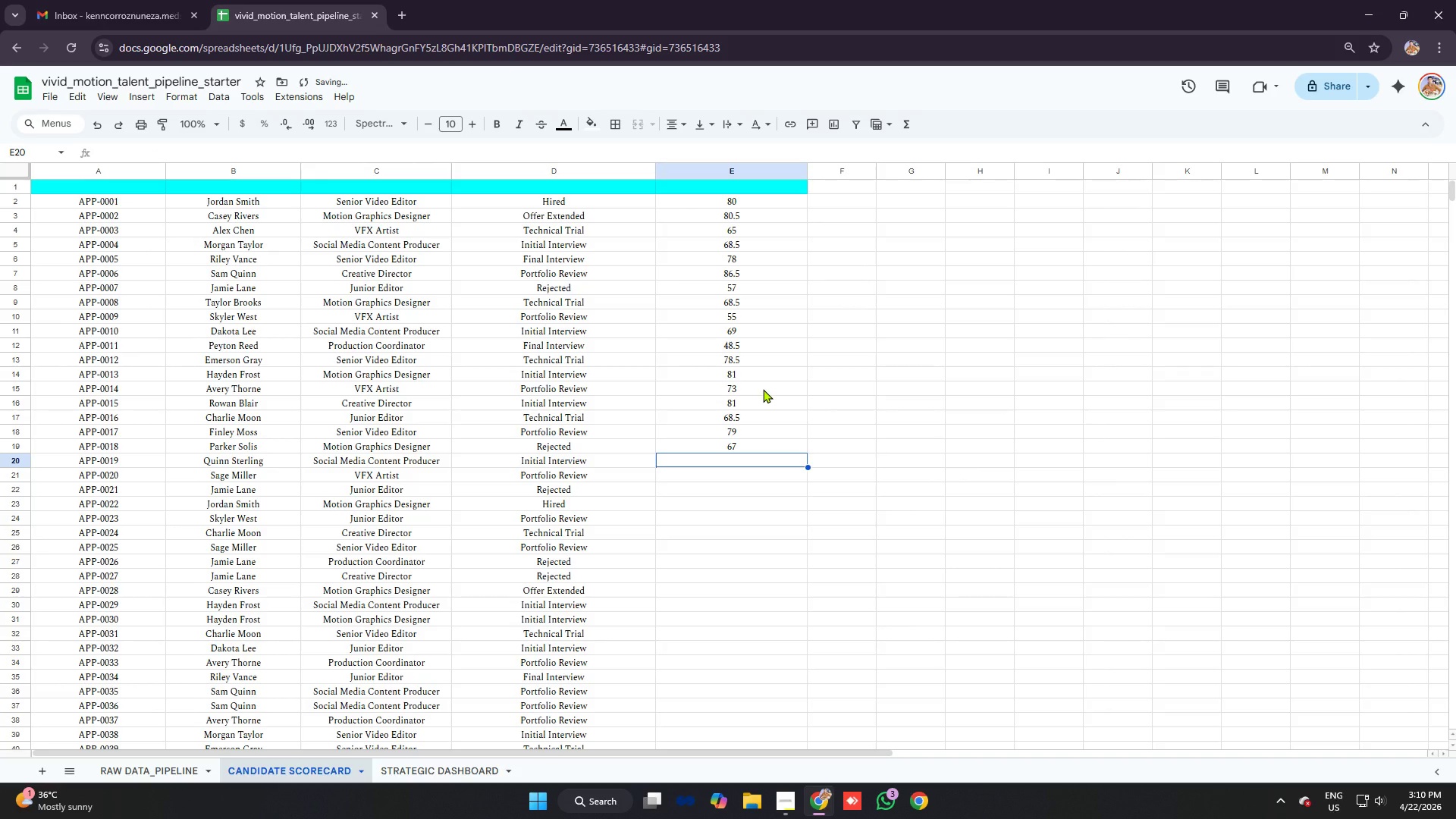 
type(=vlo)
key(Tab)
type(b1)
key(Backspace)
key(Backspace)
type(20)
key(Backspace)
key(Backspace)
type(b20)
 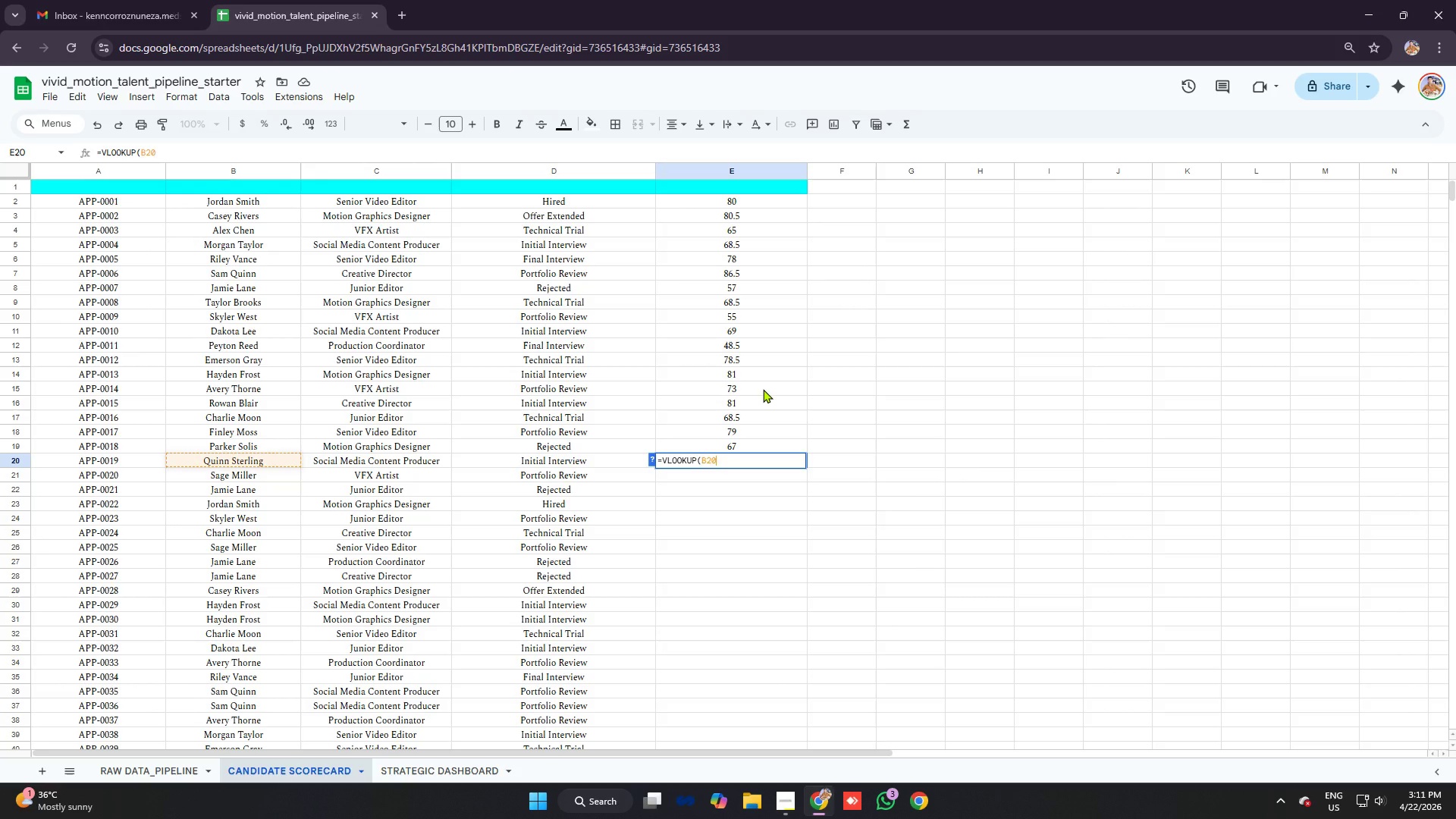 
key(Control+ControlLeft)
 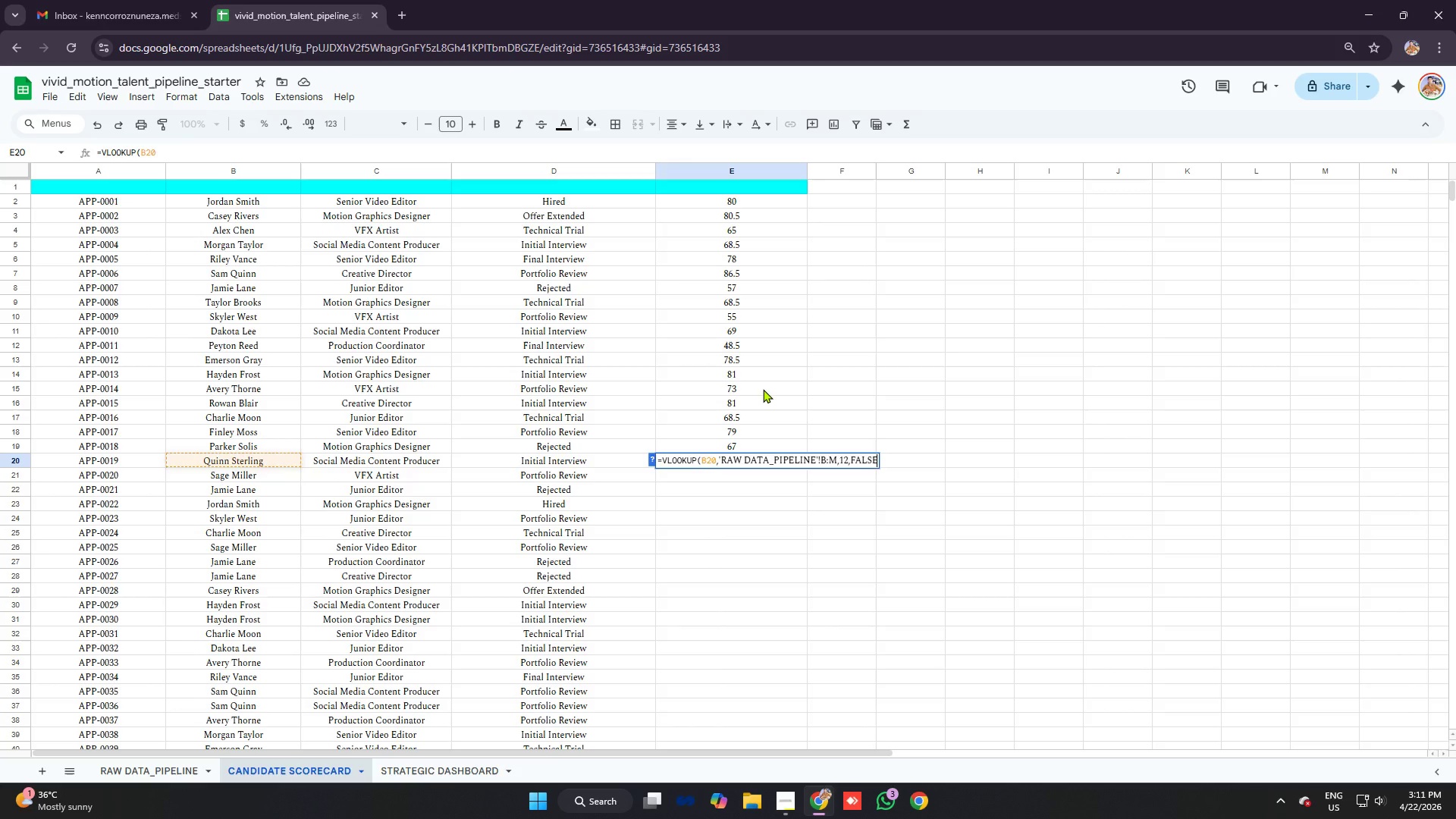 
key(Control+V)
 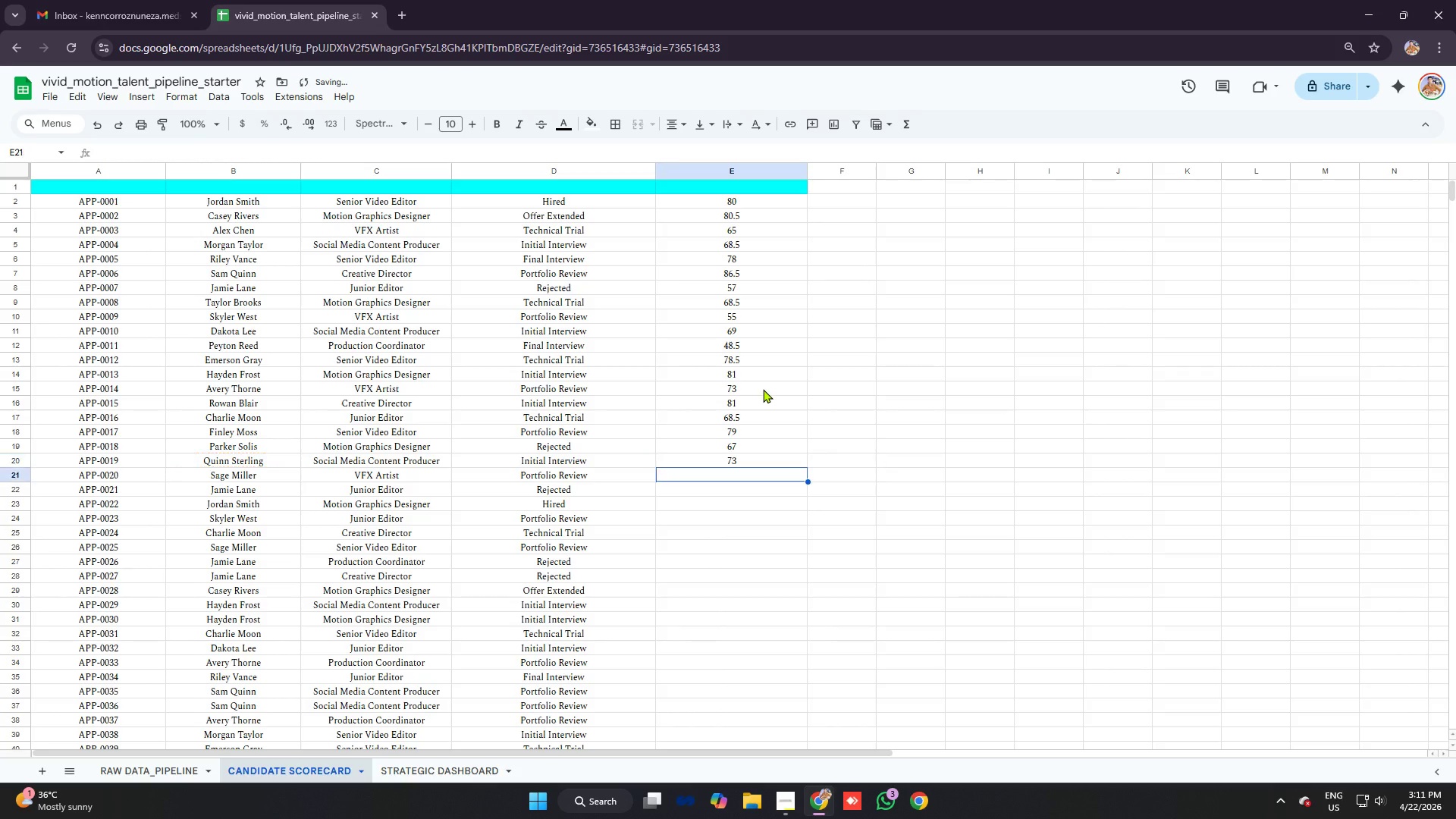 
key(Enter)
 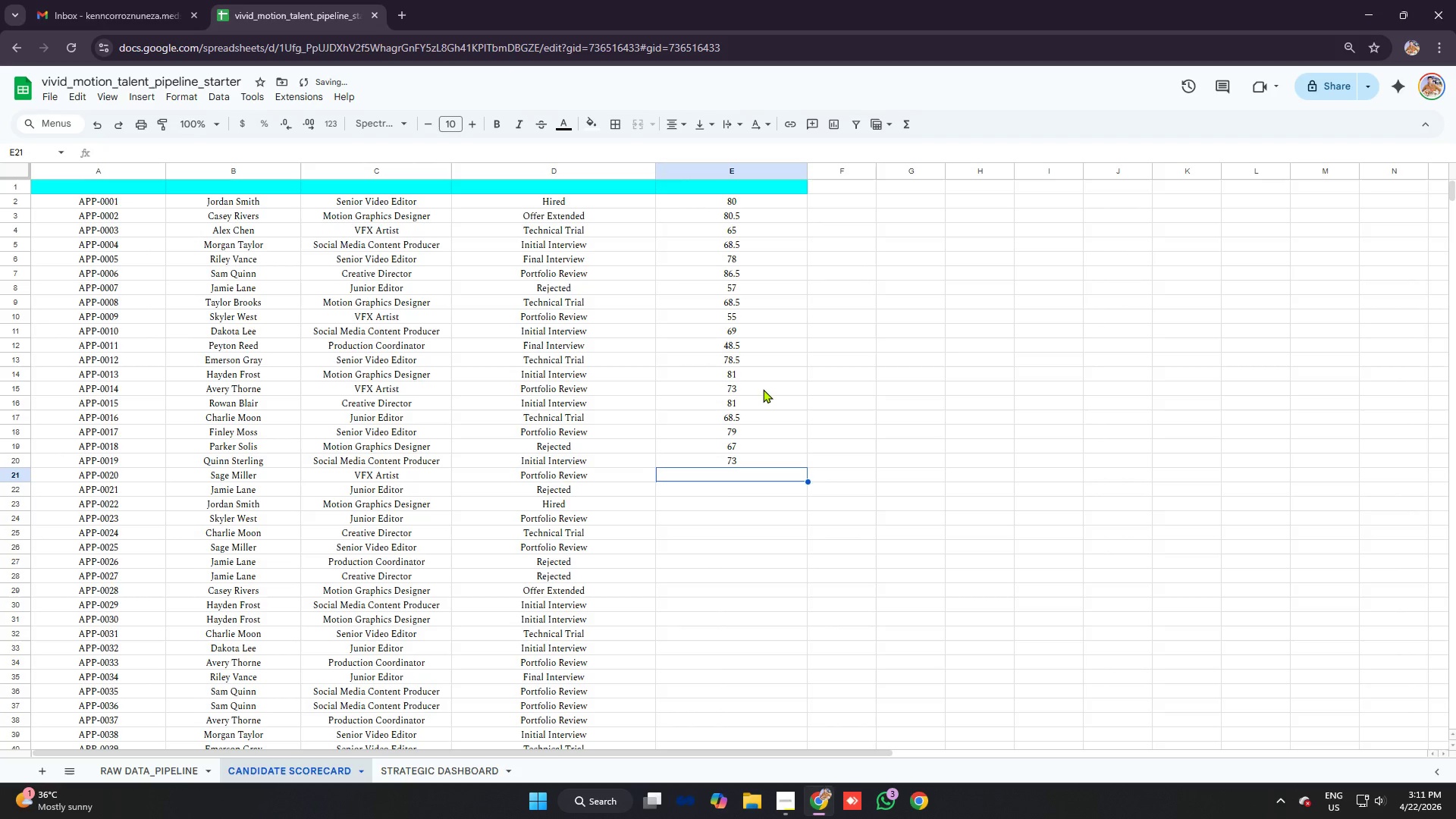 
type(=vloo)
key(Tab)
type(b21)
 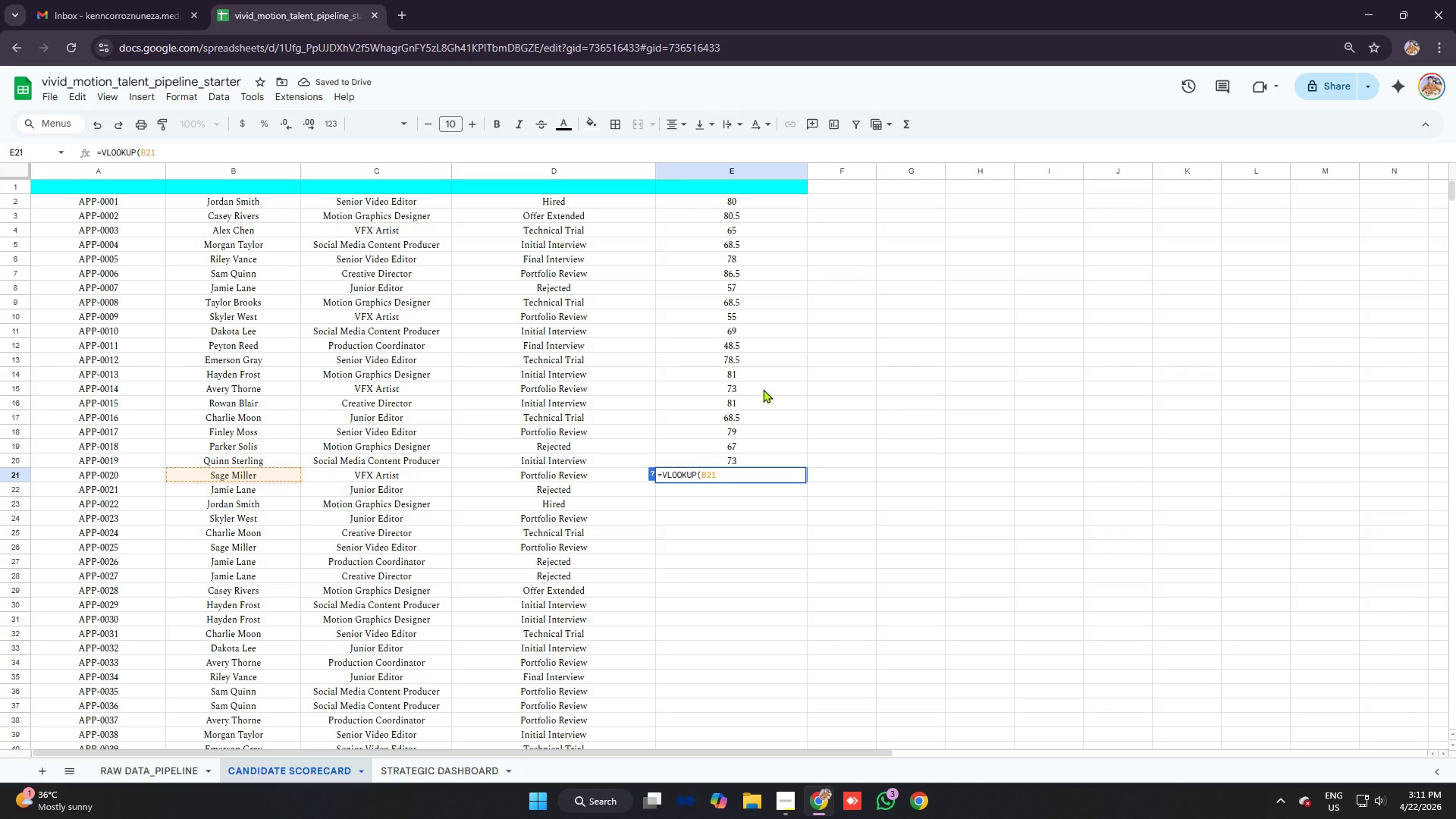 
key(Control+ControlLeft)
 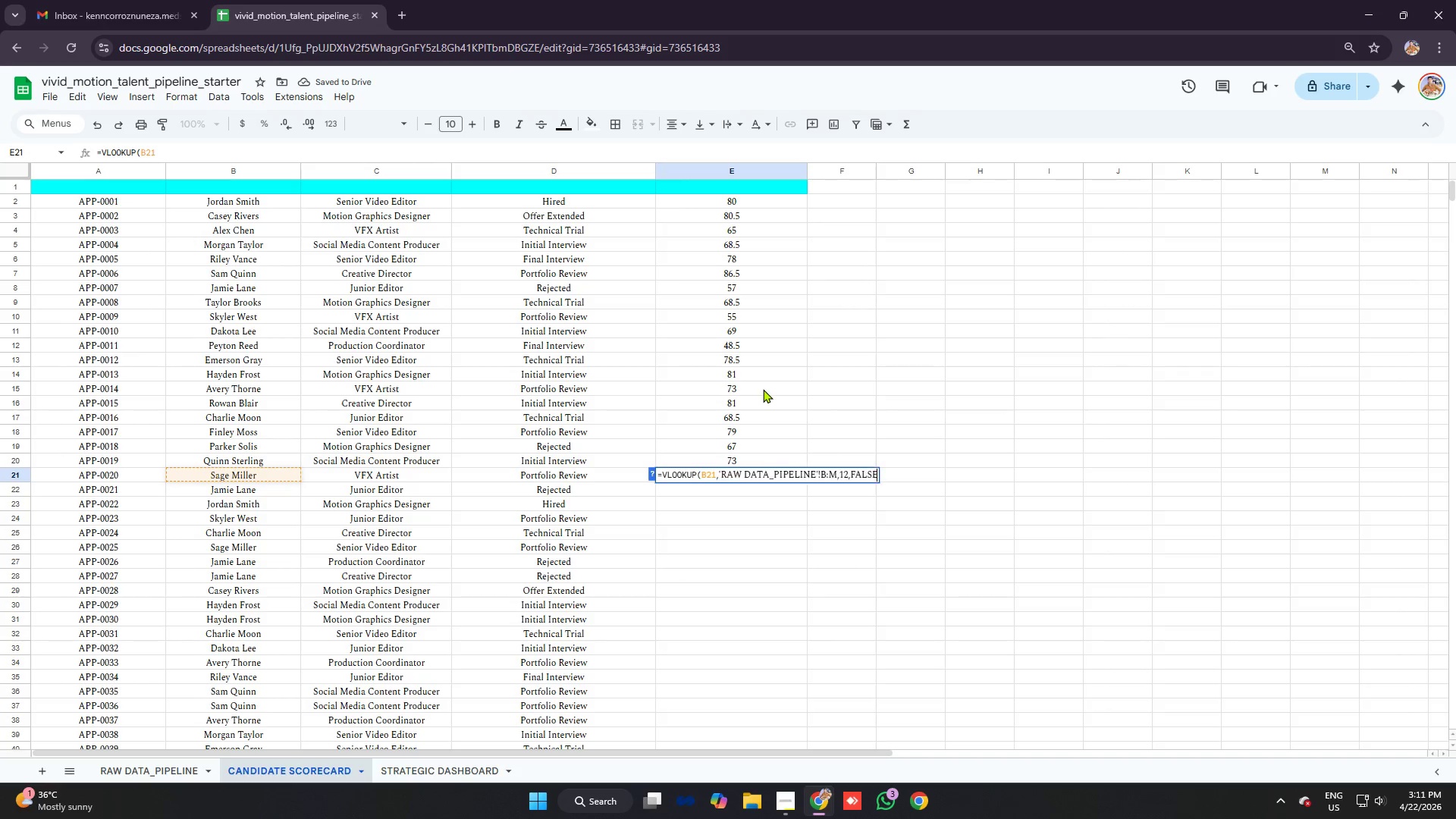 
key(Control+V)
 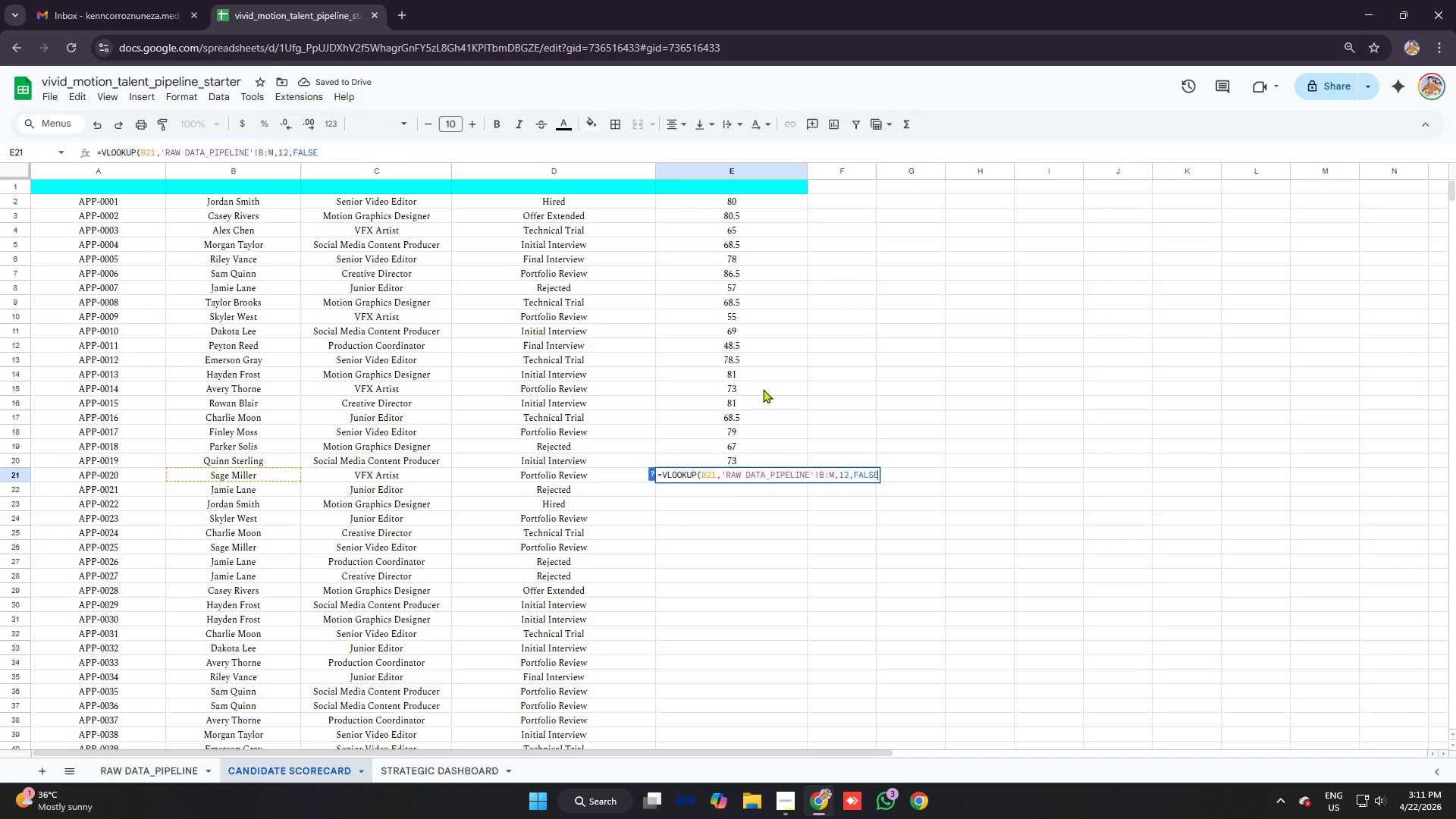 
key(Enter)
 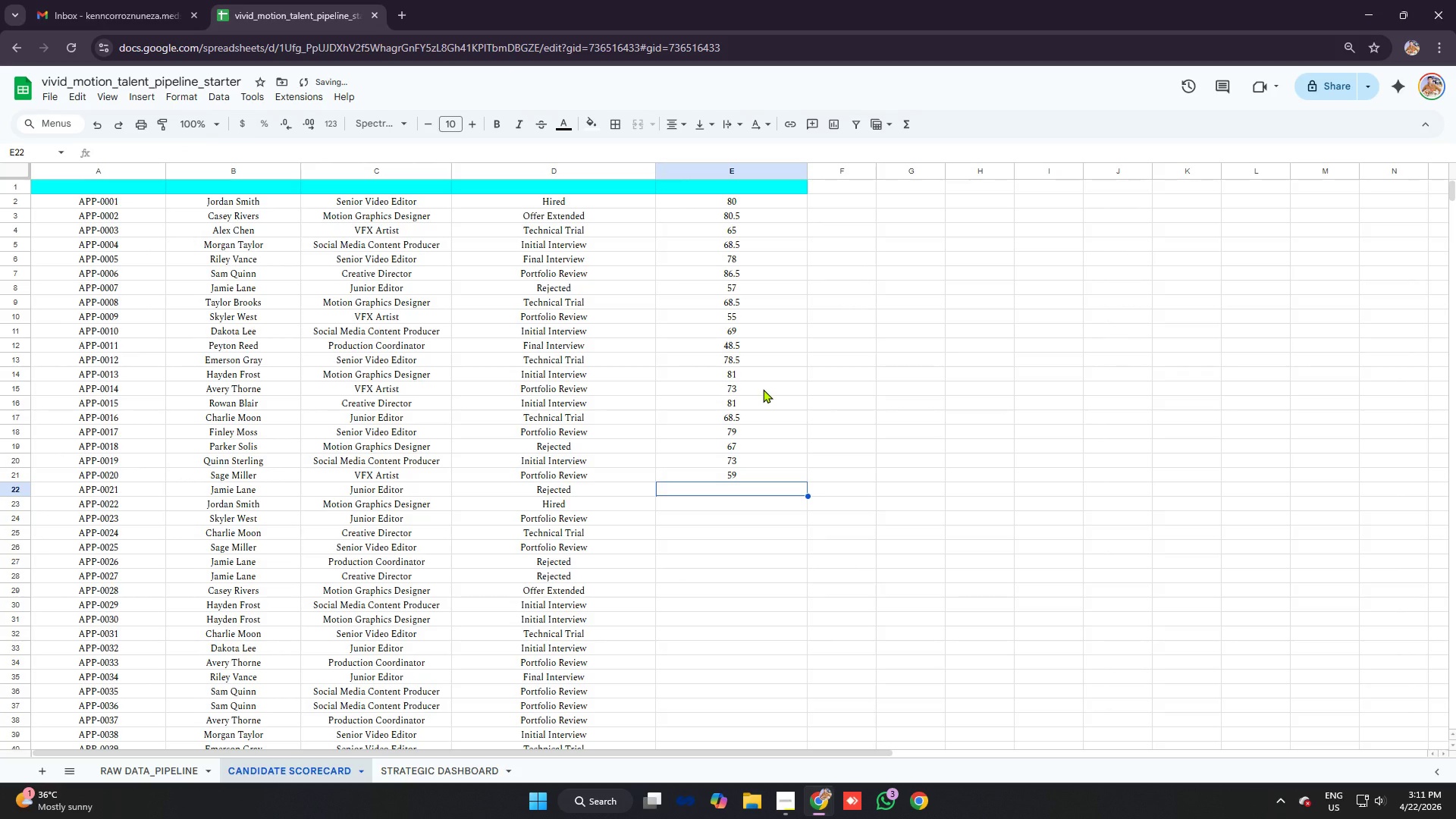 
type(=vlo)
key(Tab)
type(b22)
 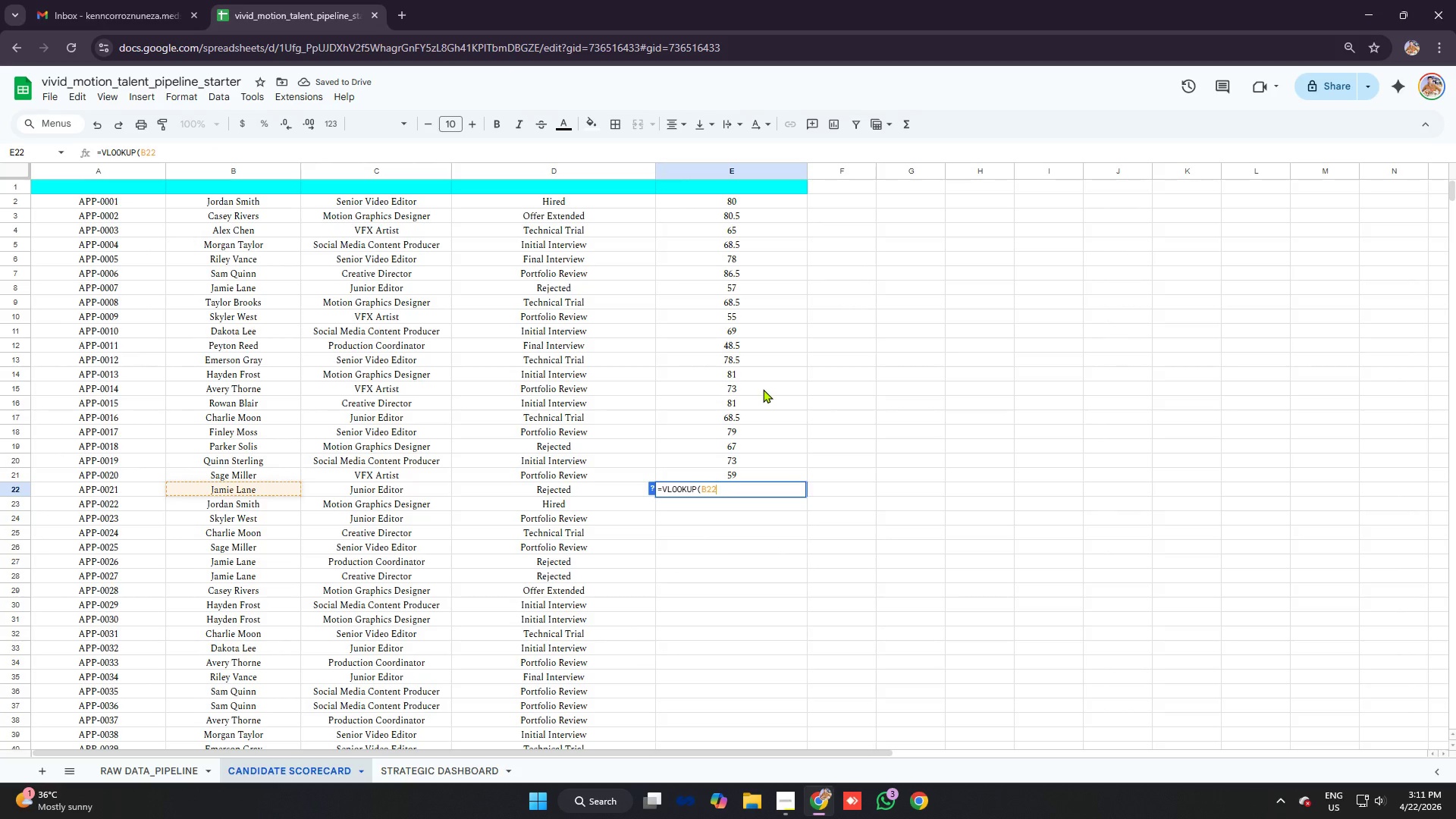 
key(Control+V)
 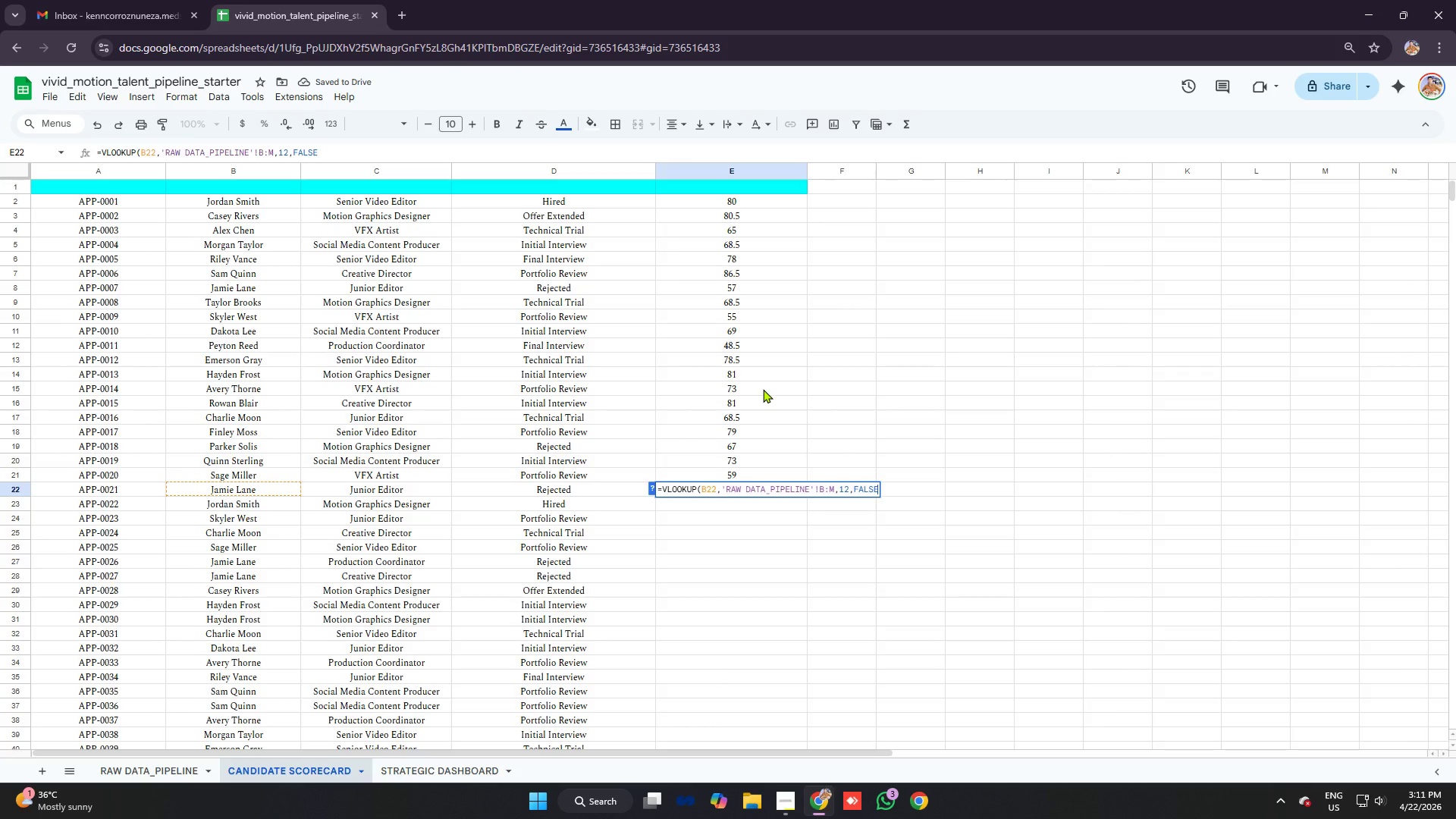 
key(Enter)
 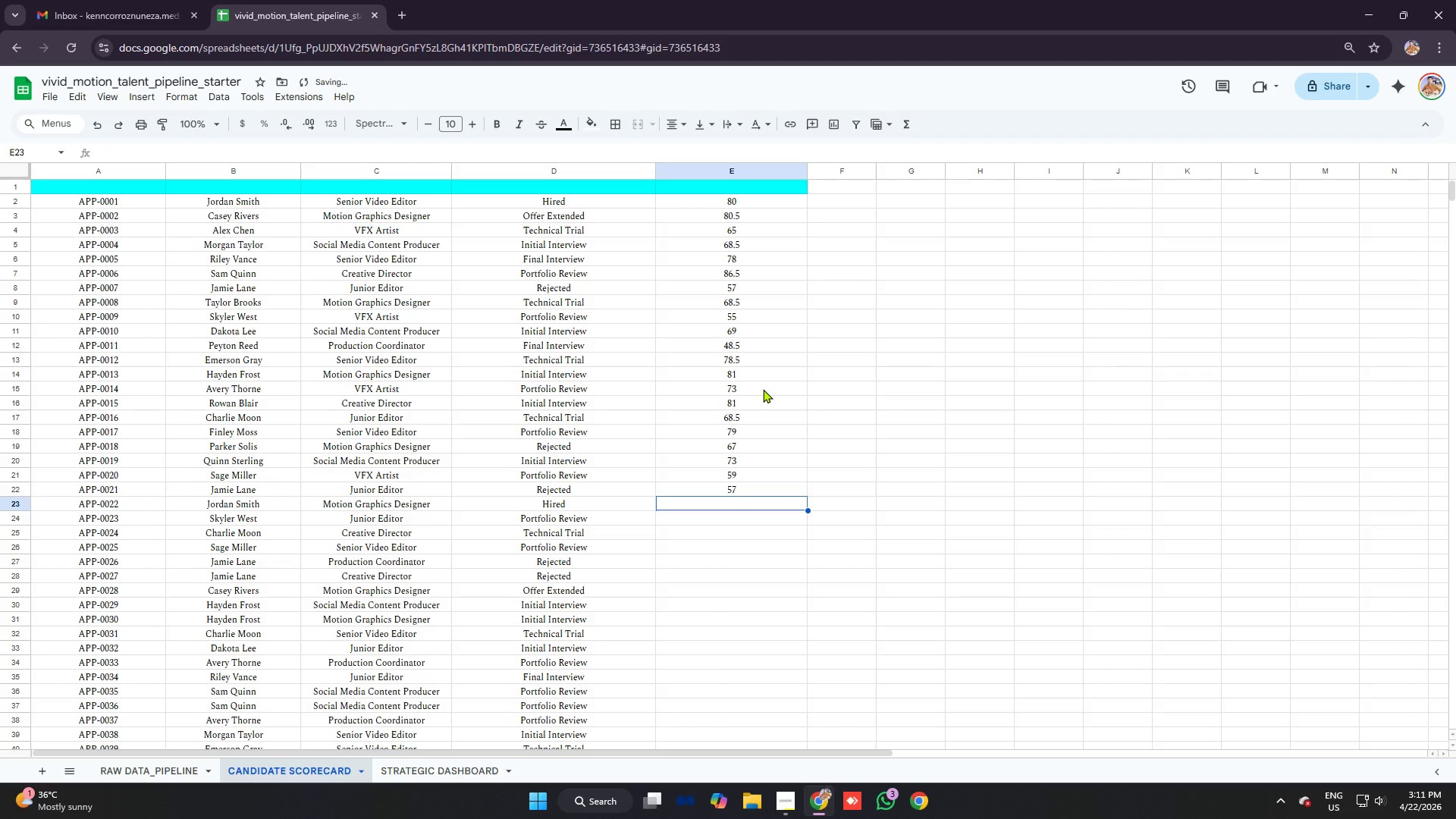 
type(=vlook)
key(Tab)
type(b23)
 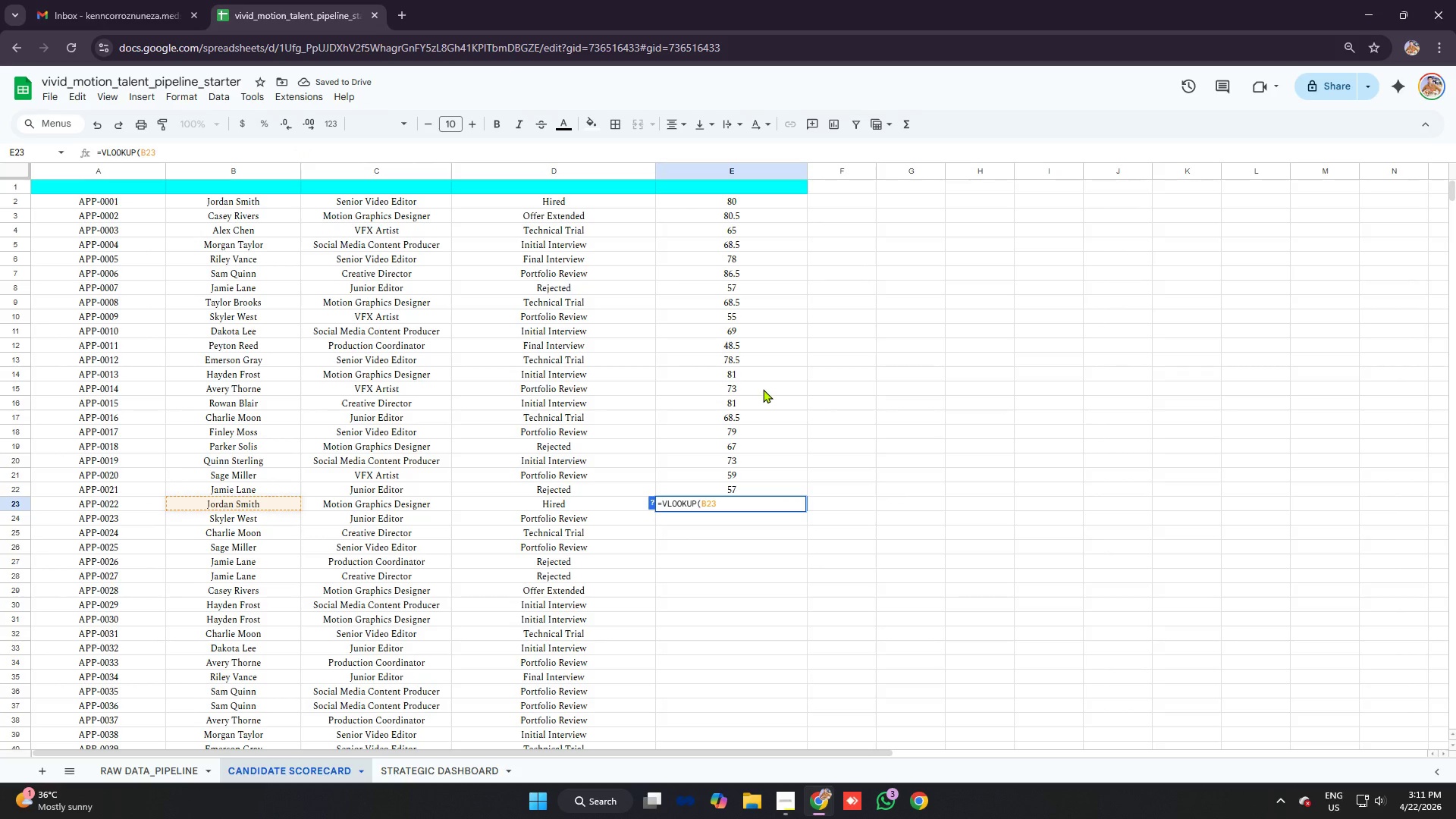 
key(Control+ControlLeft)
 